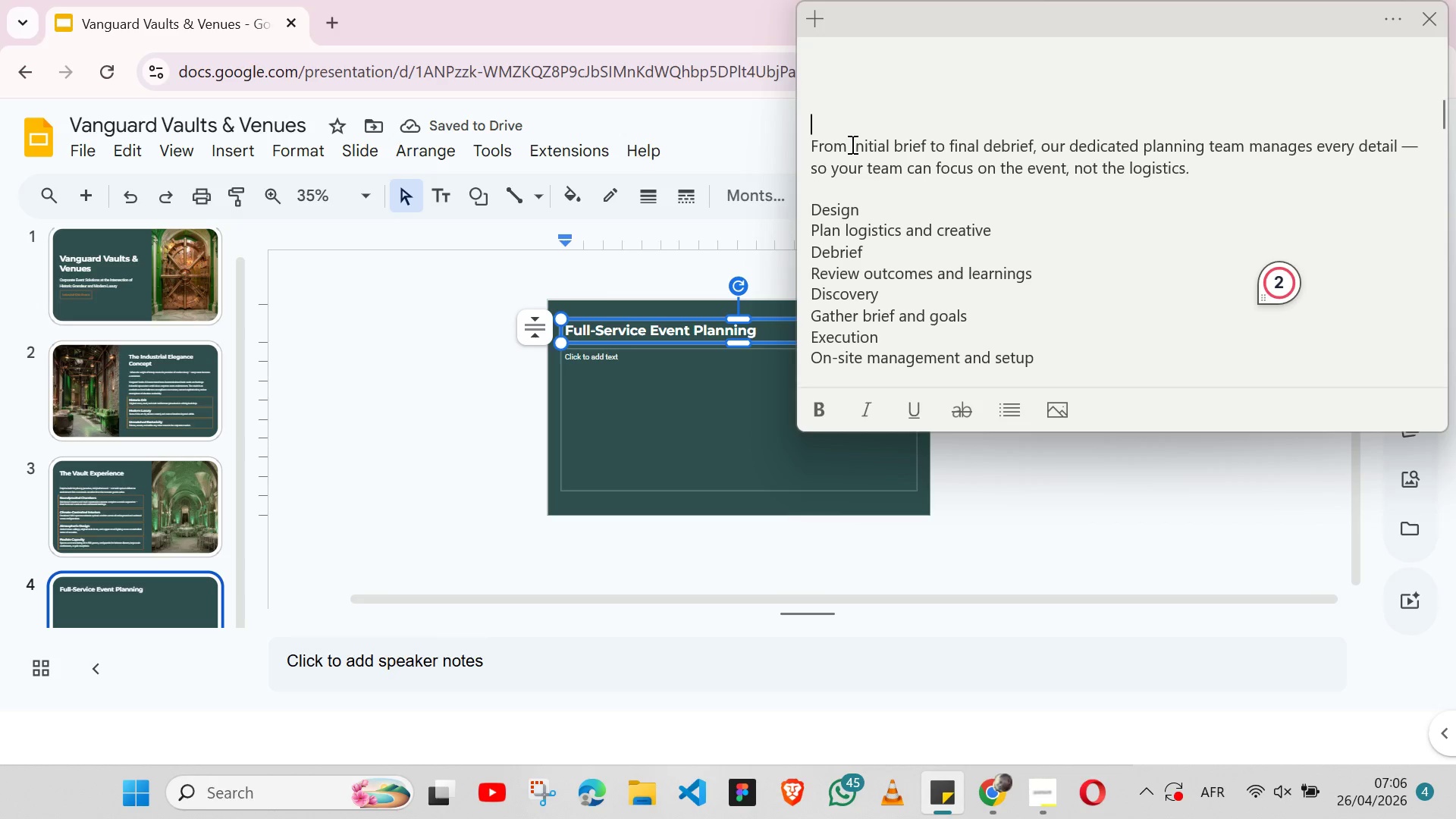 
double_click([851, 144])
 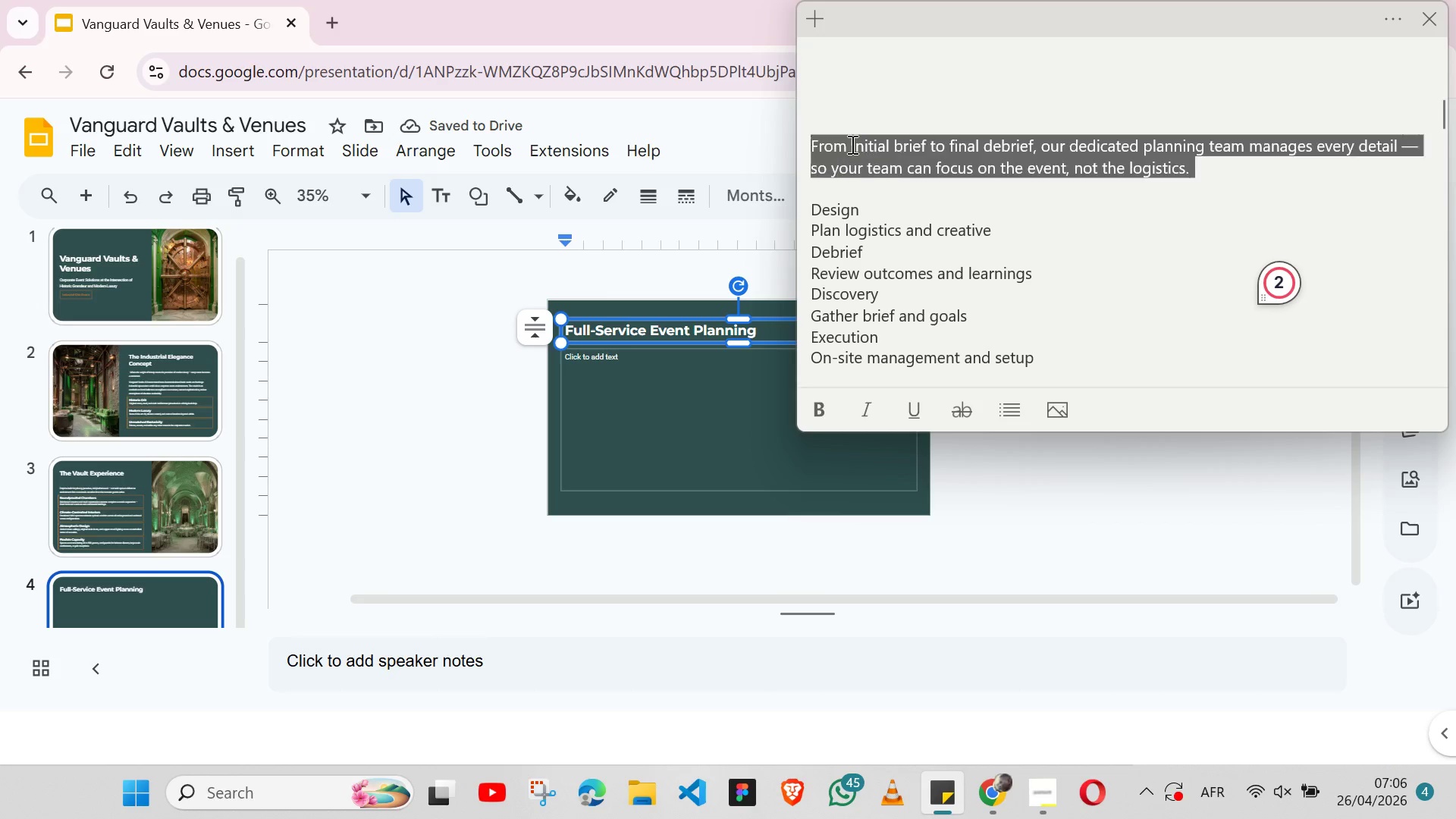 
triple_click([851, 144])
 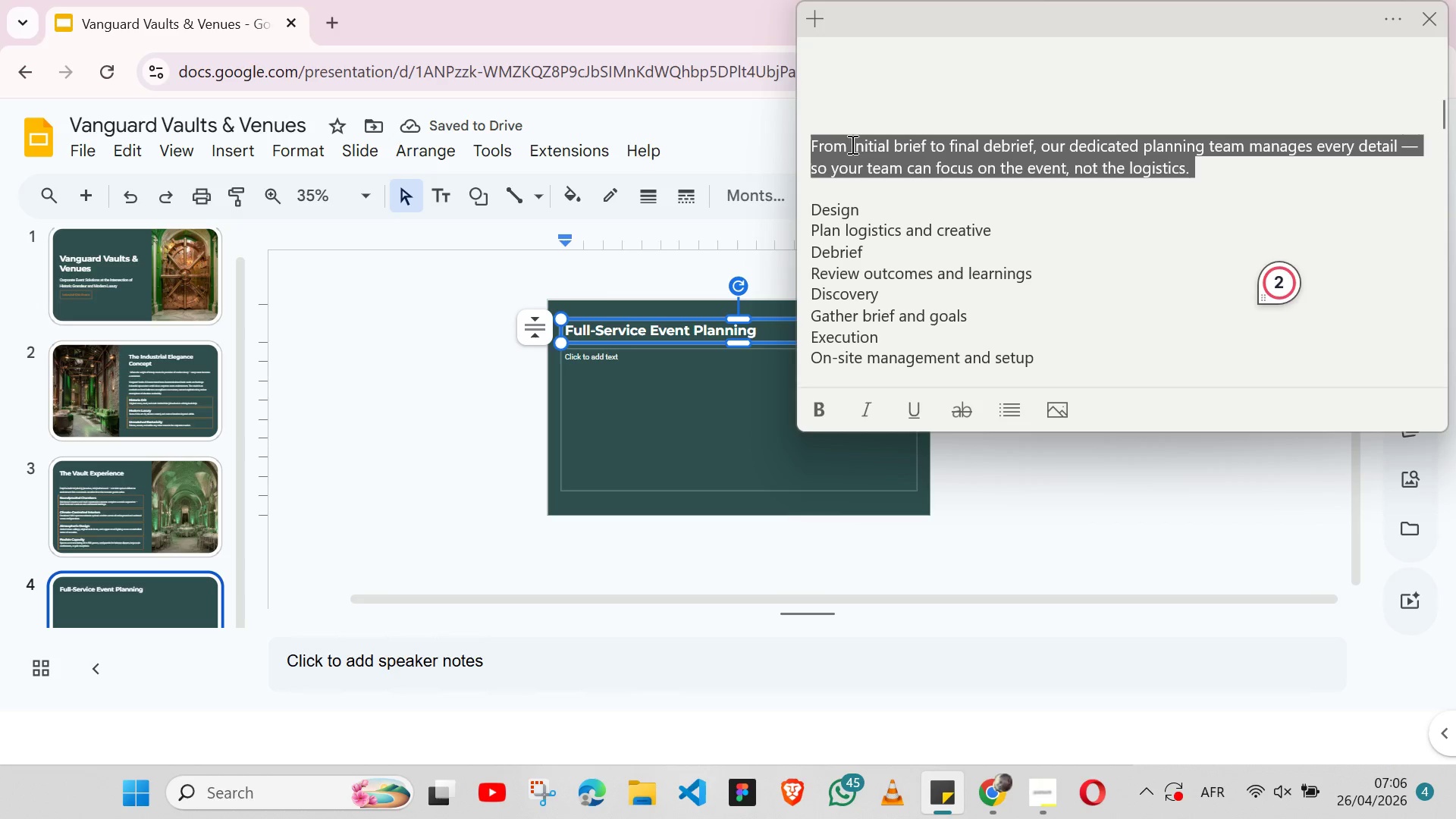 
key(Shift+ArrowLeft)
 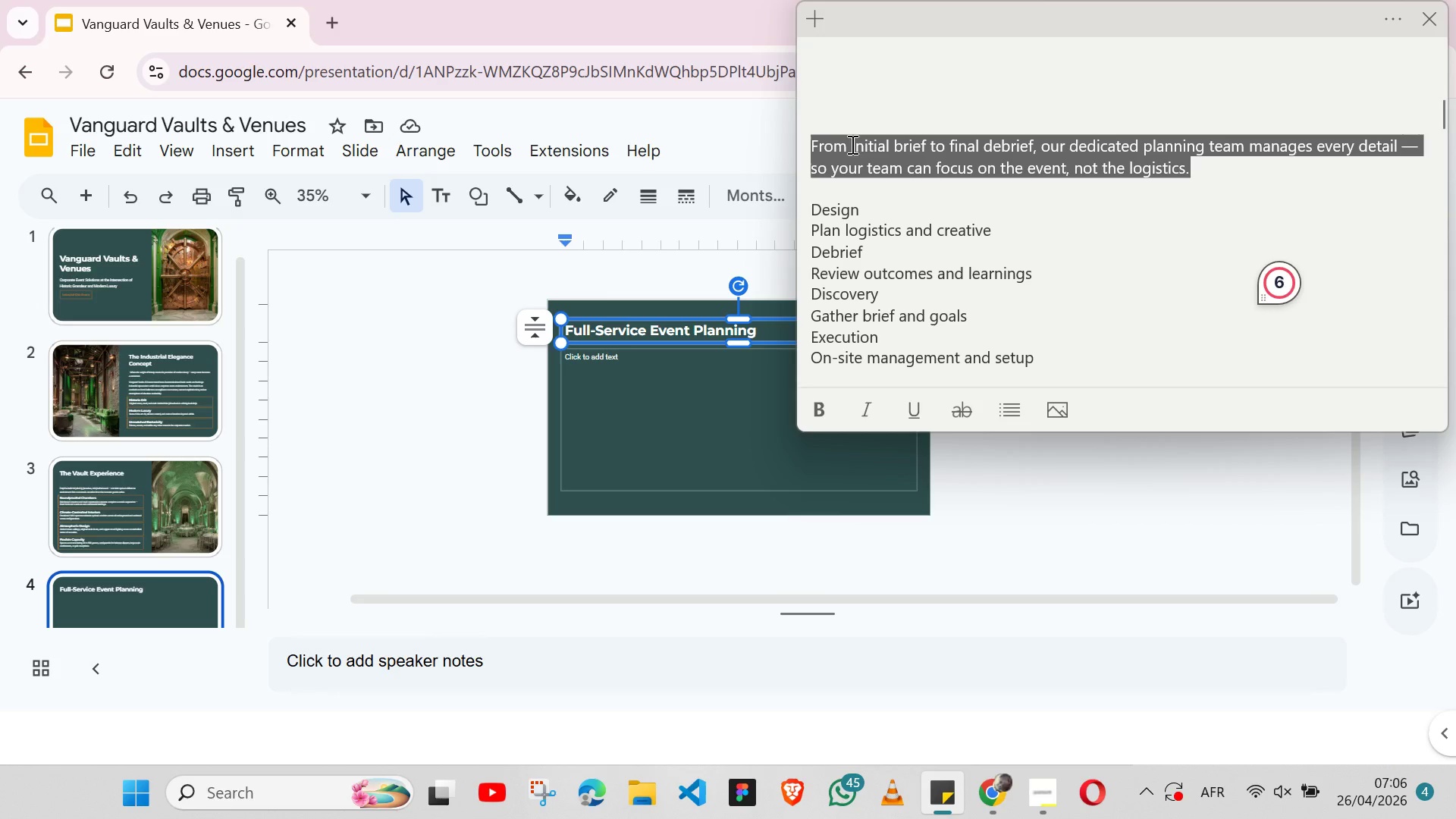 
key(Control+X)
 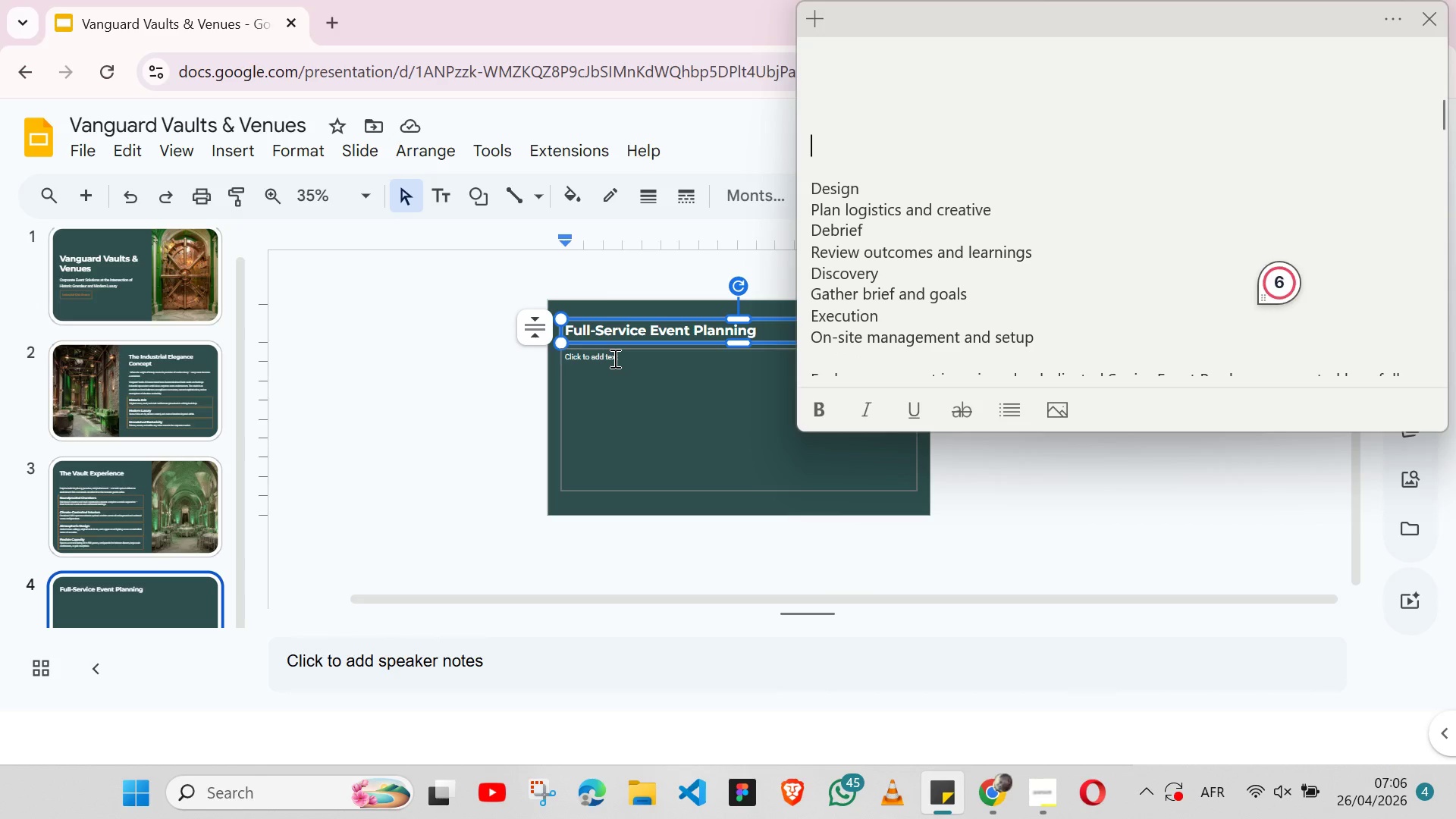 
left_click([613, 358])
 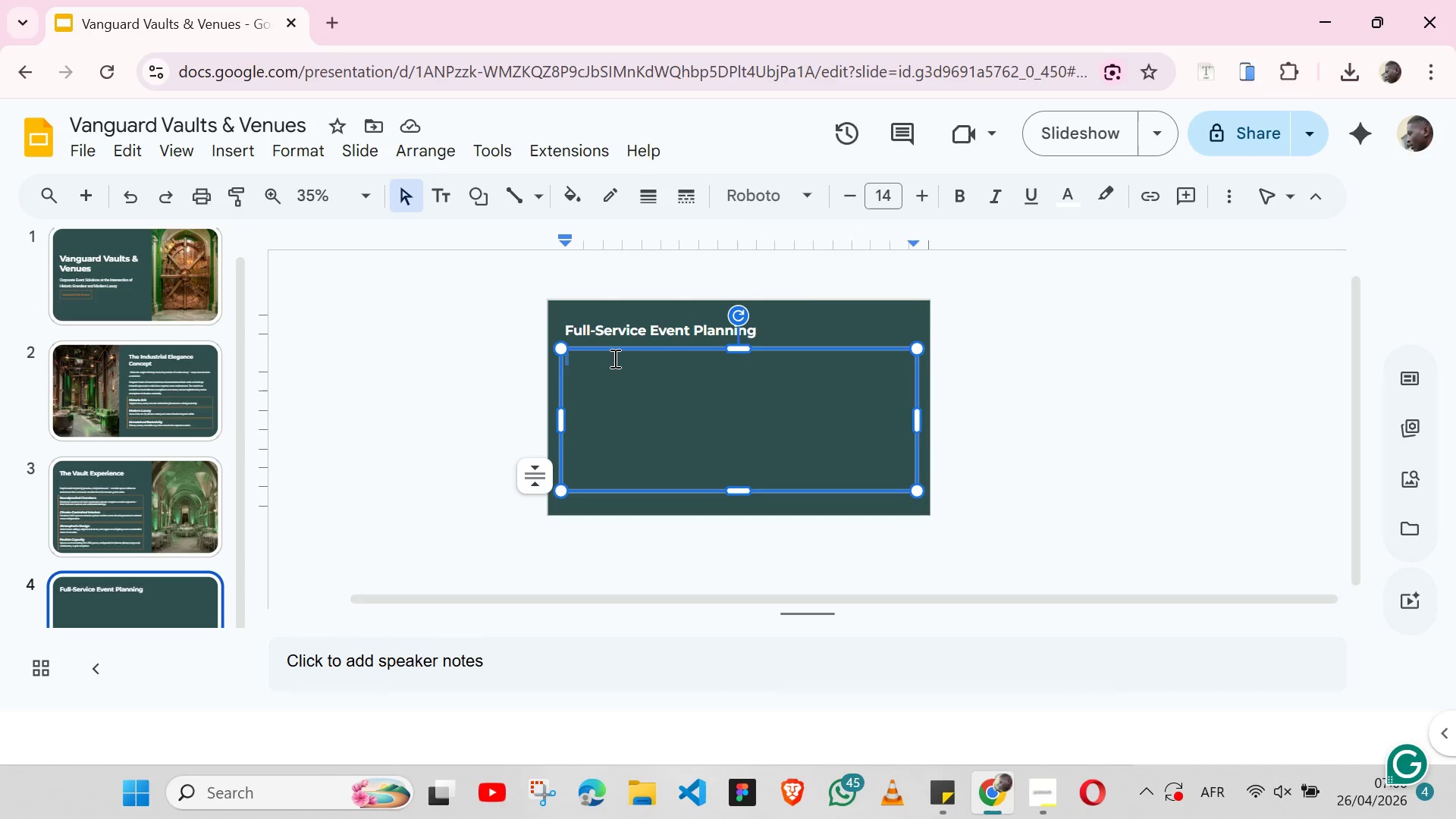 
key(Control+V)
 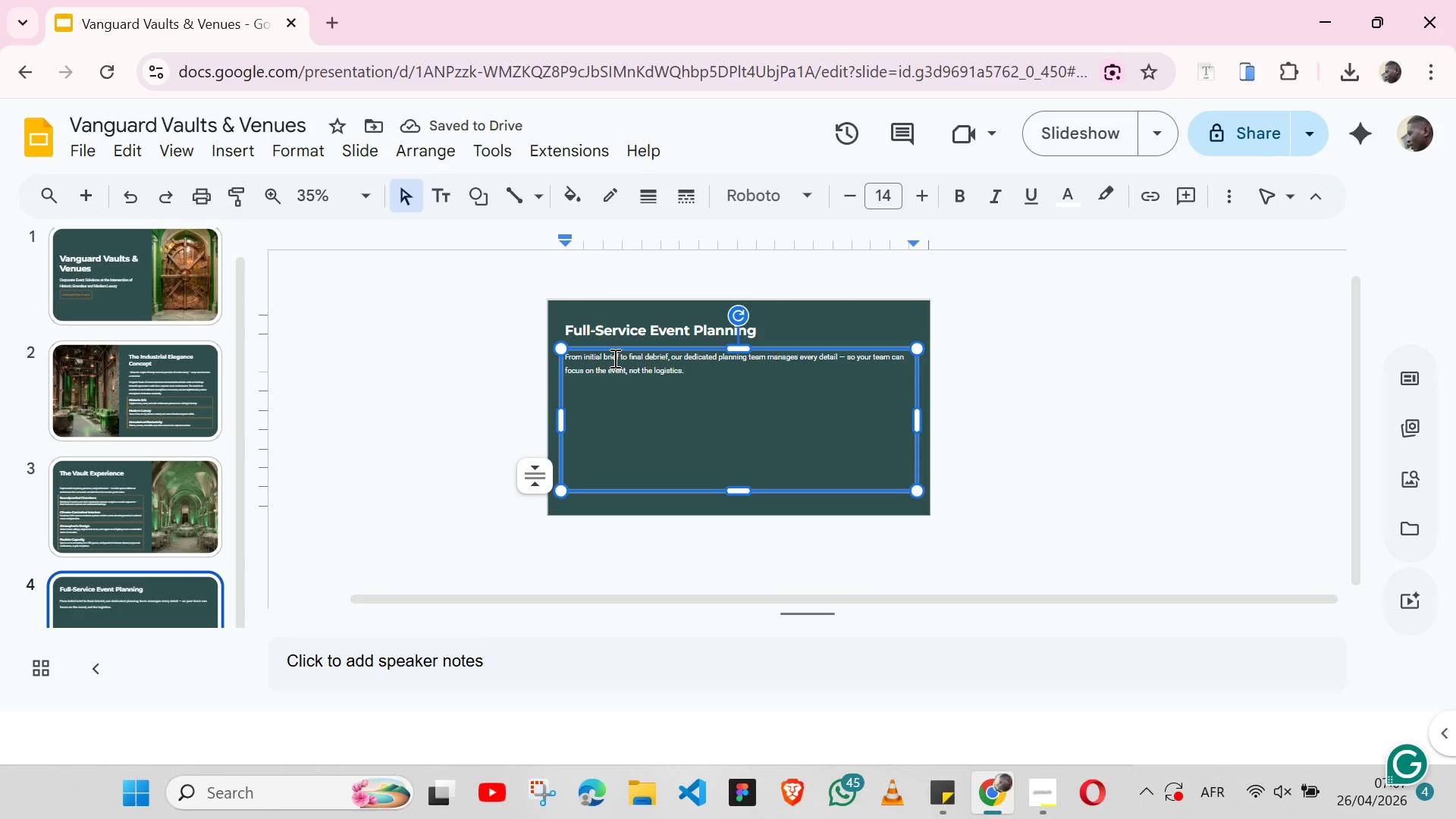 
wait(9.42)
 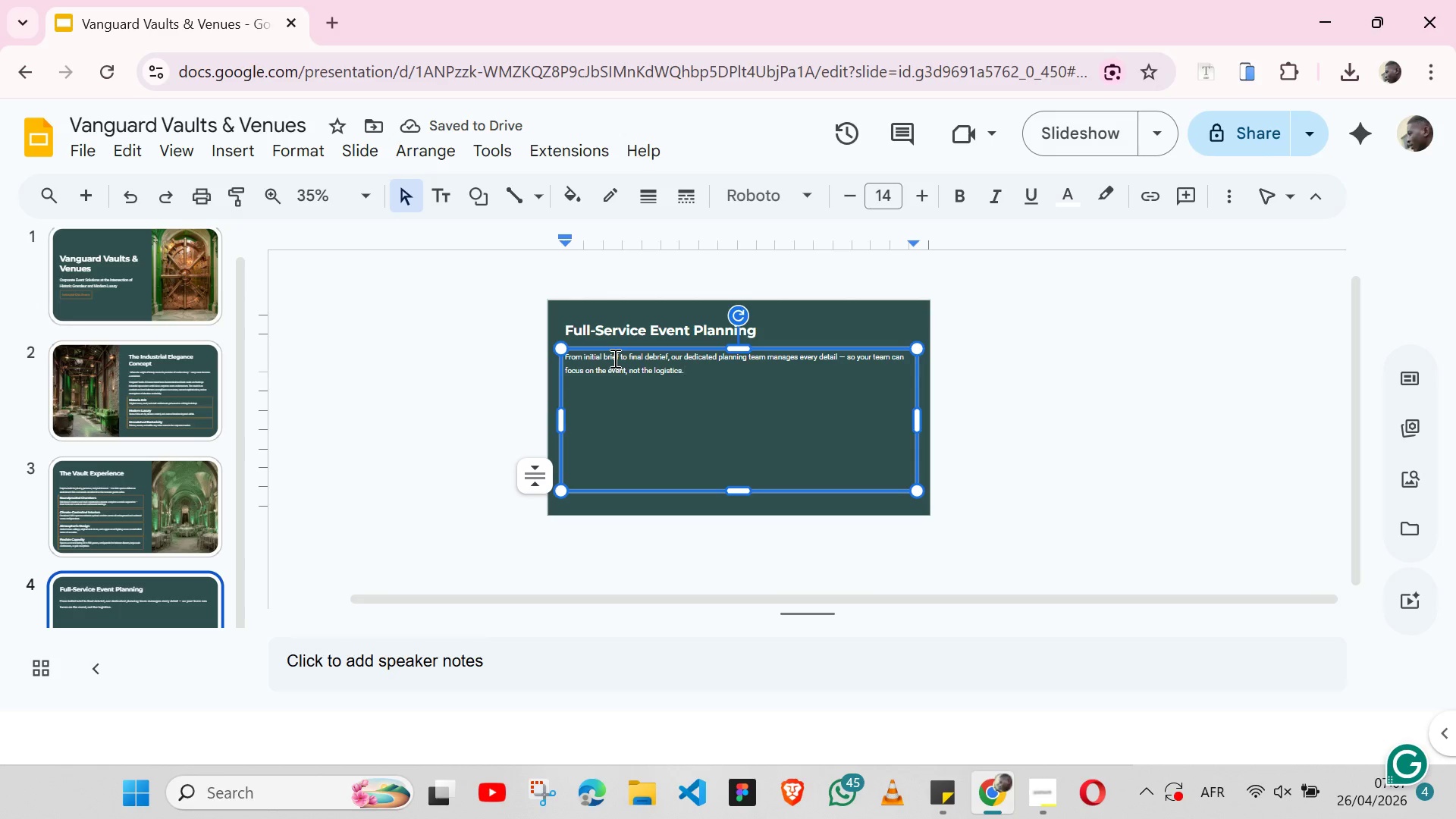 
left_click([163, 423])
 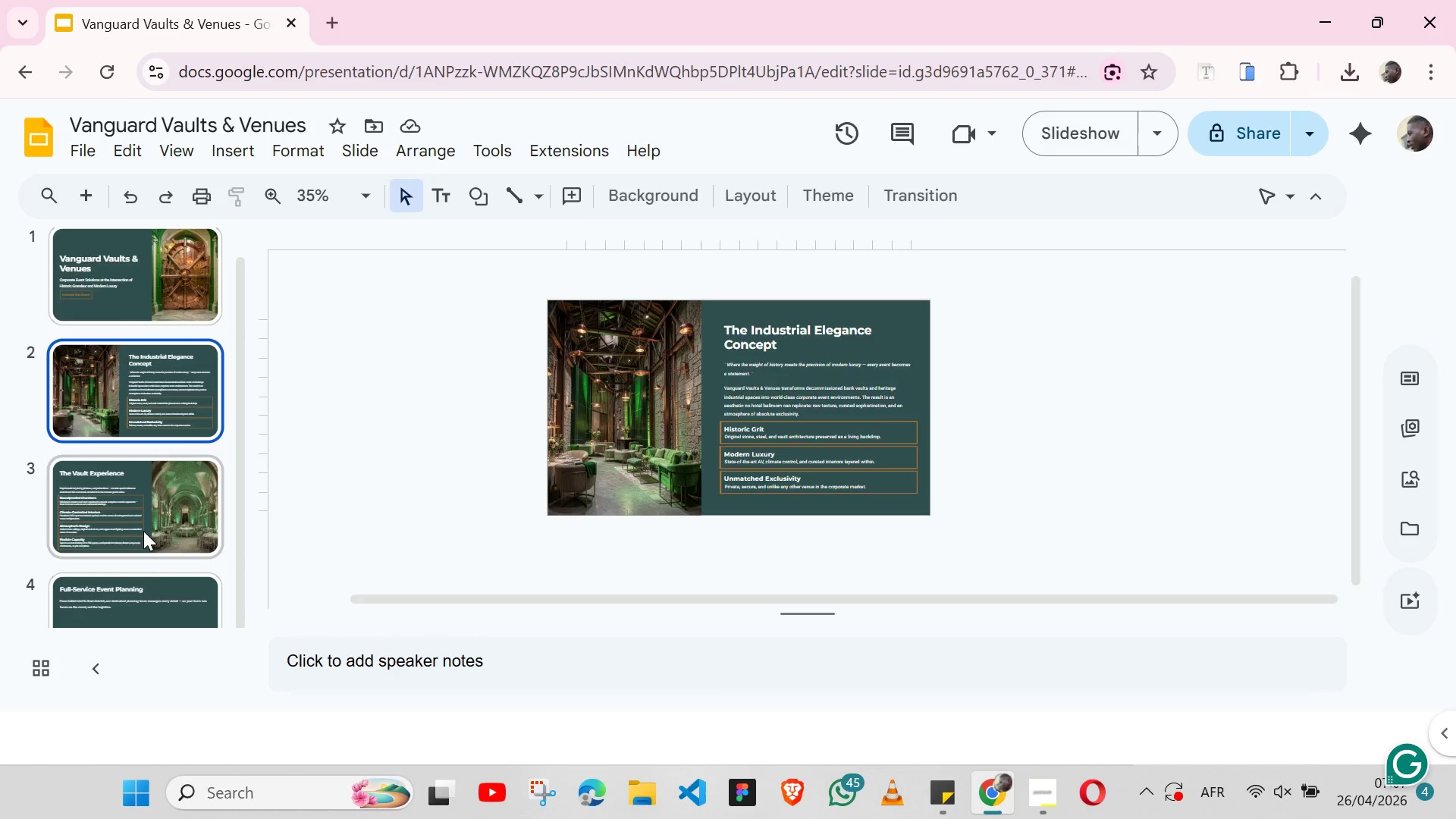 
left_click([157, 588])
 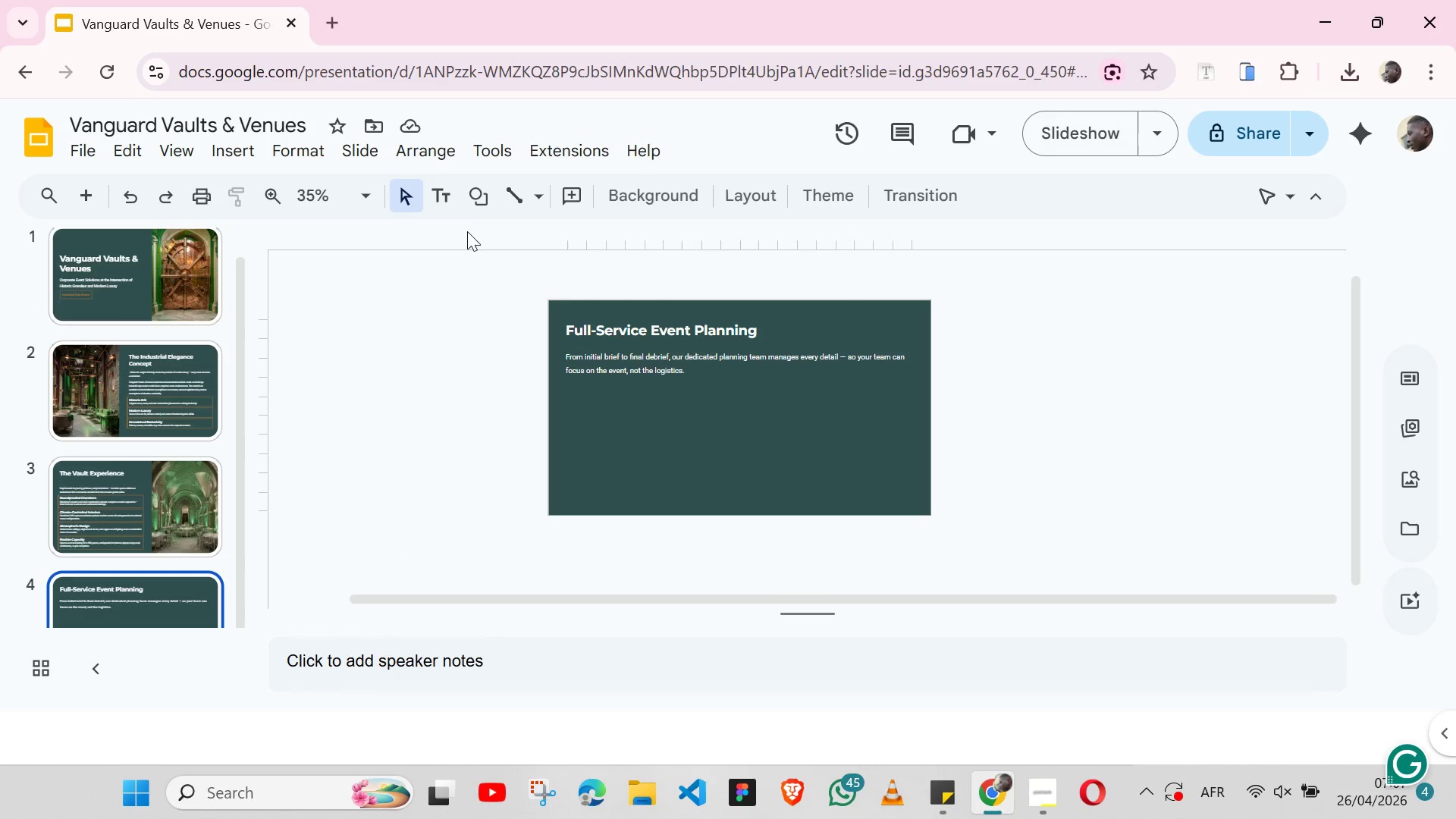 
left_click([545, 196])
 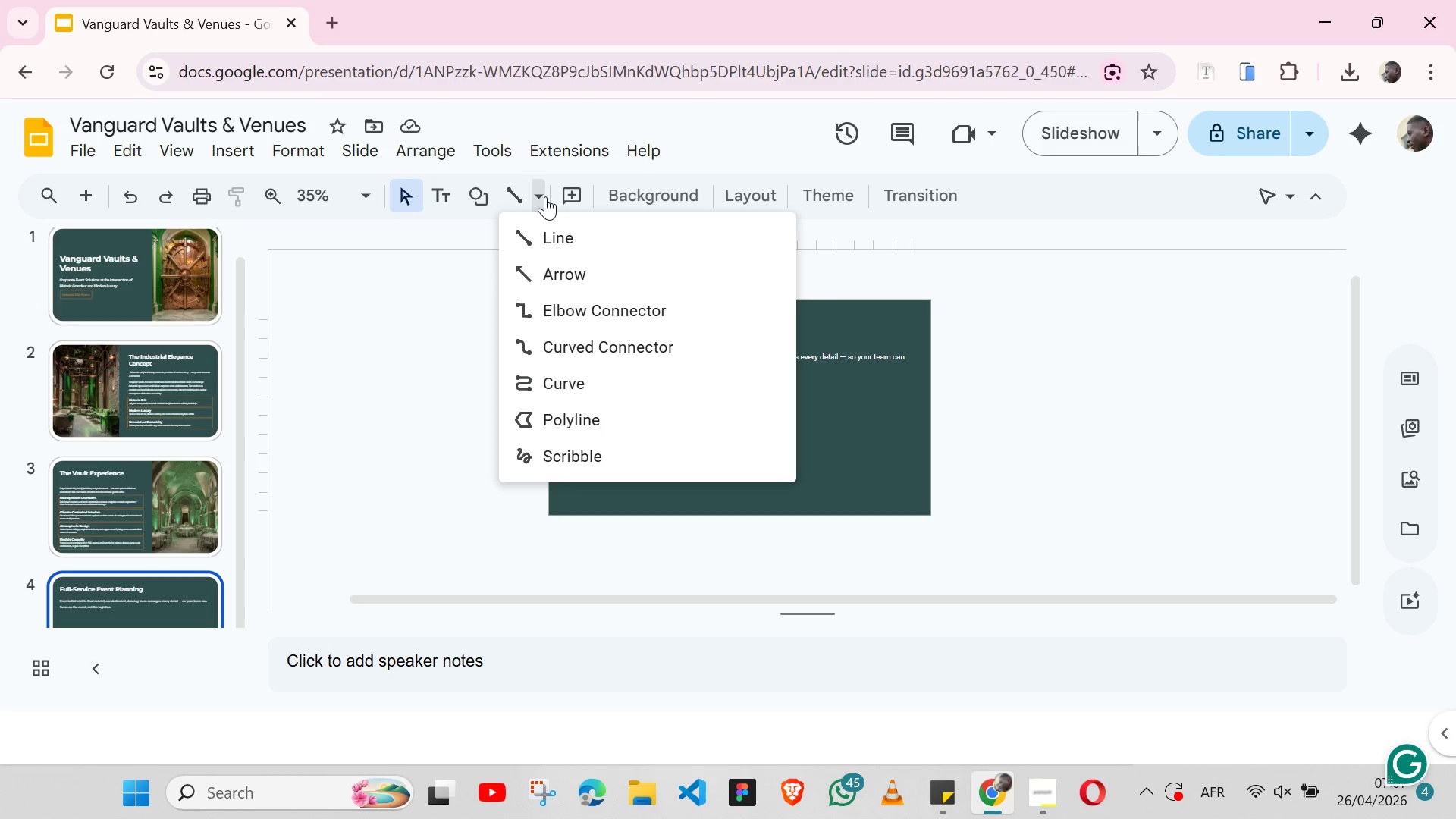 
left_click([622, 342])
 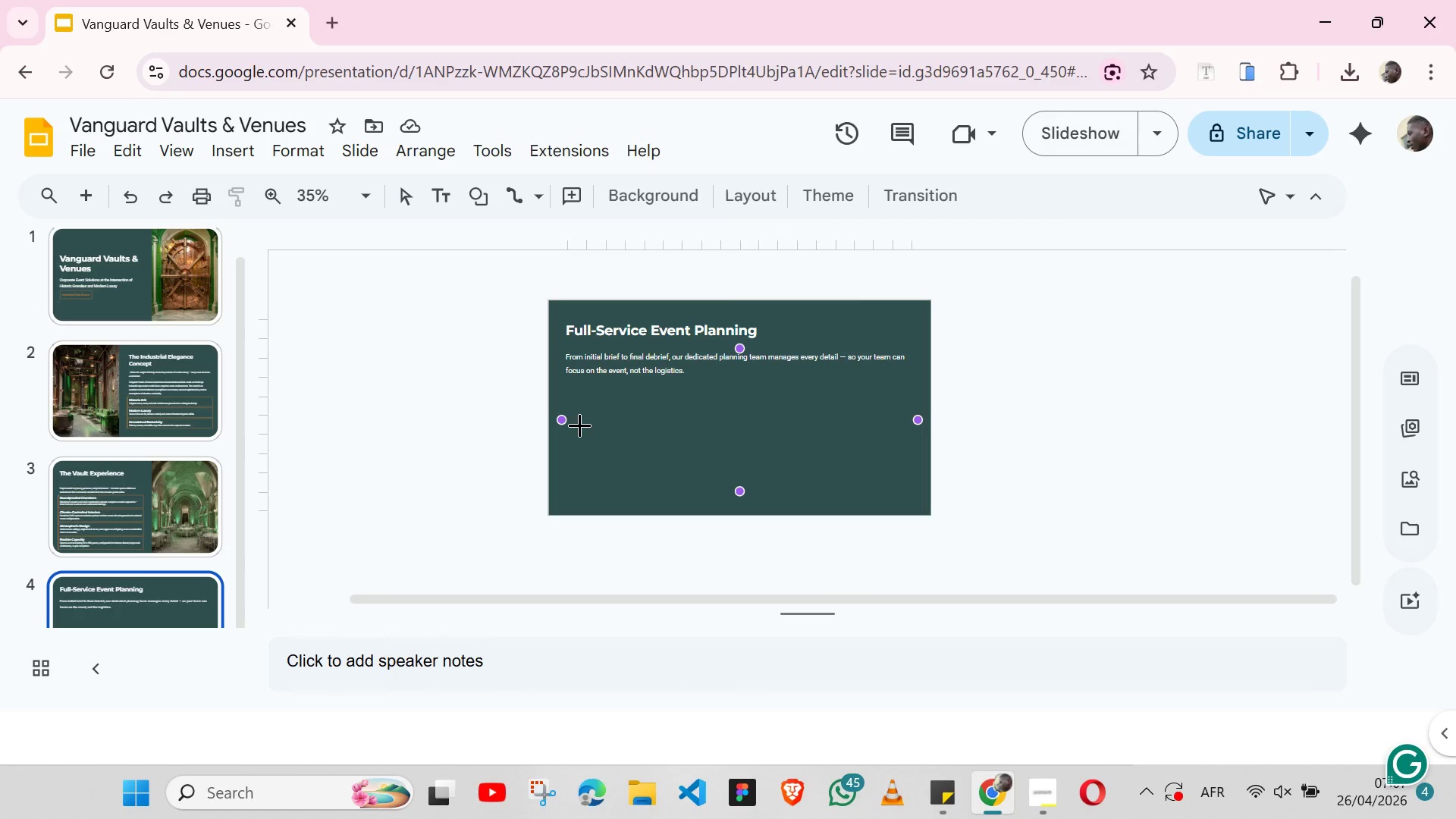 
wait(9.22)
 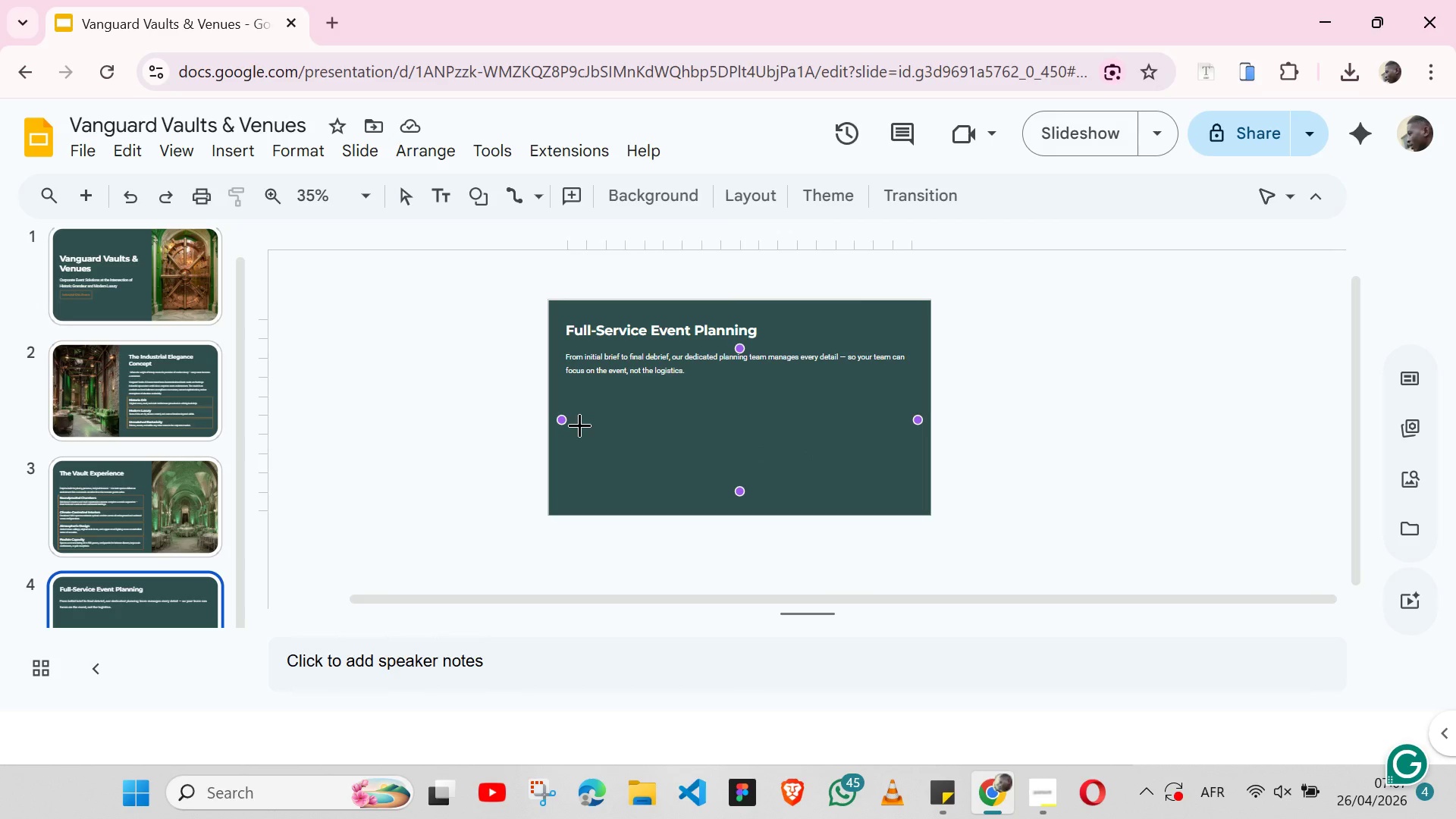 
left_click_drag(start_coordinate=[588, 401], to_coordinate=[661, 372])
 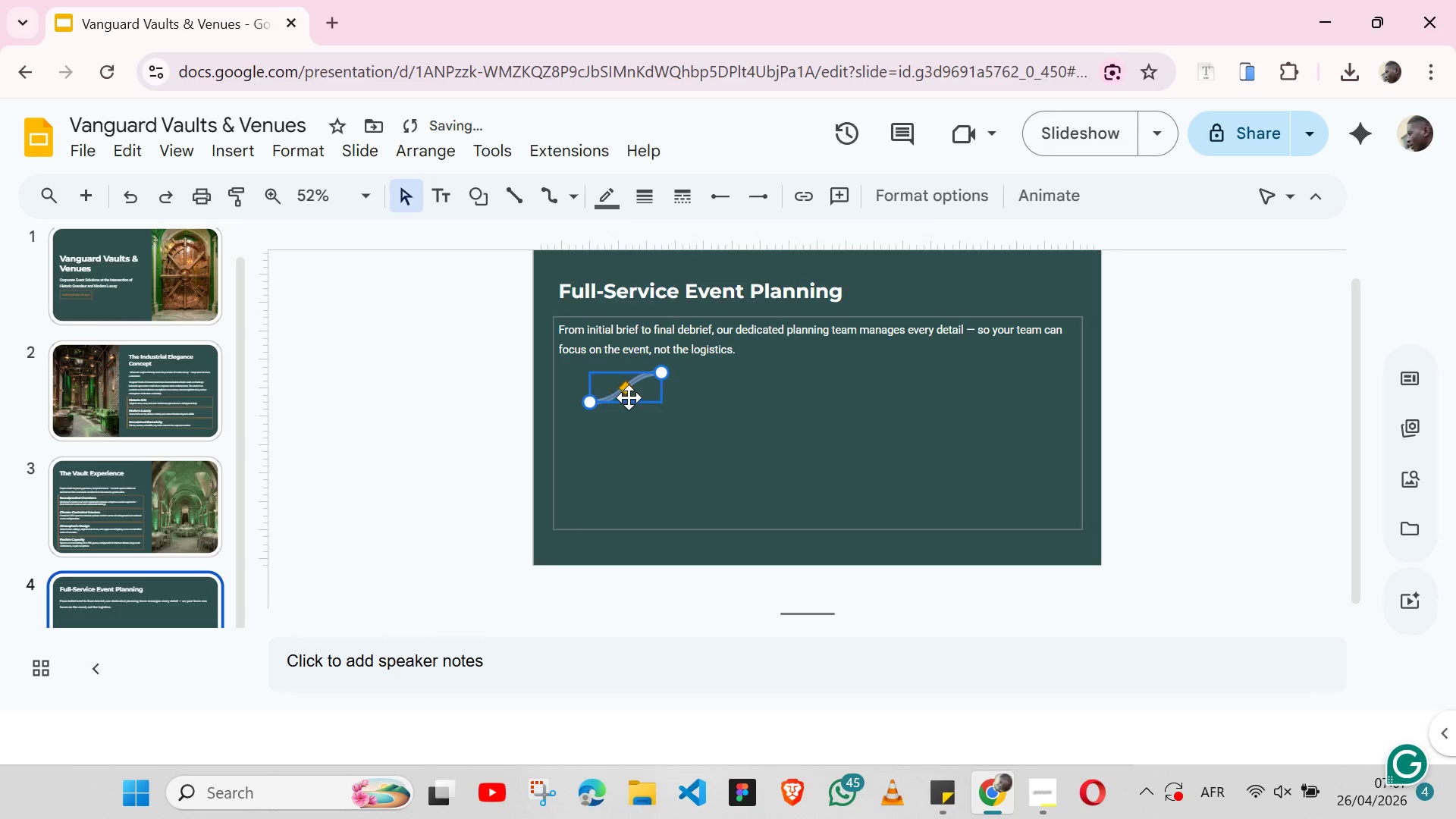 
left_click_drag(start_coordinate=[627, 389], to_coordinate=[592, 369])
 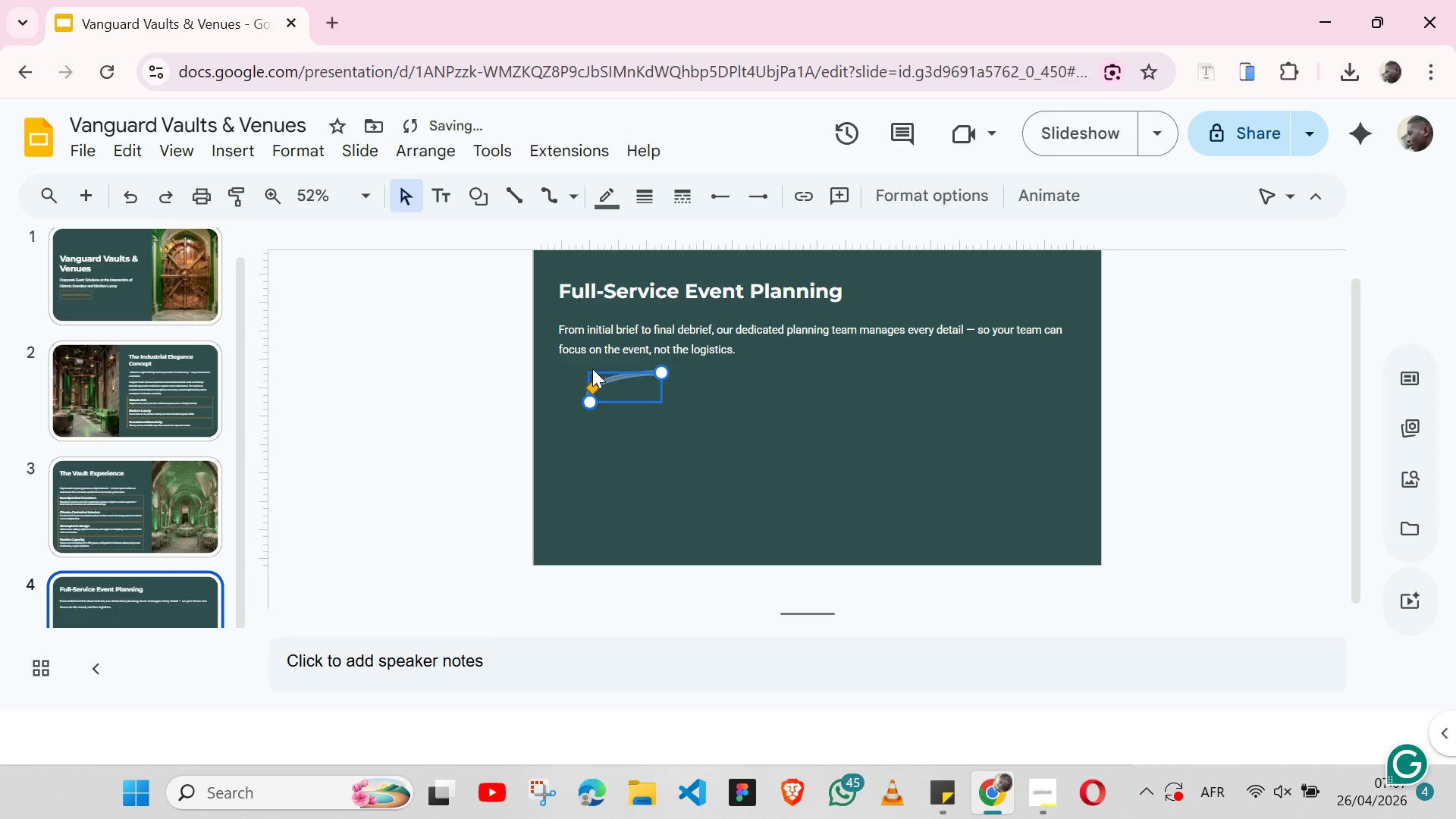 
key(Backspace)
 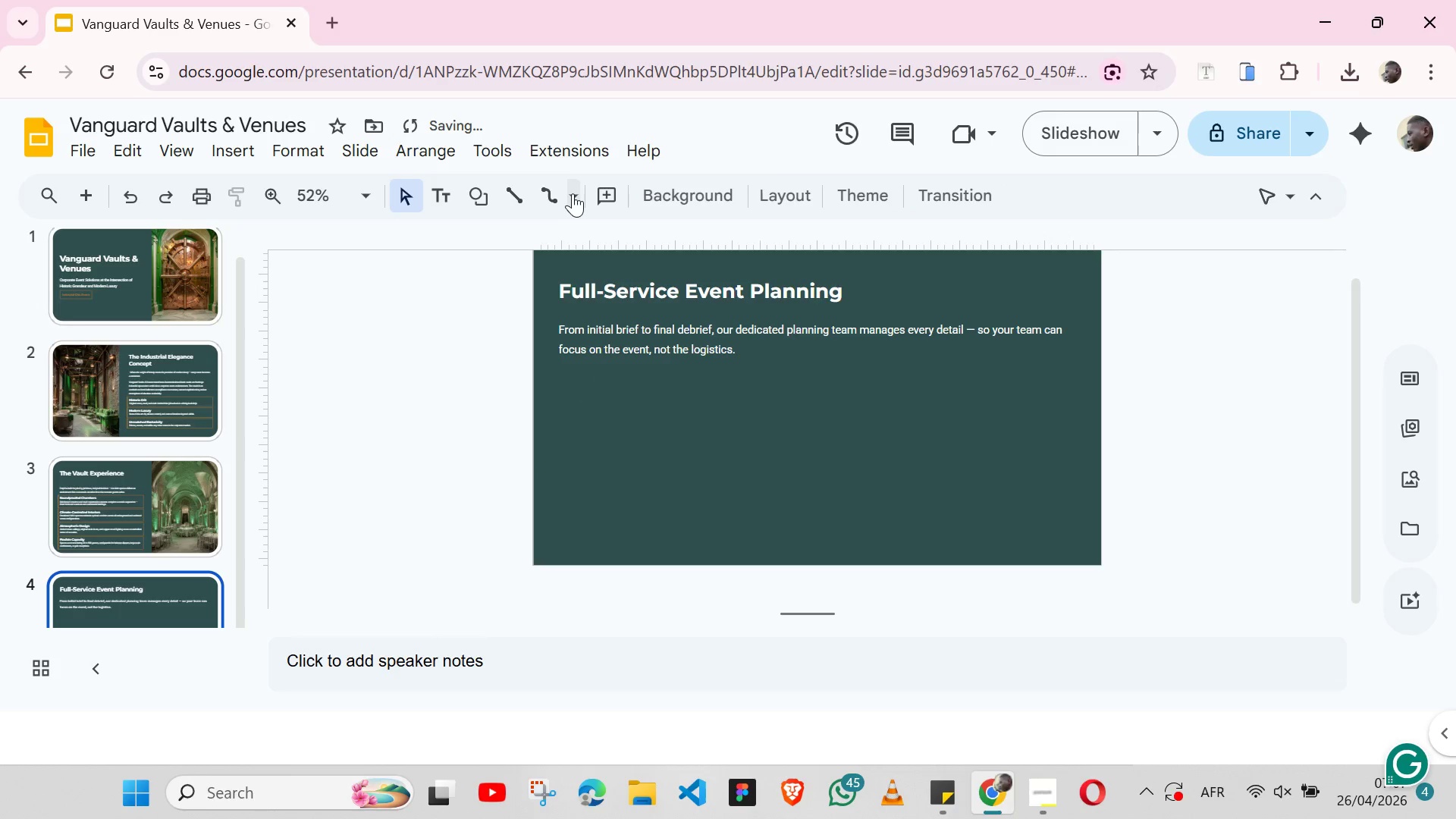 
left_click([573, 192])
 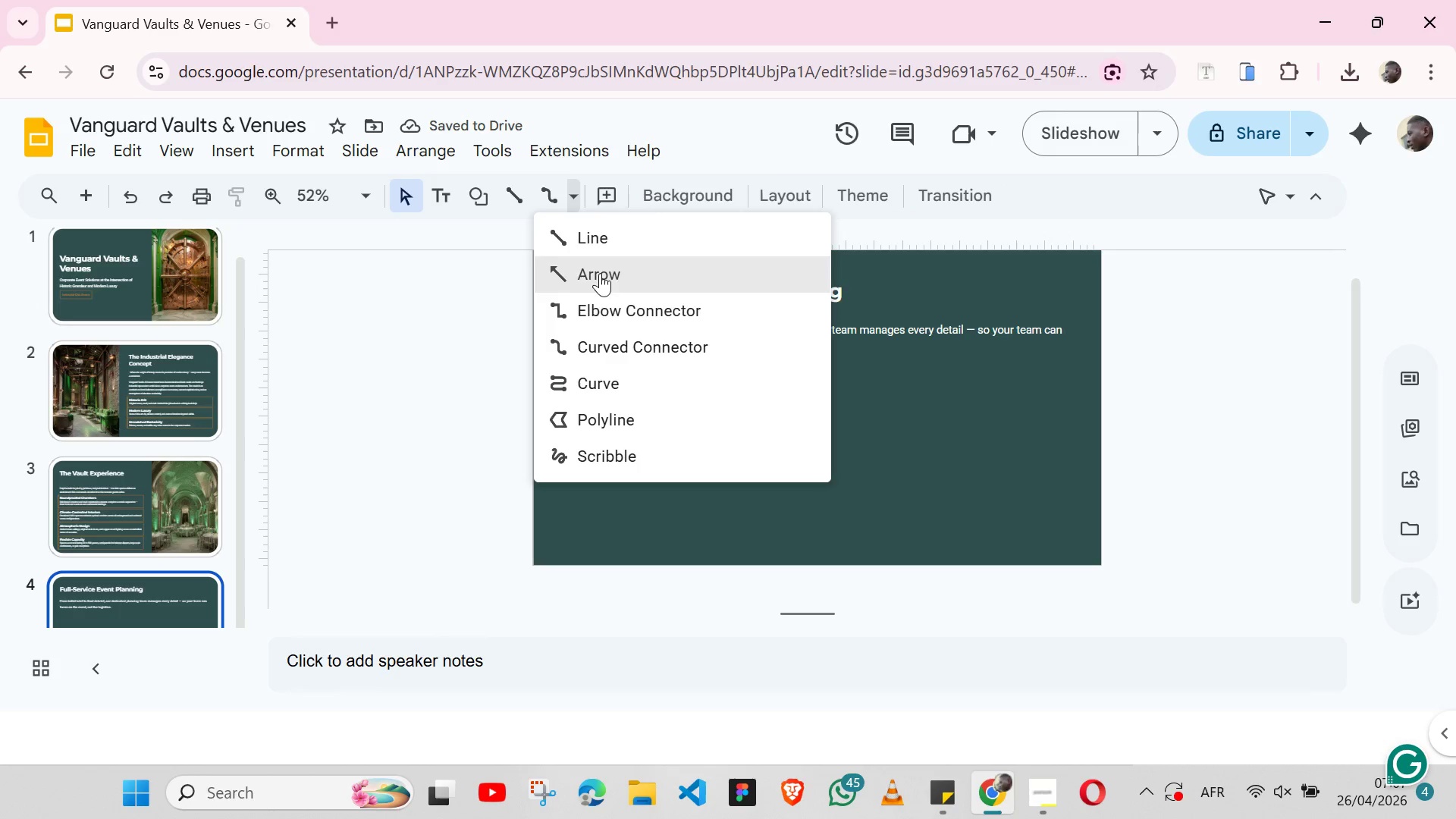 
left_click([599, 309])
 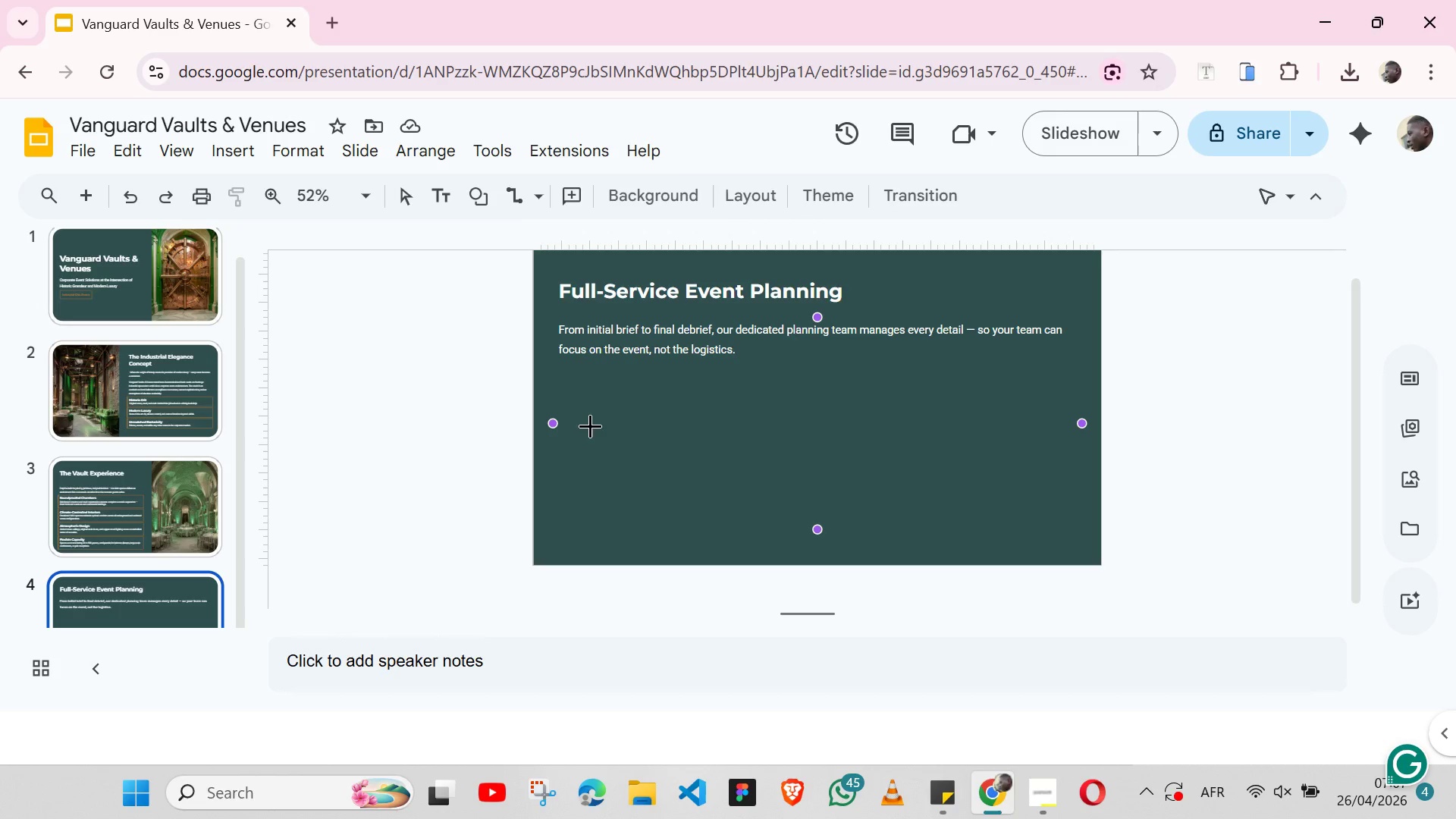 
left_click_drag(start_coordinate=[588, 443], to_coordinate=[685, 400])
 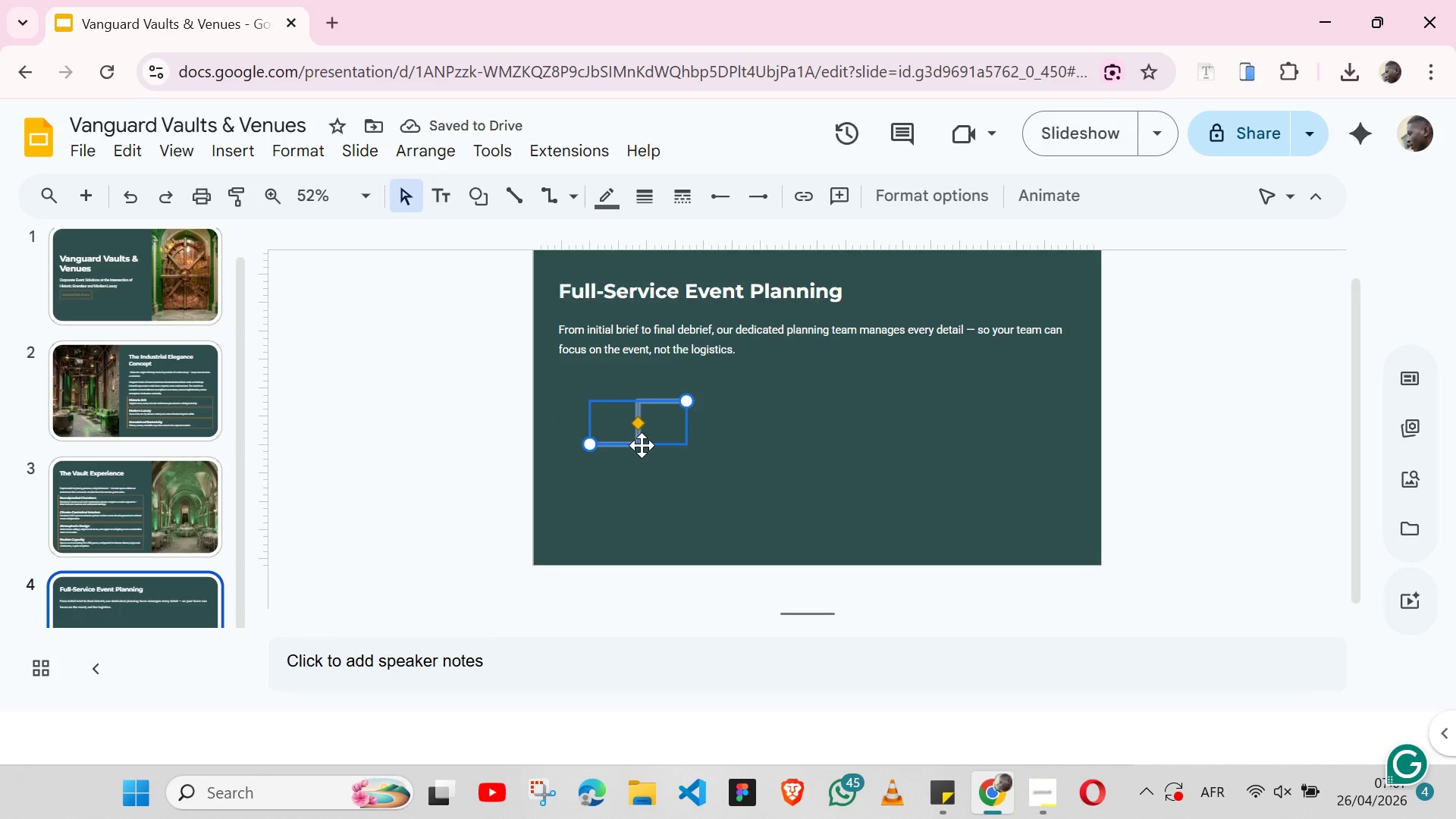 
left_click_drag(start_coordinate=[640, 428], to_coordinate=[589, 401])
 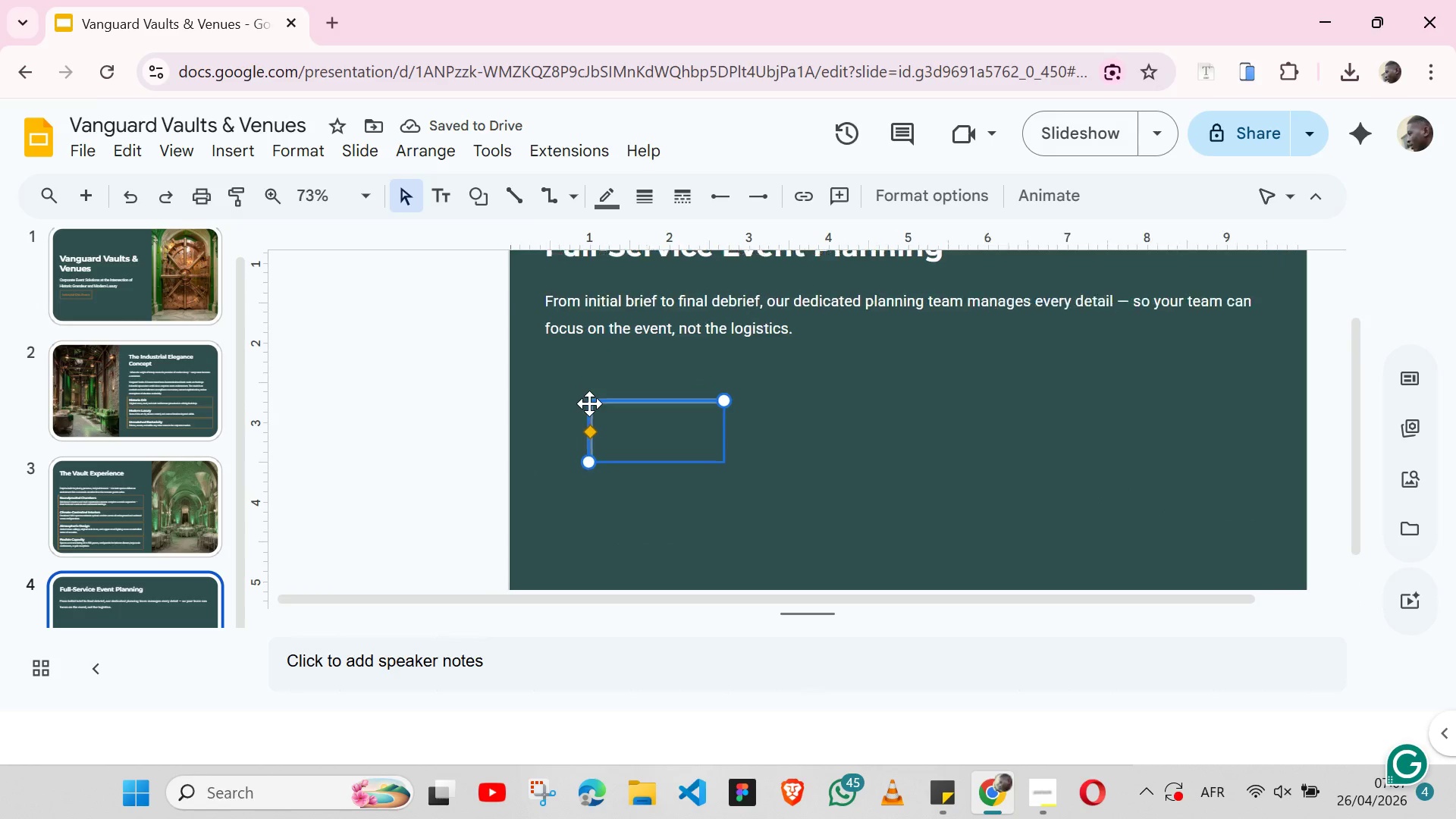 
wait(6.89)
 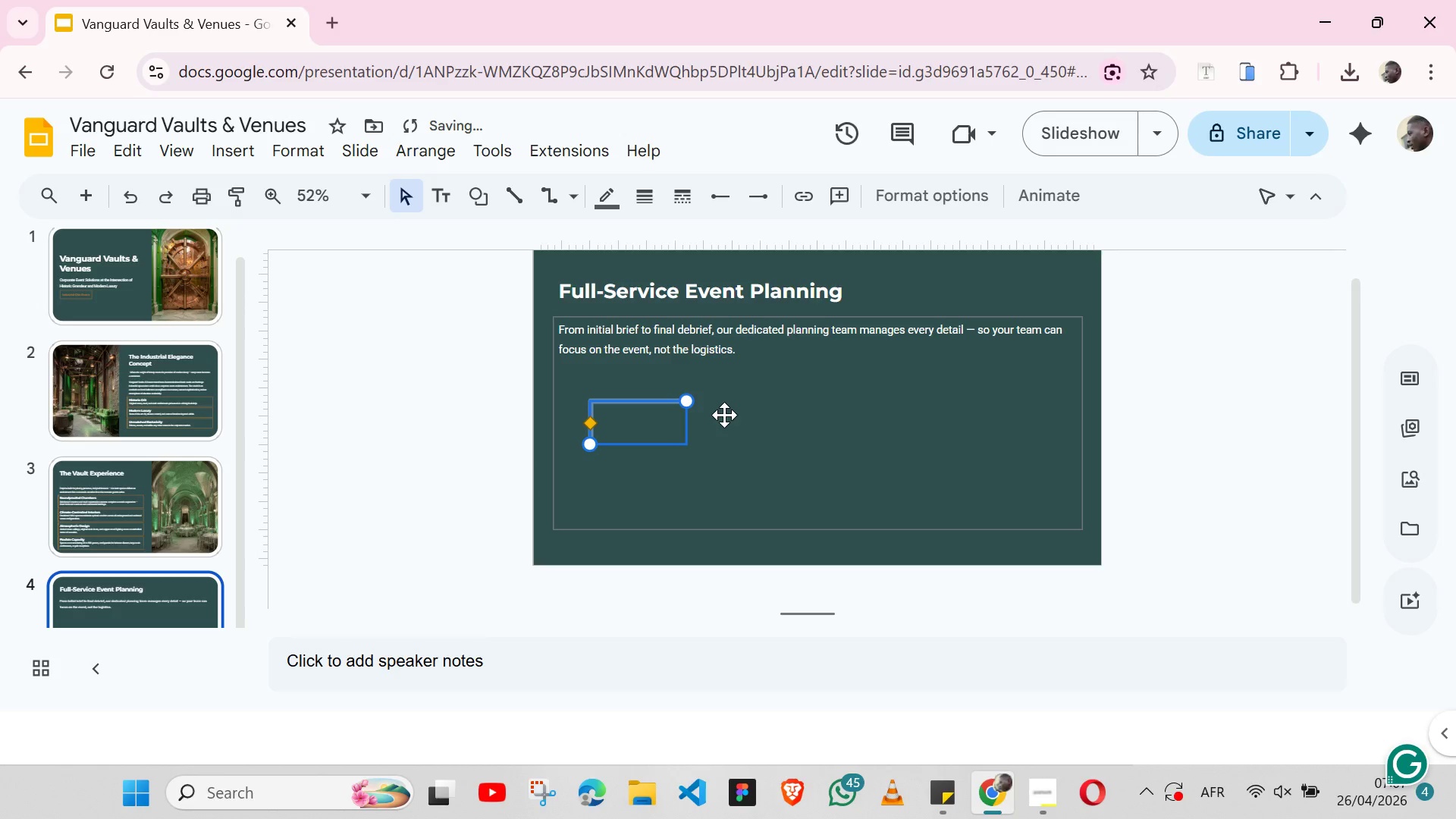 
left_click_drag(start_coordinate=[589, 444], to_coordinate=[589, 401])
 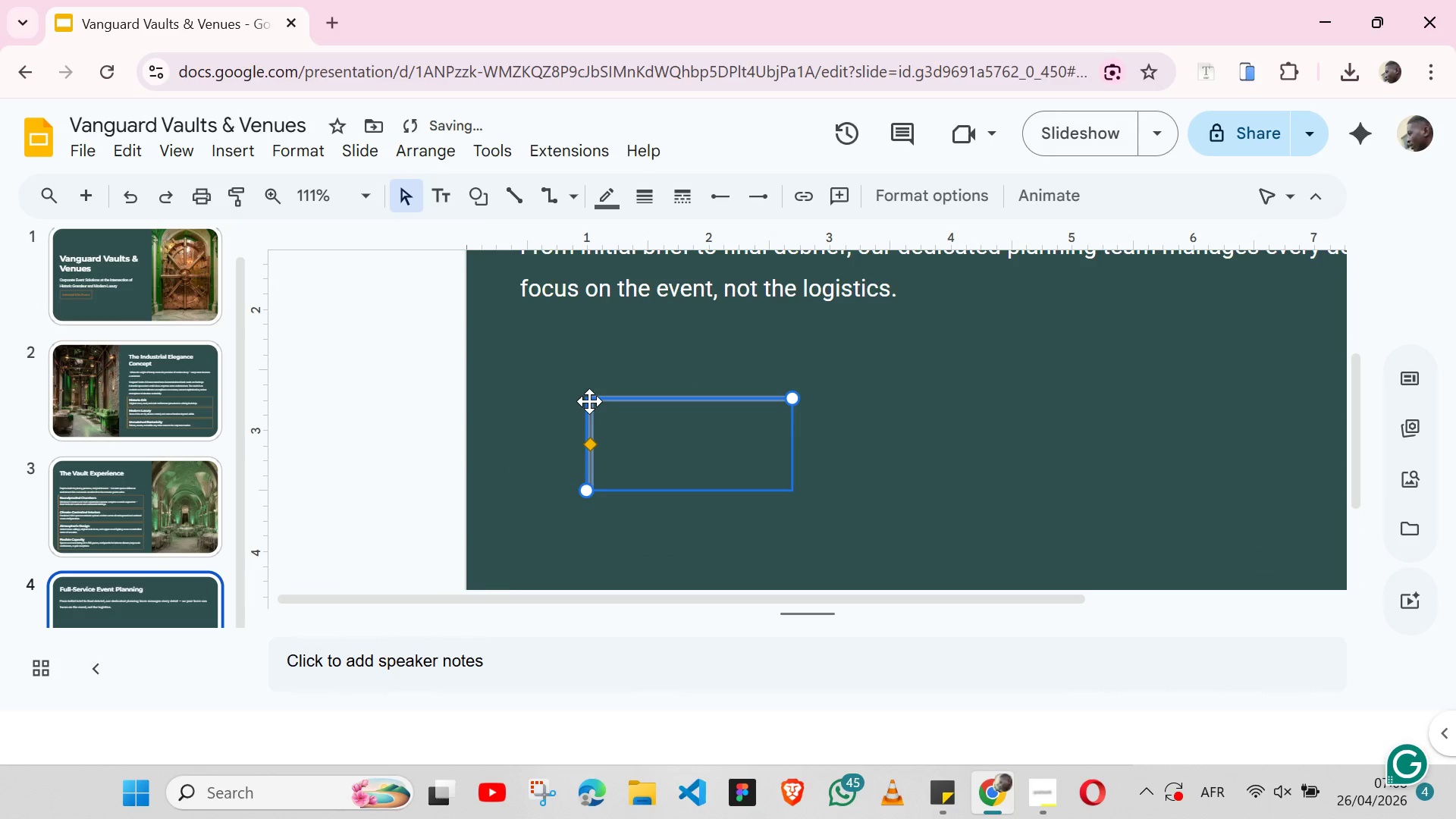 
left_click([810, 420])
 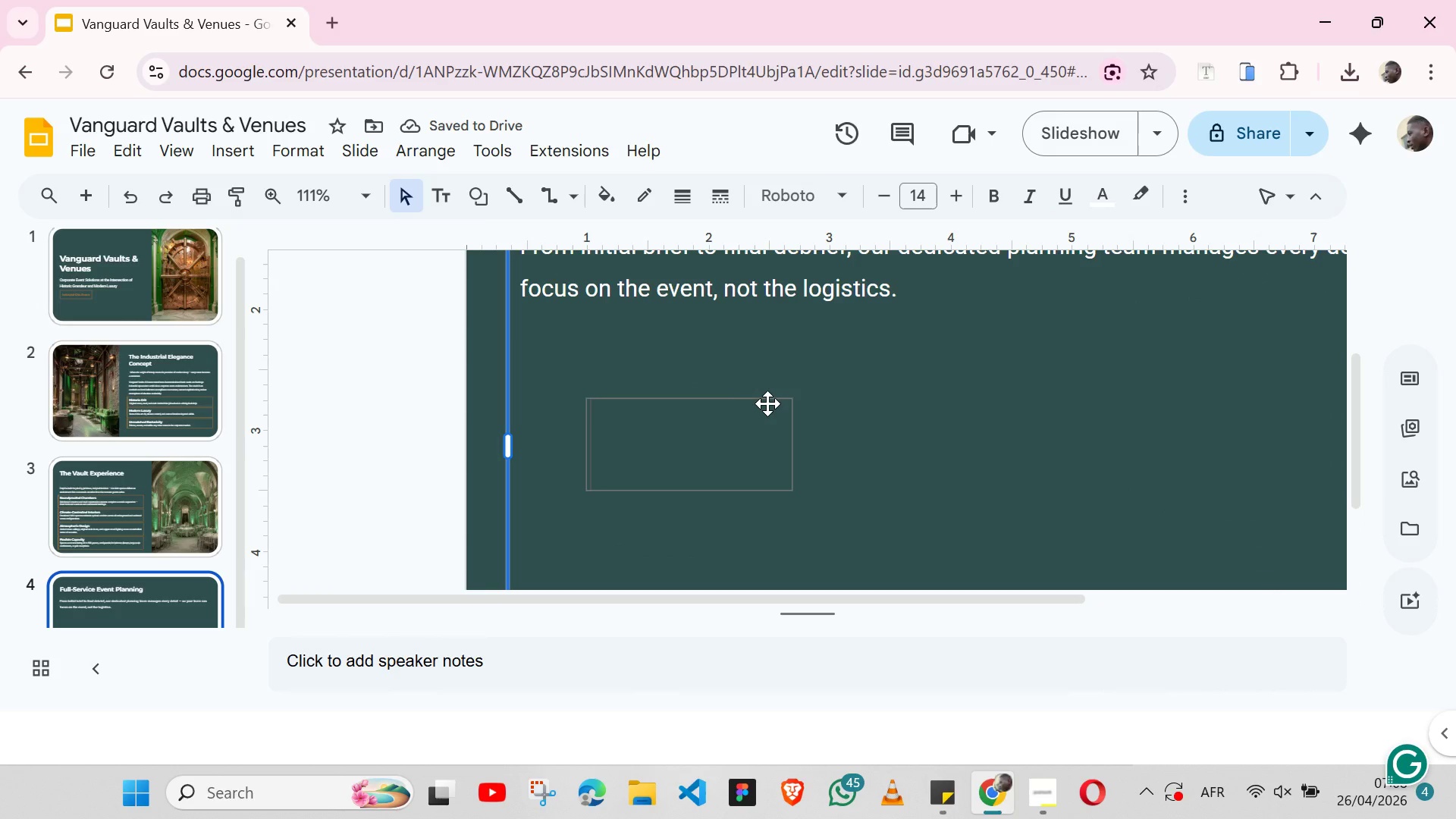 
left_click([767, 403])
 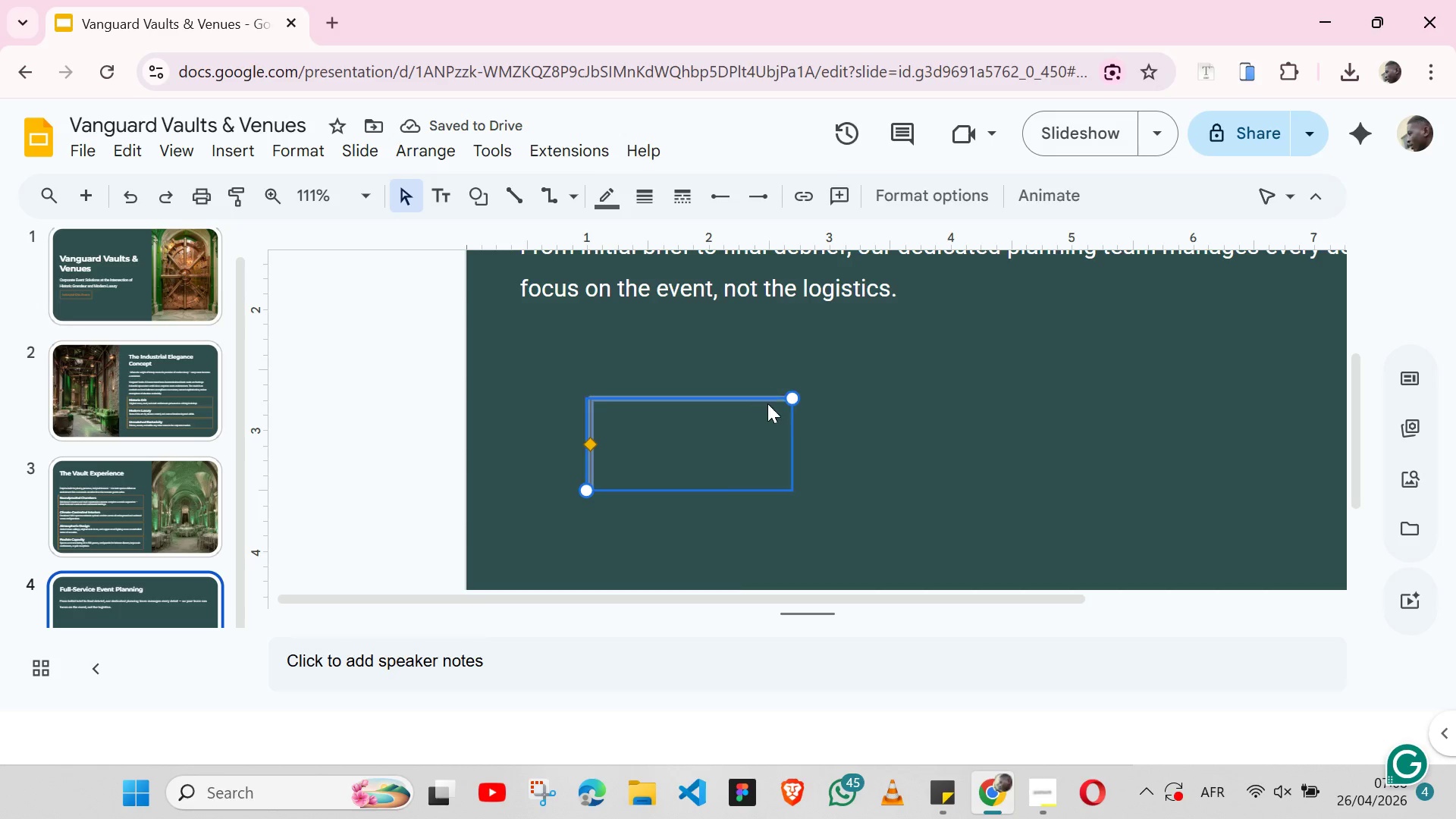 
key(Backspace)
 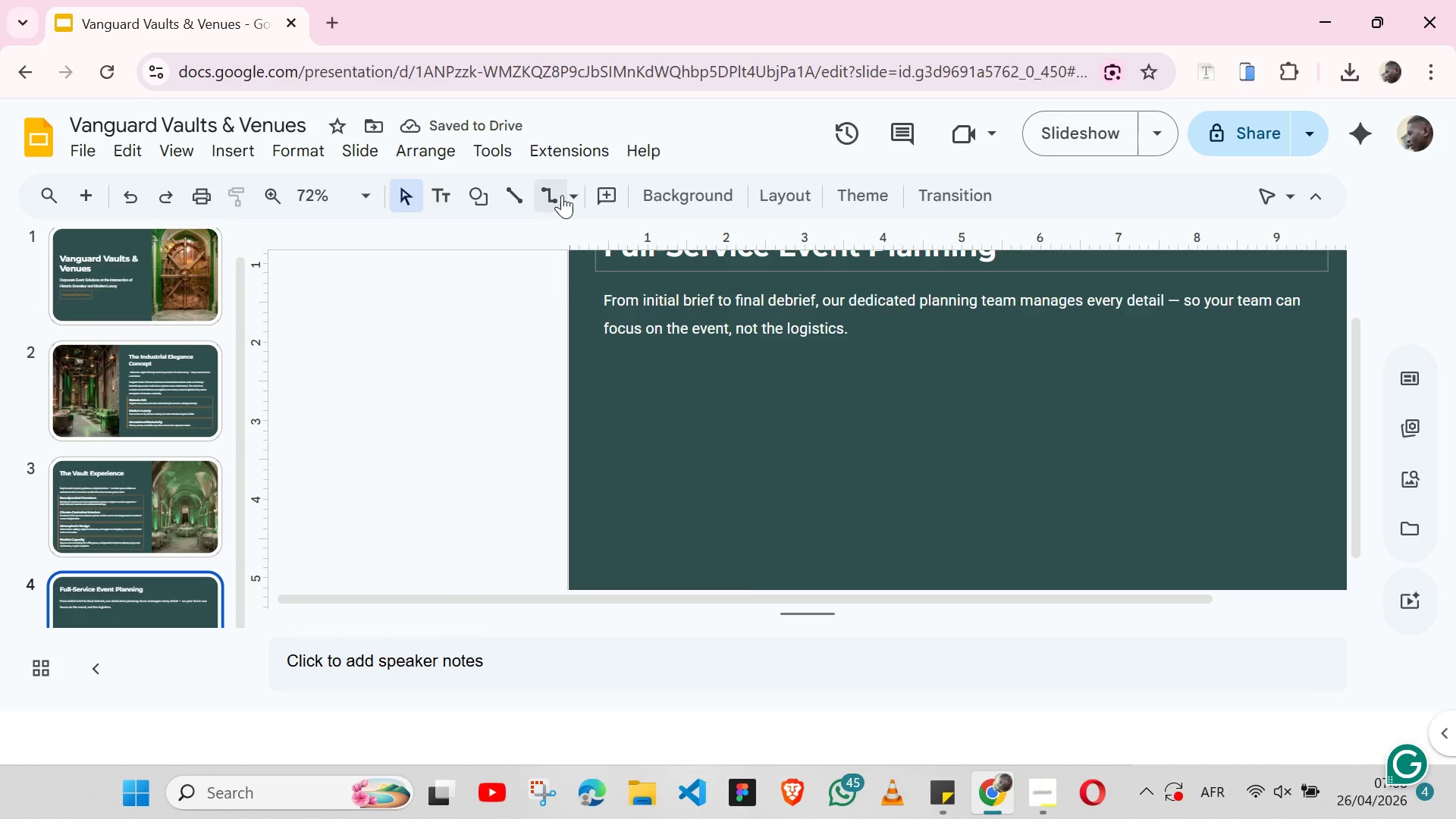 
left_click([570, 195])
 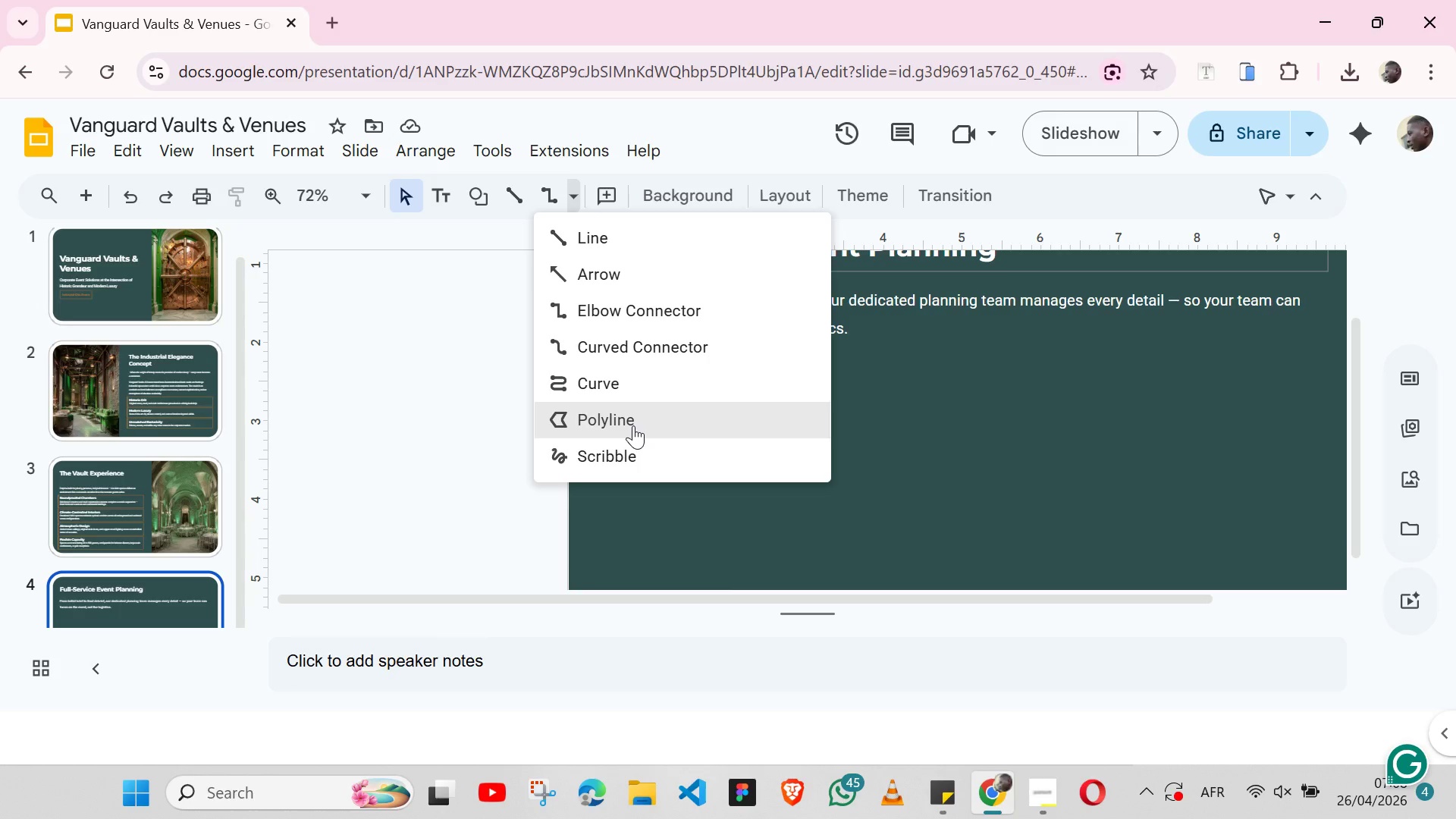 
wait(17.02)
 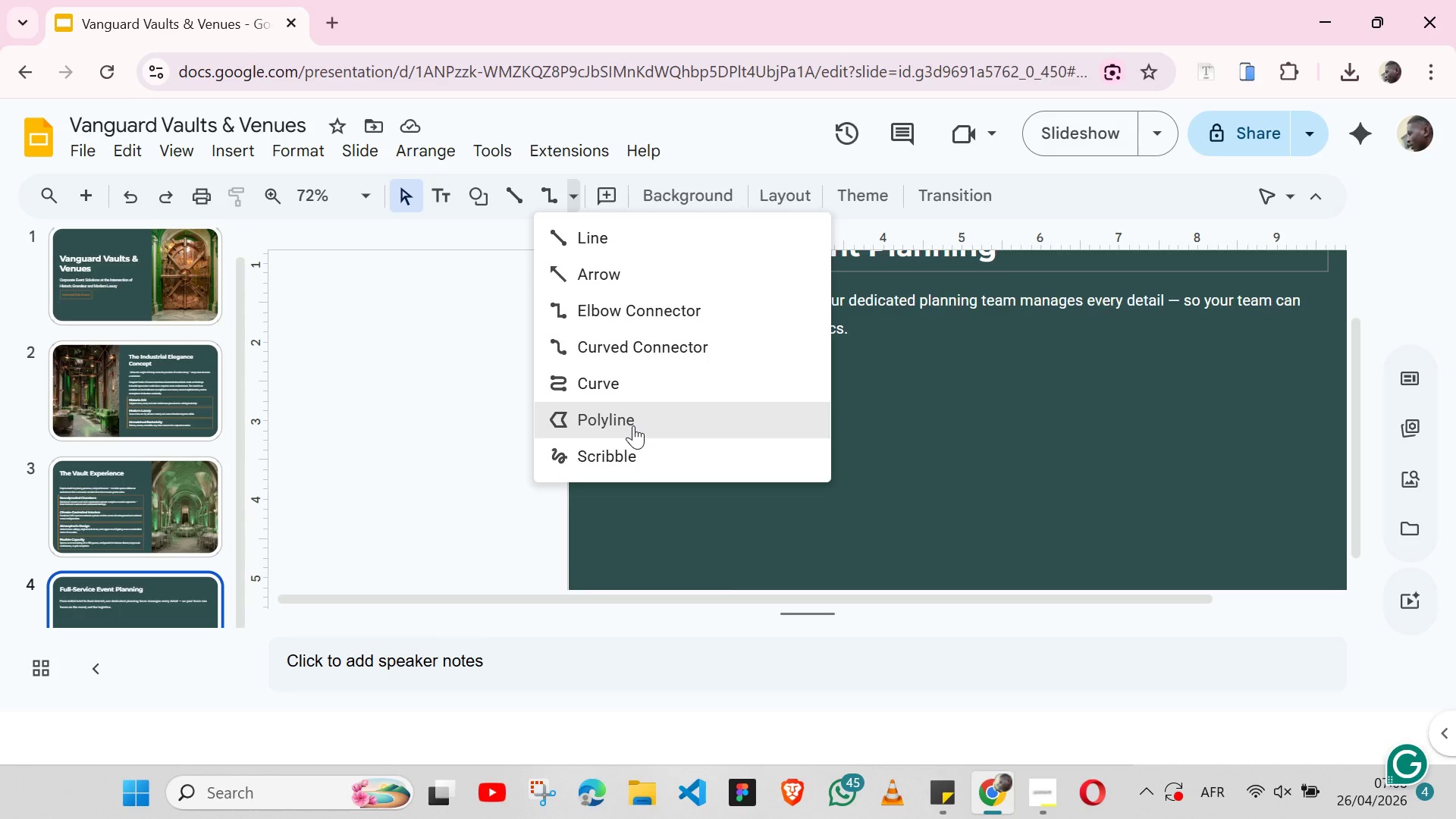 
left_click([595, 221])
 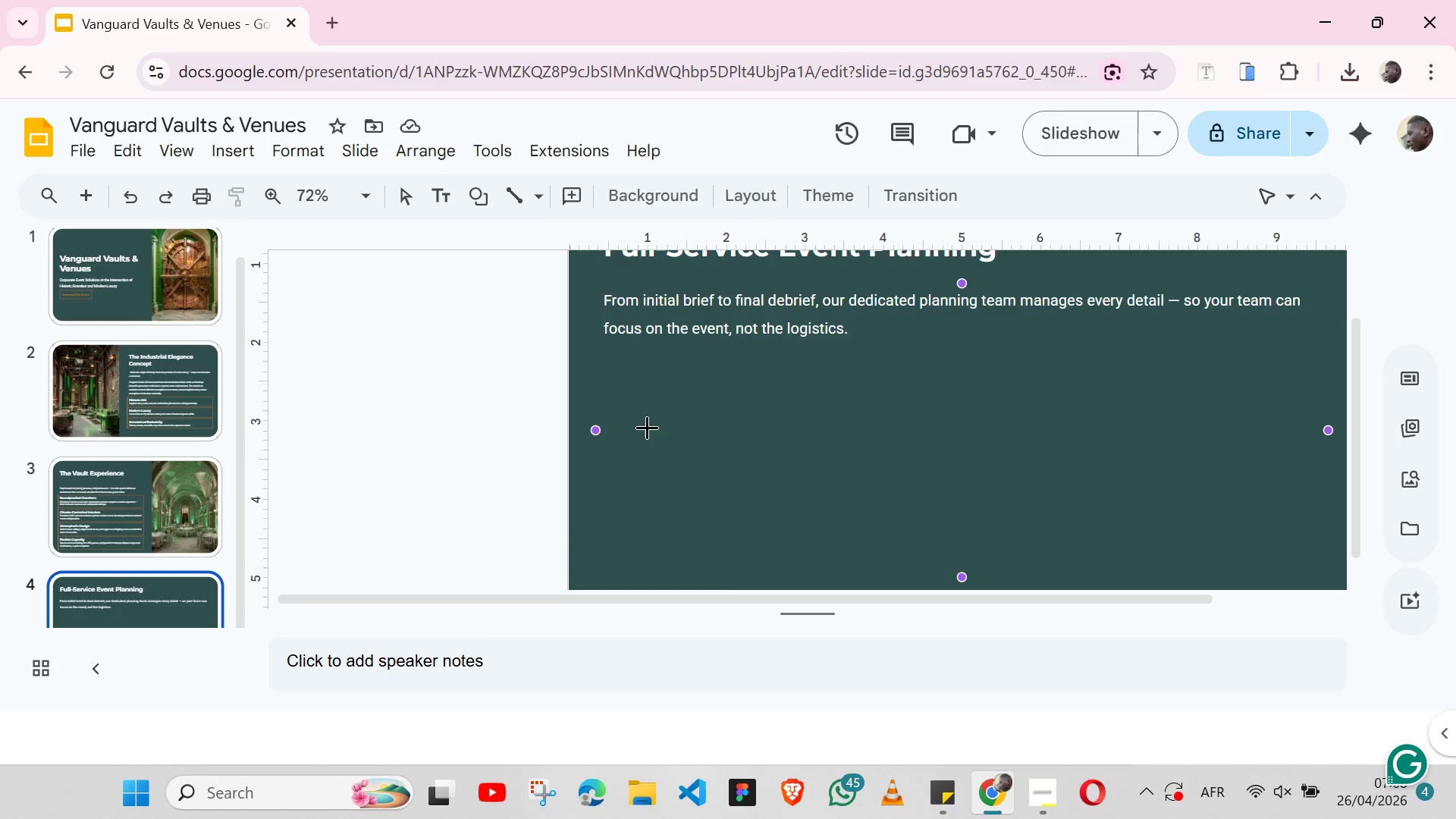 
left_click_drag(start_coordinate=[631, 427], to_coordinate=[632, 352])
 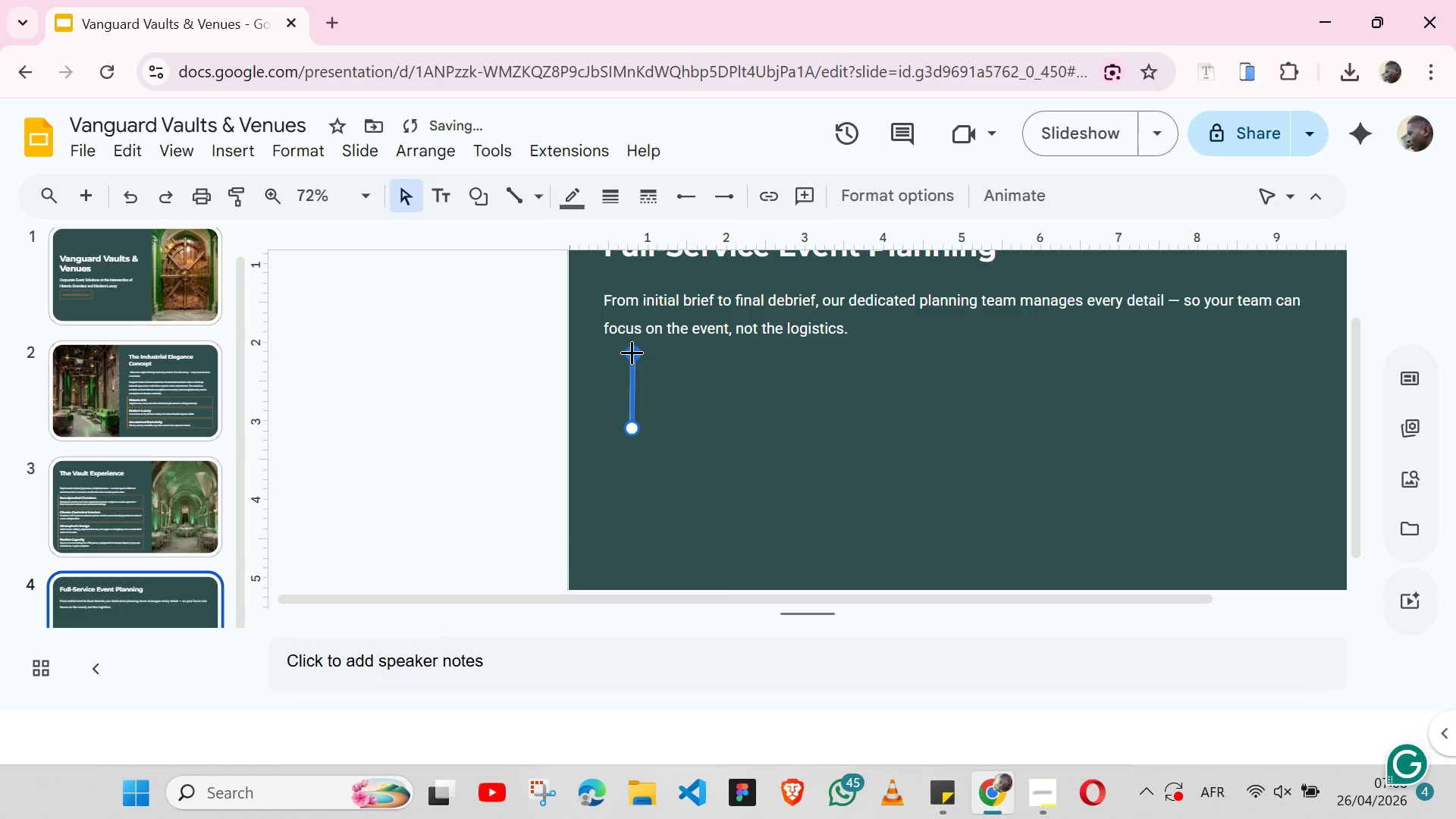 
left_click([632, 352])
 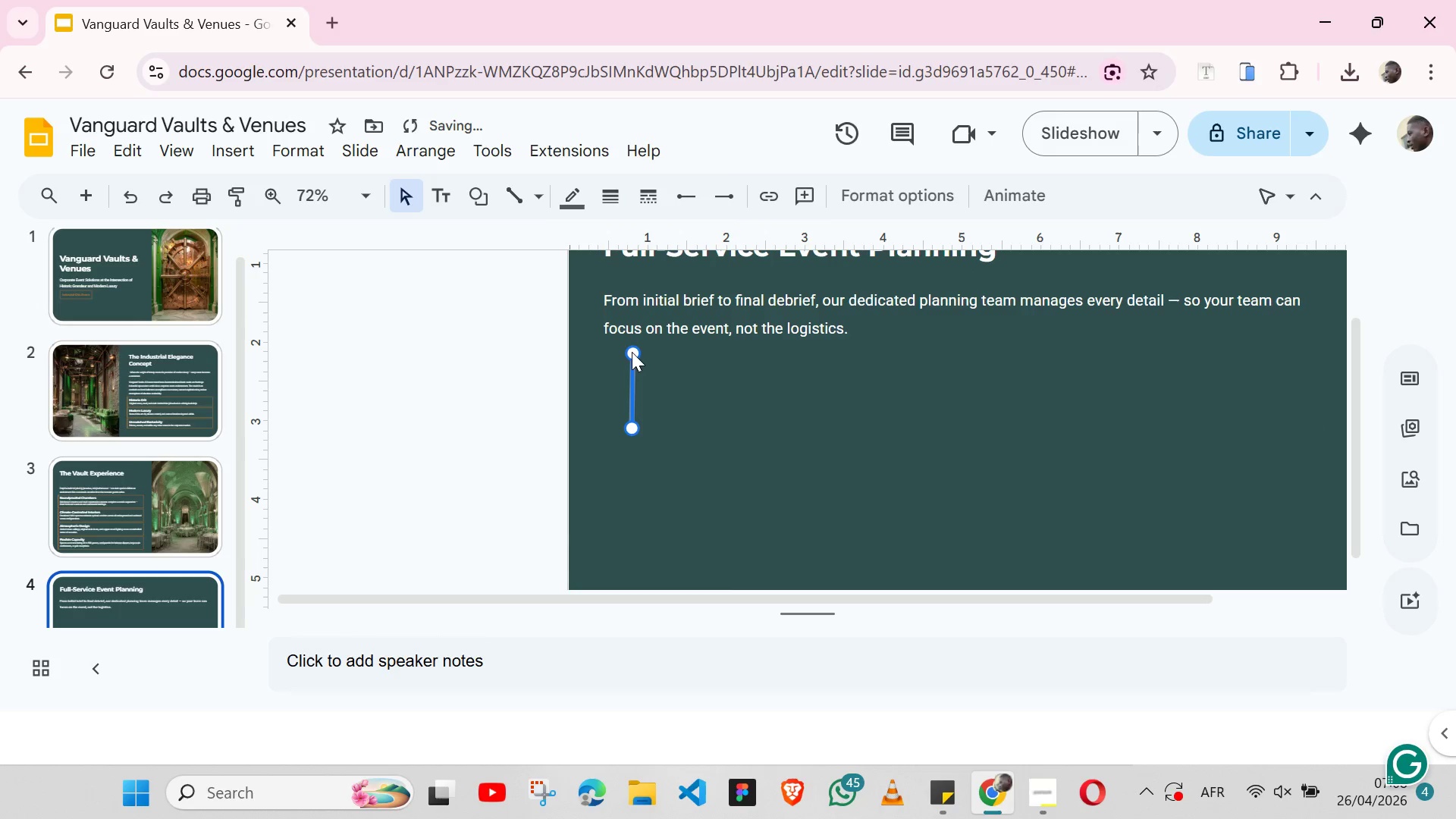 
left_click_drag(start_coordinate=[632, 352], to_coordinate=[638, 352])
 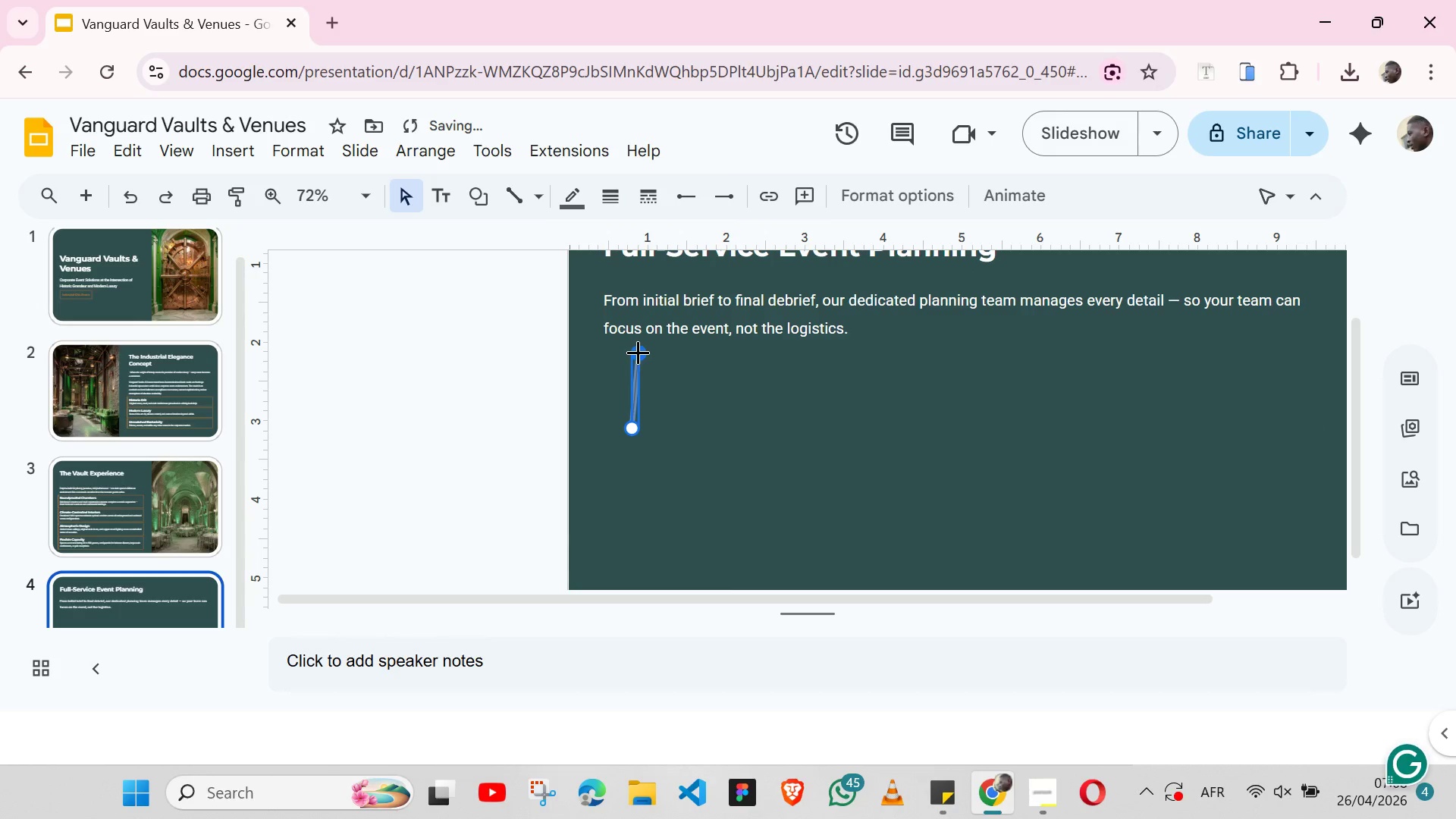 
key(Control+Z)
 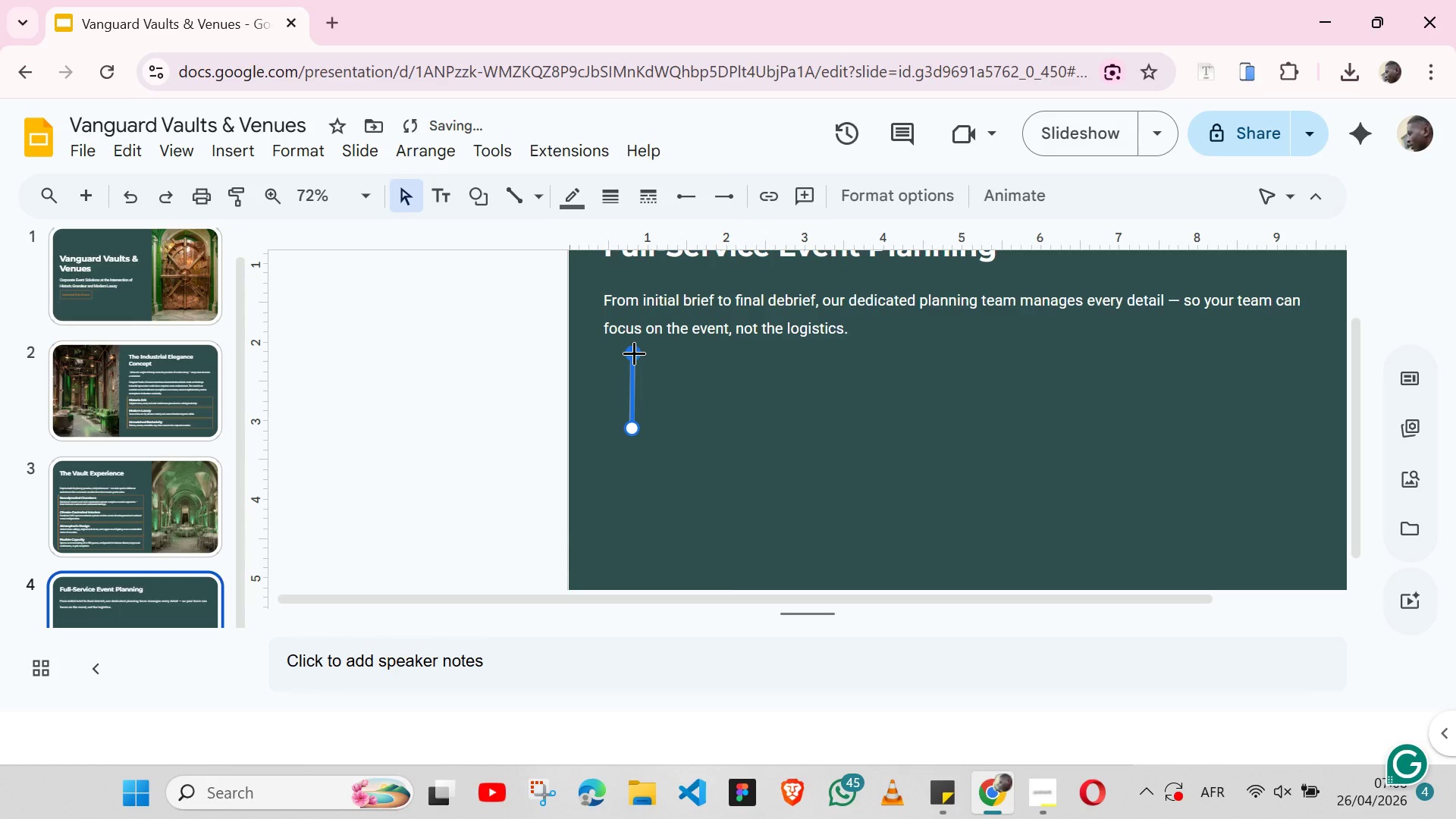 
left_click_drag(start_coordinate=[634, 353], to_coordinate=[733, 428])
 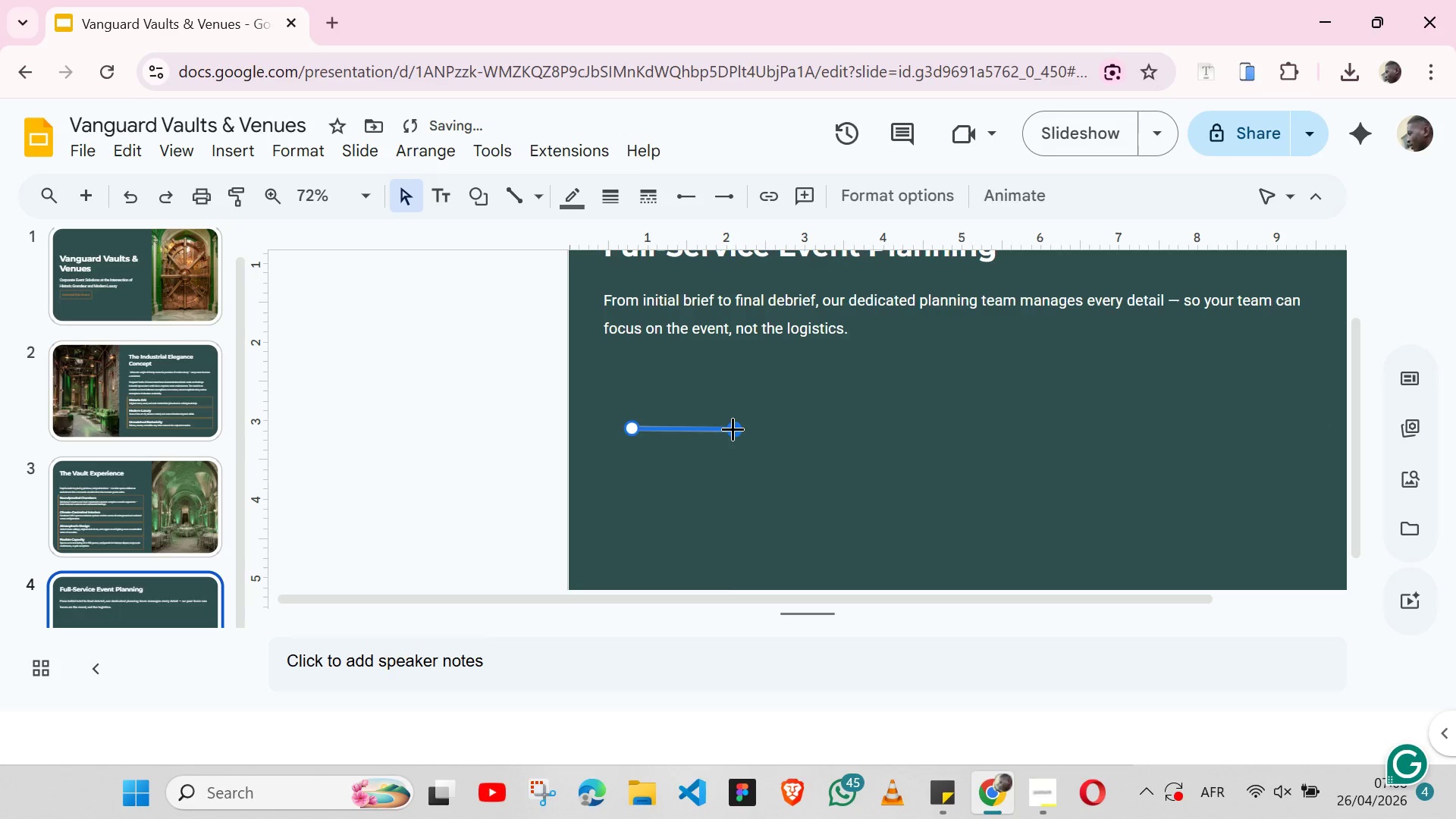 
key(Backspace)
 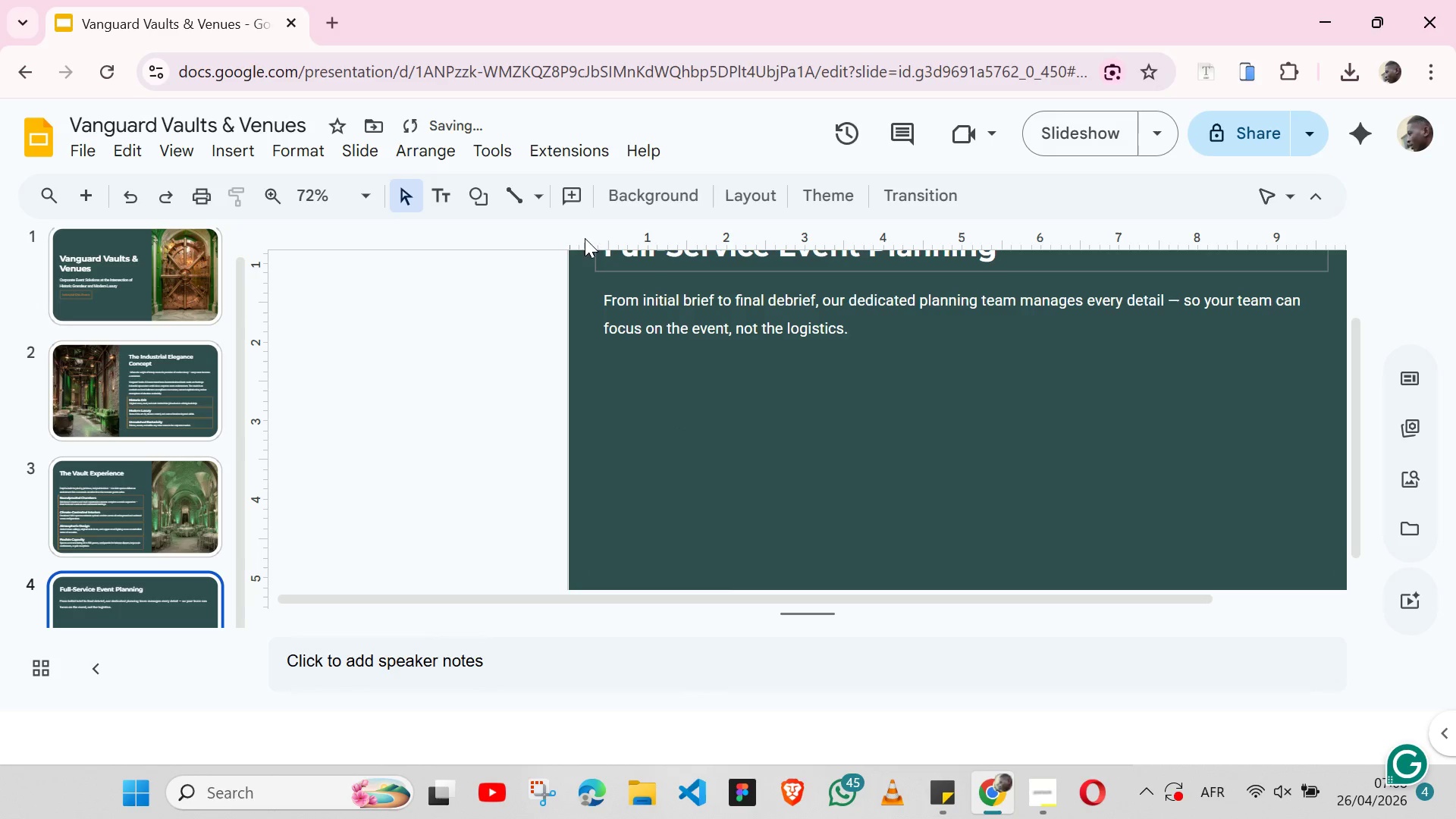 
left_click([537, 194])
 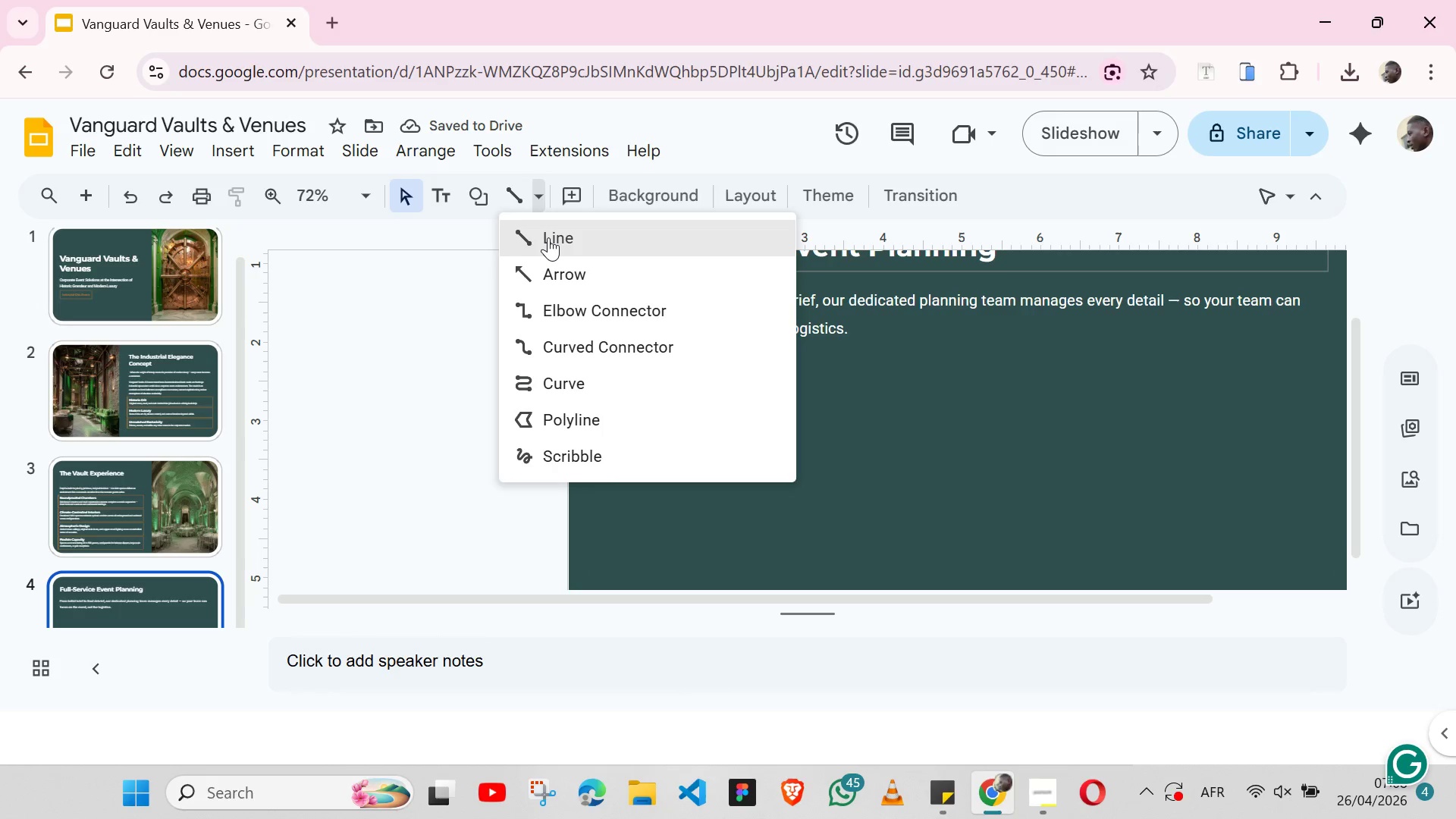 
left_click([548, 237])
 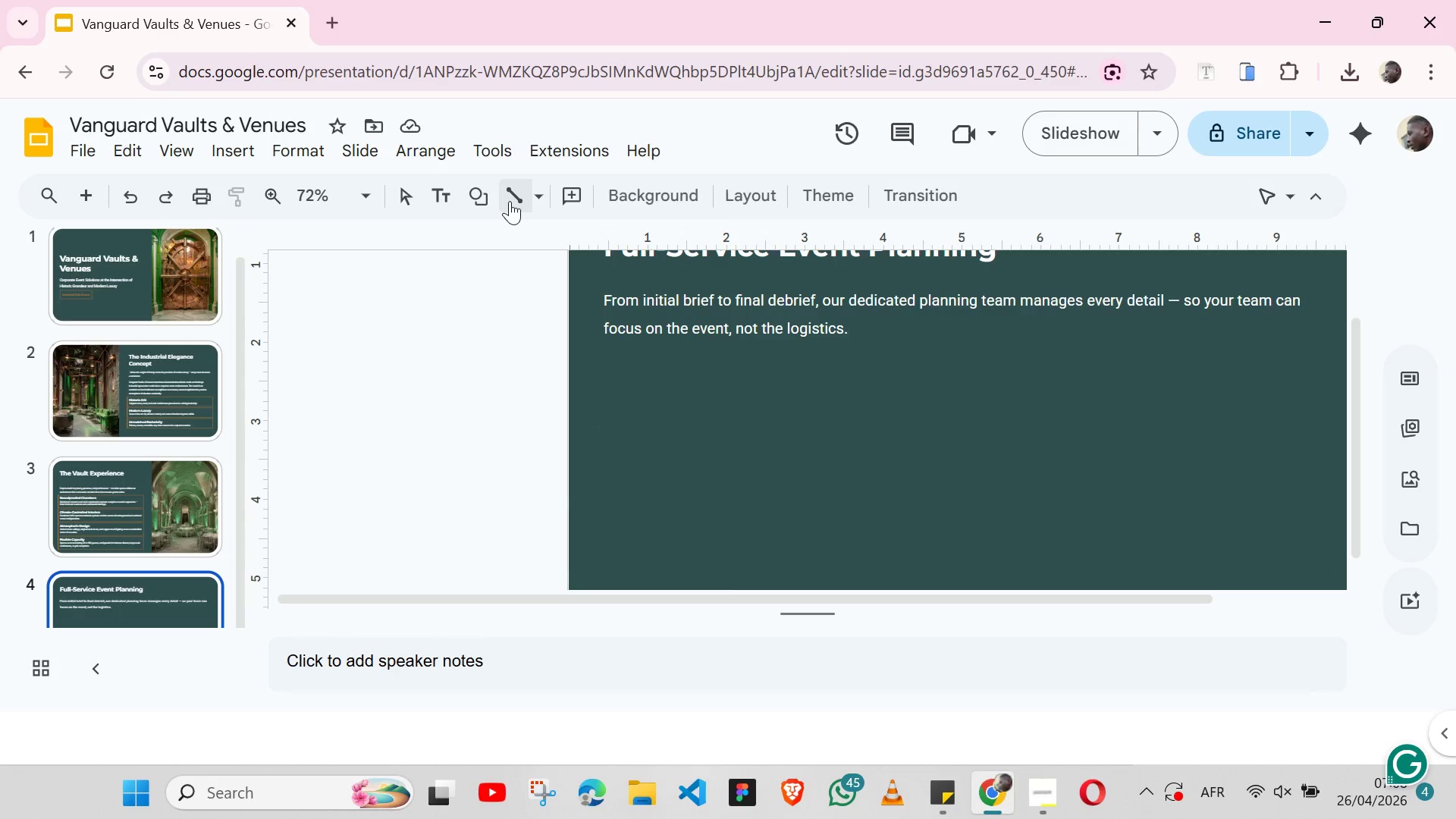 
left_click([510, 201])
 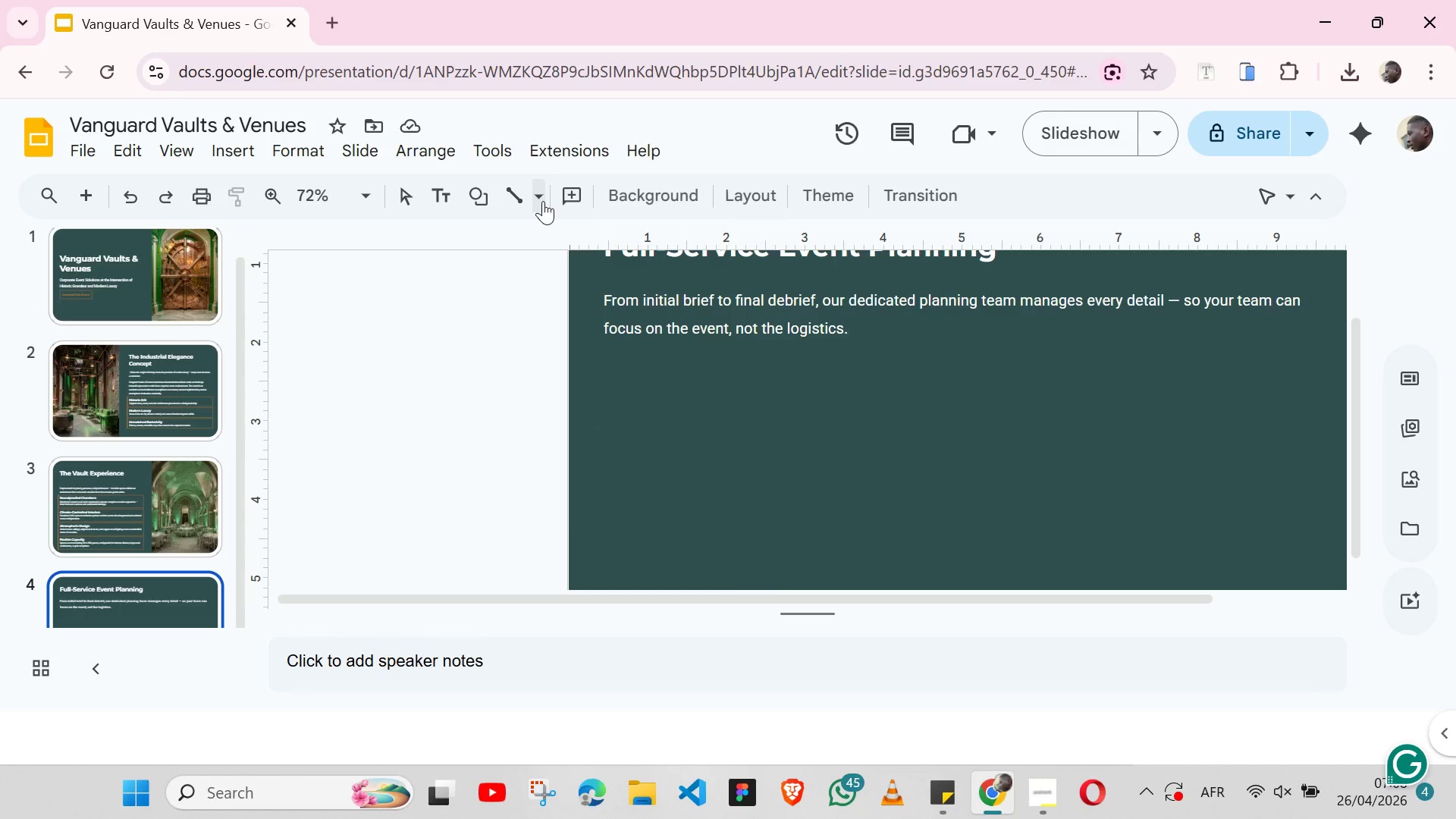 
left_click([543, 201])
 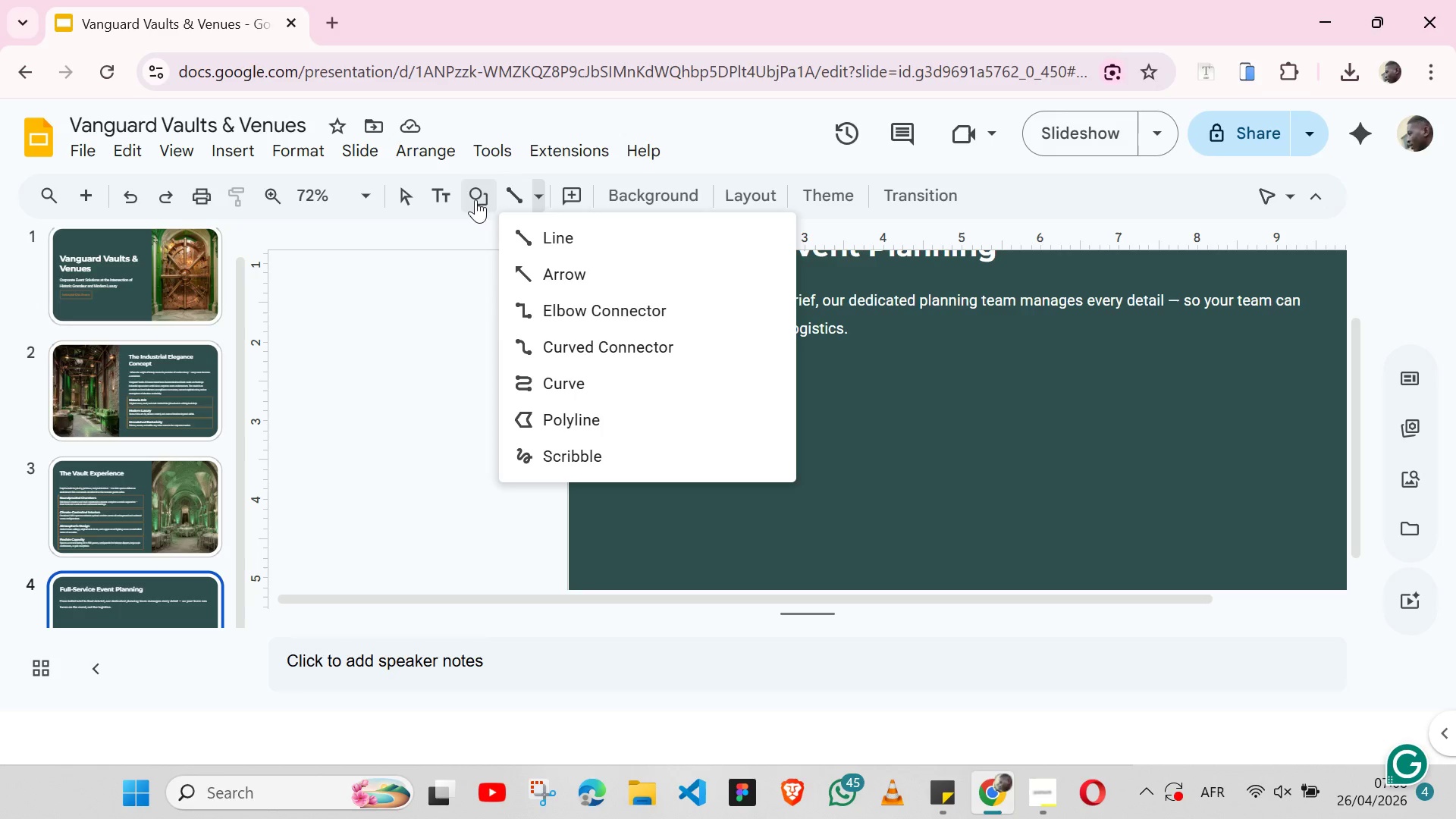 
left_click([475, 199])
 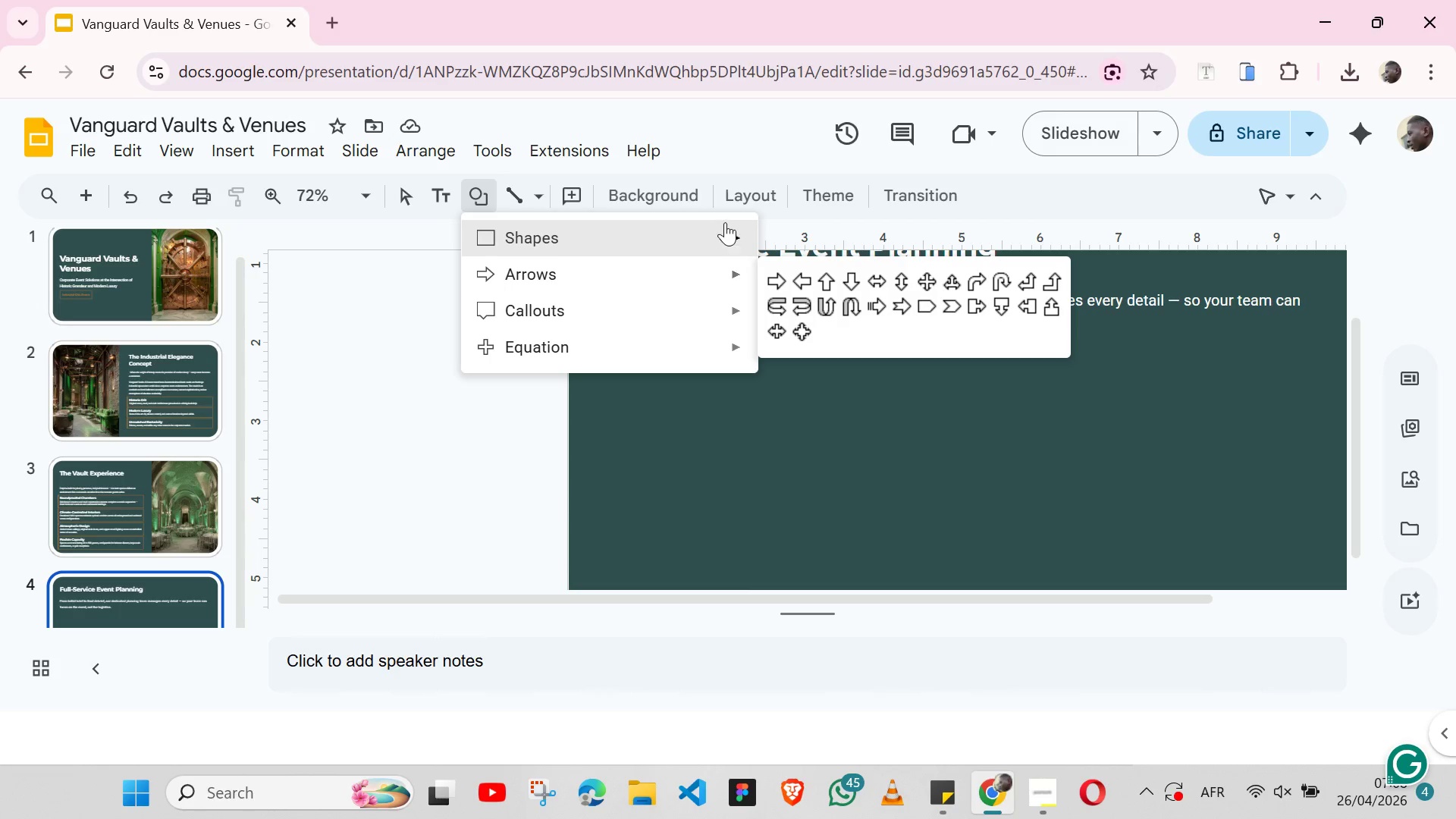 
mouse_move([729, 290])
 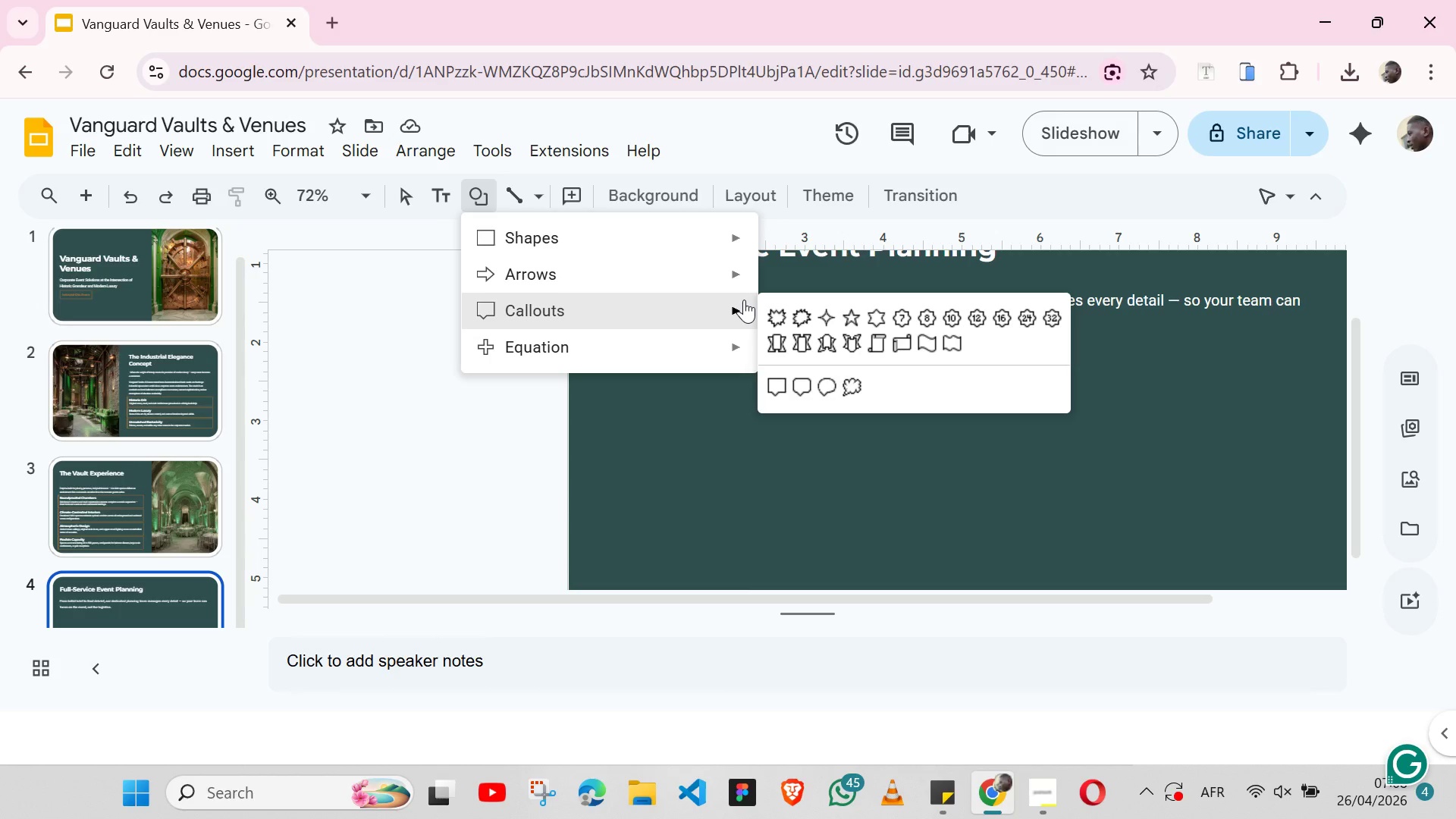 
mouse_move([681, 292])
 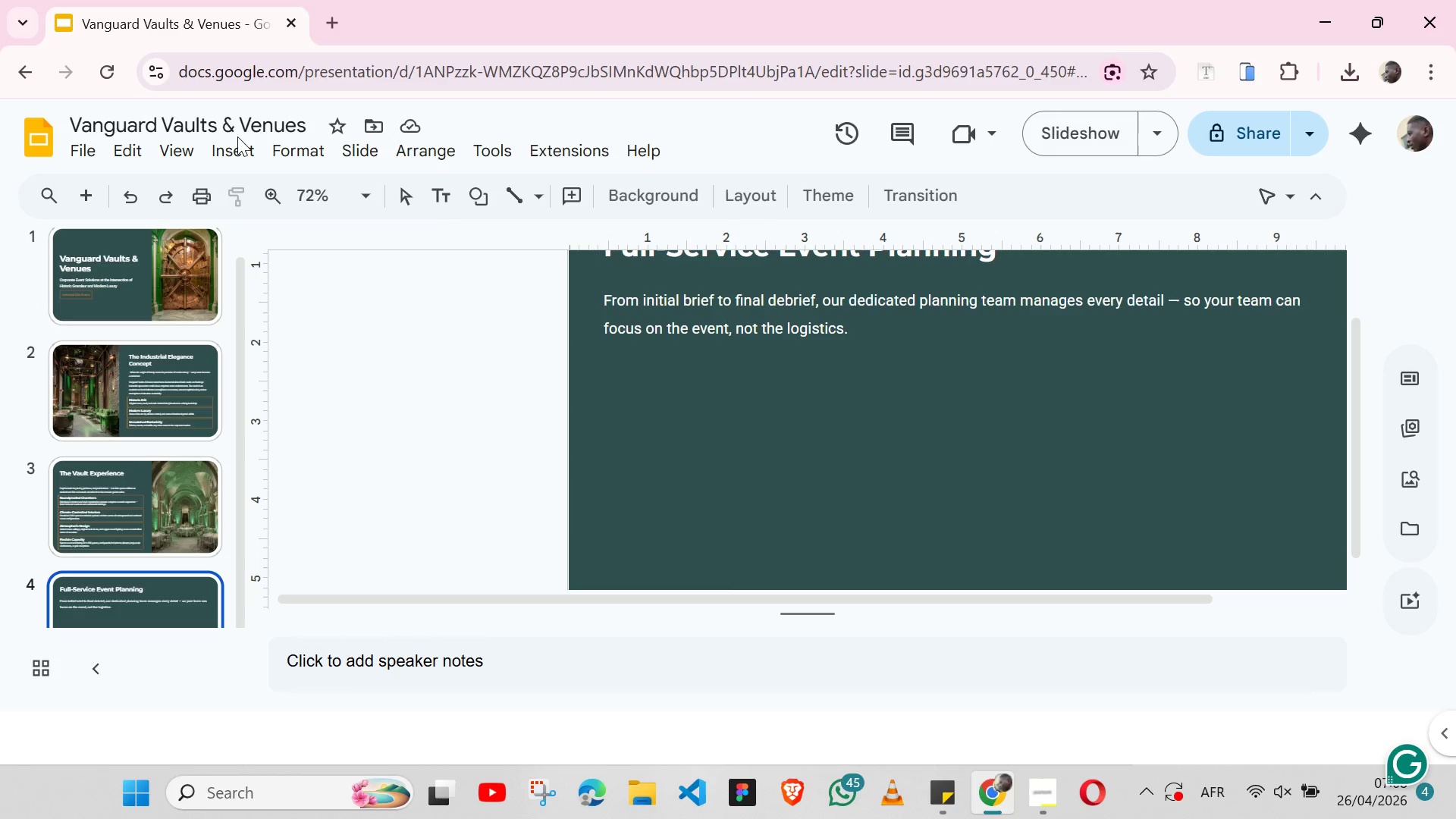 
left_click([237, 136])
 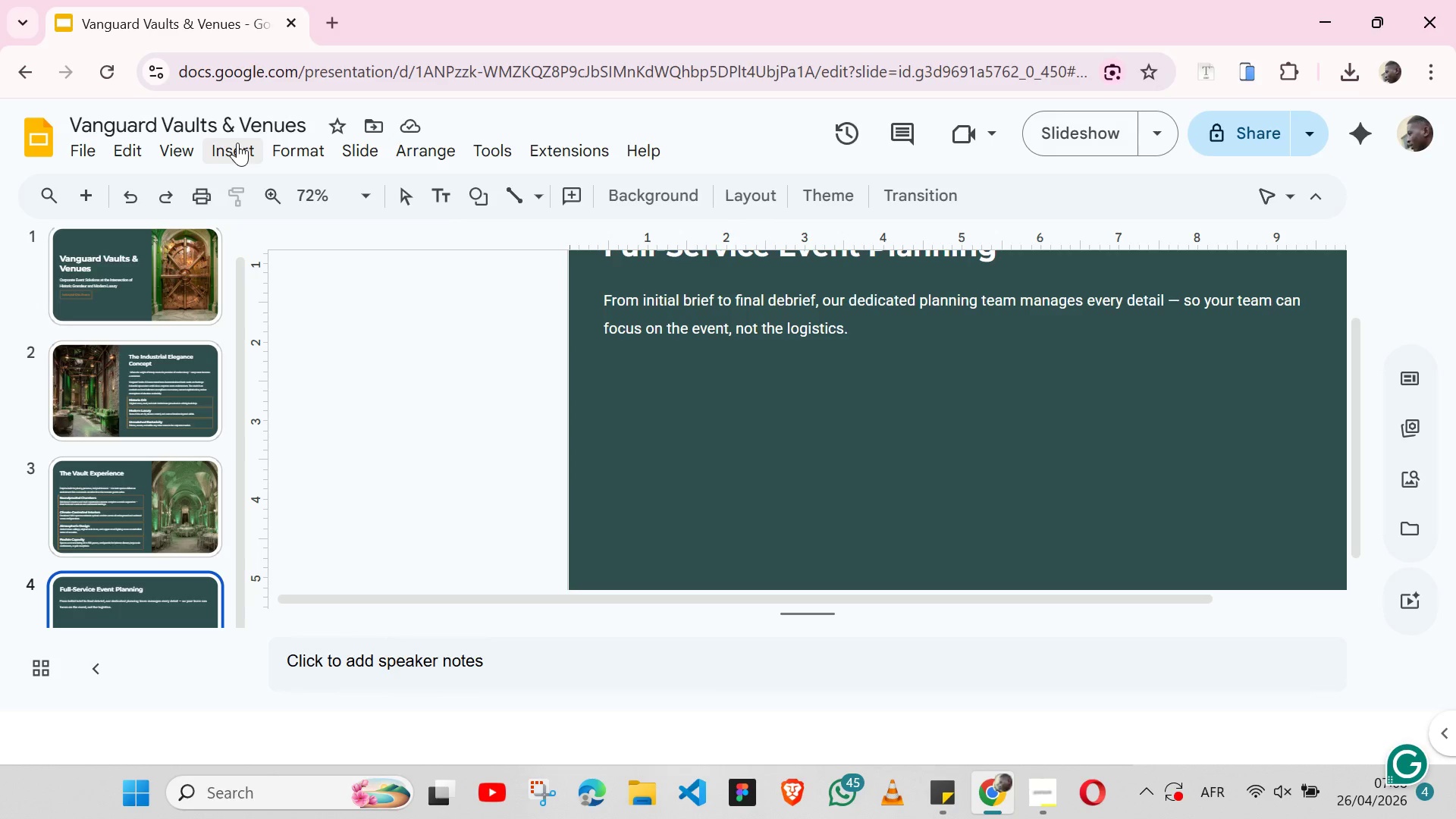 
left_click([237, 143])
 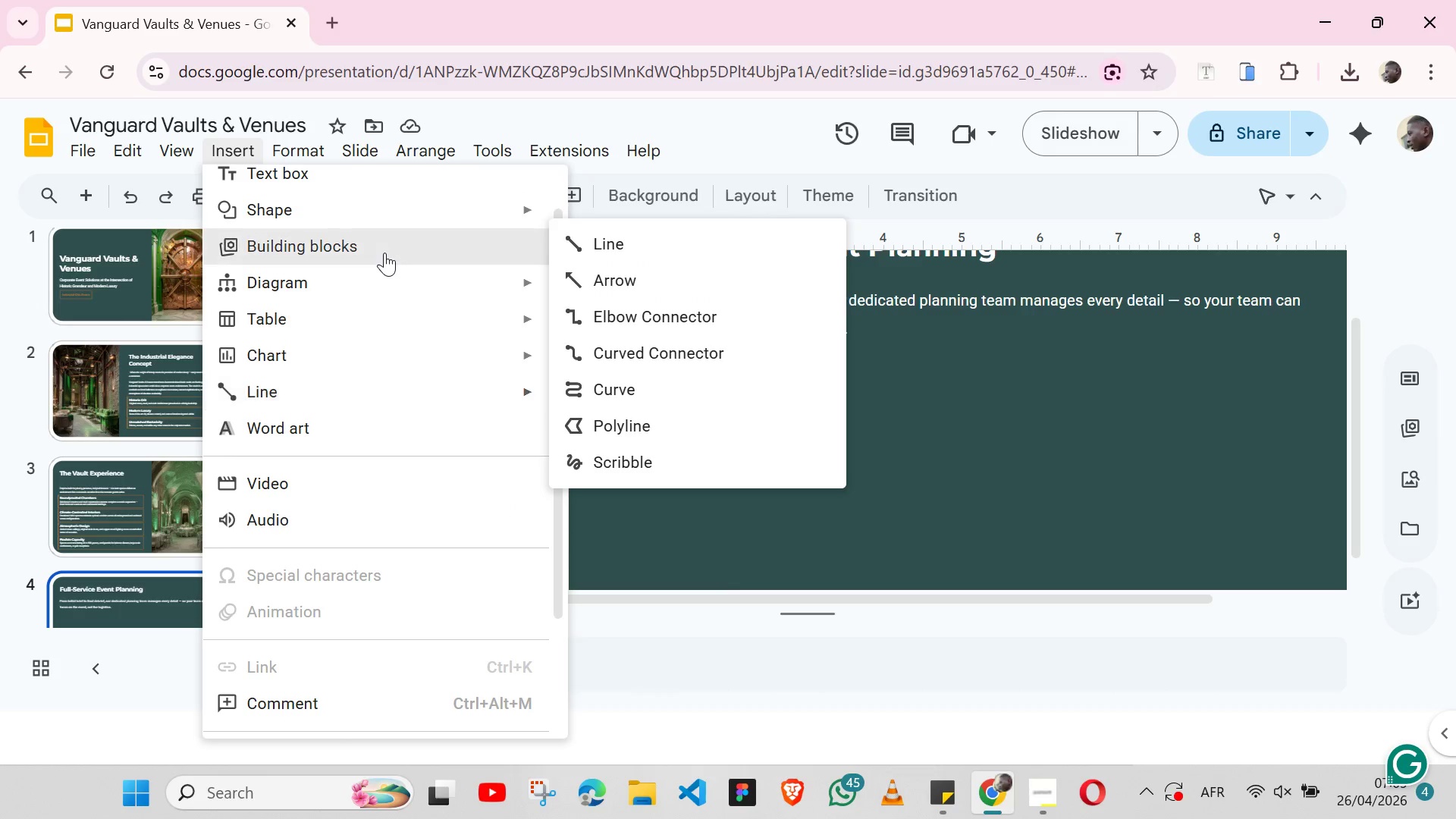 
mouse_move([449, 289])
 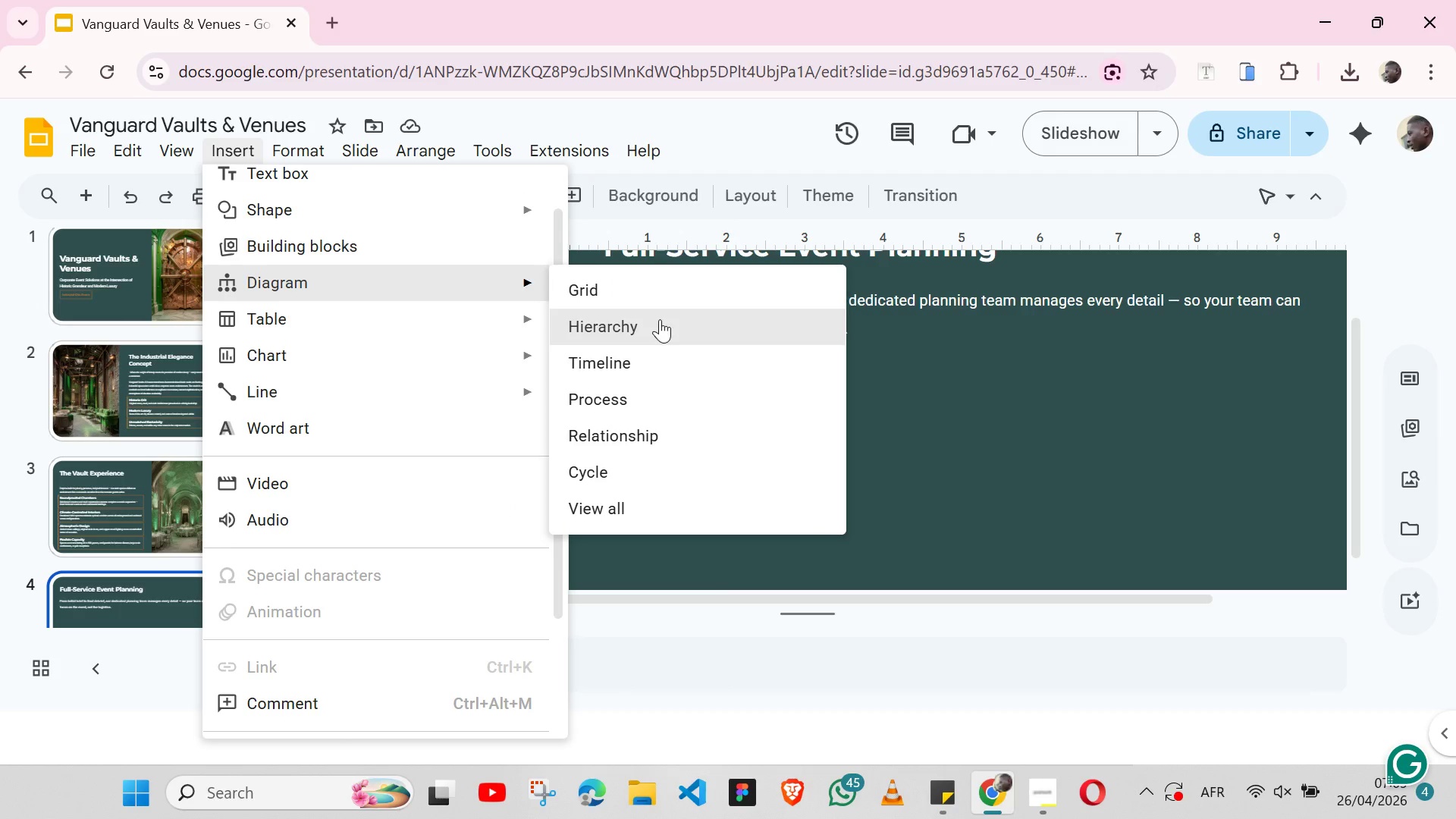 
left_click([706, 395])
 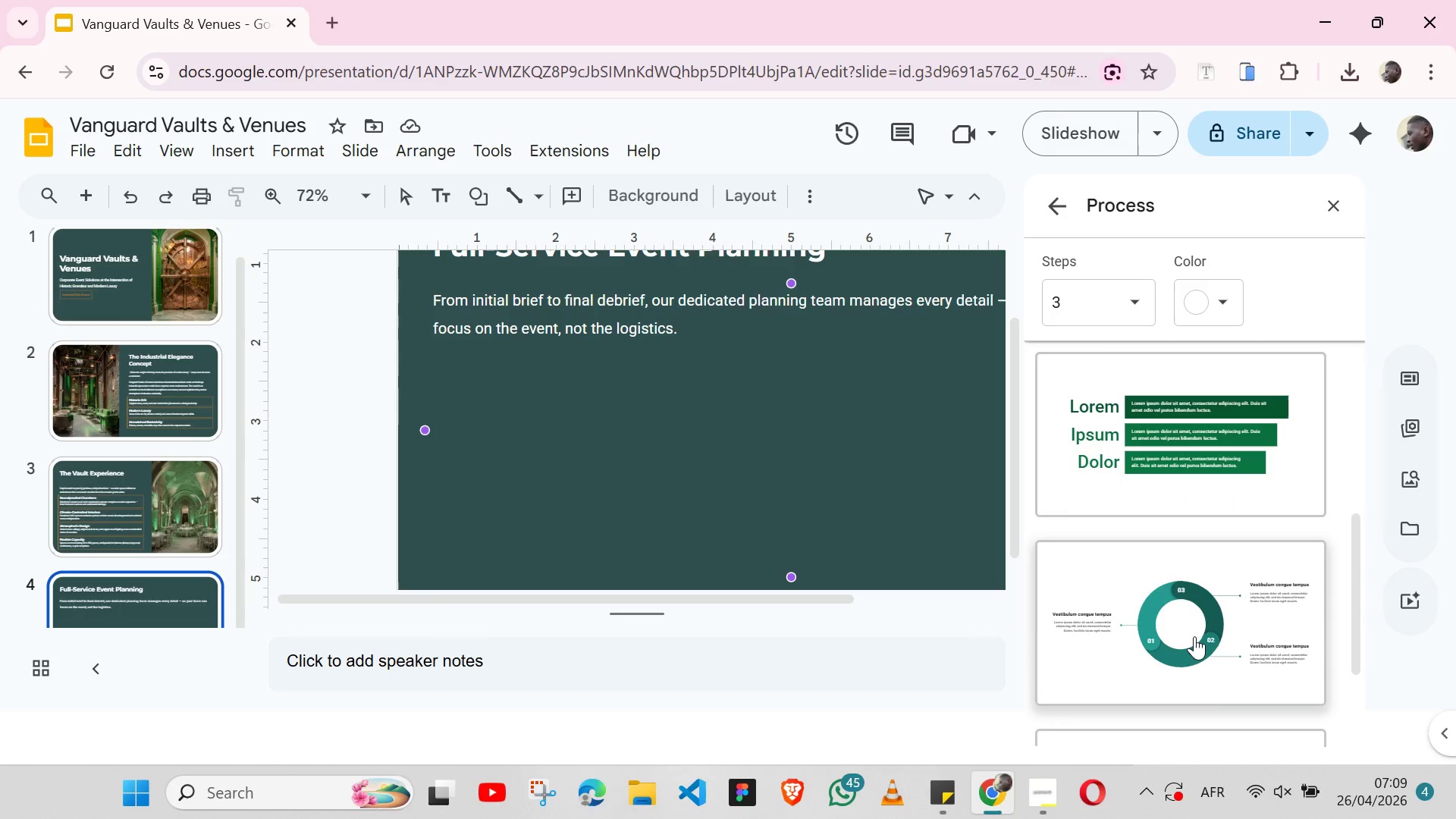 
wait(26.44)
 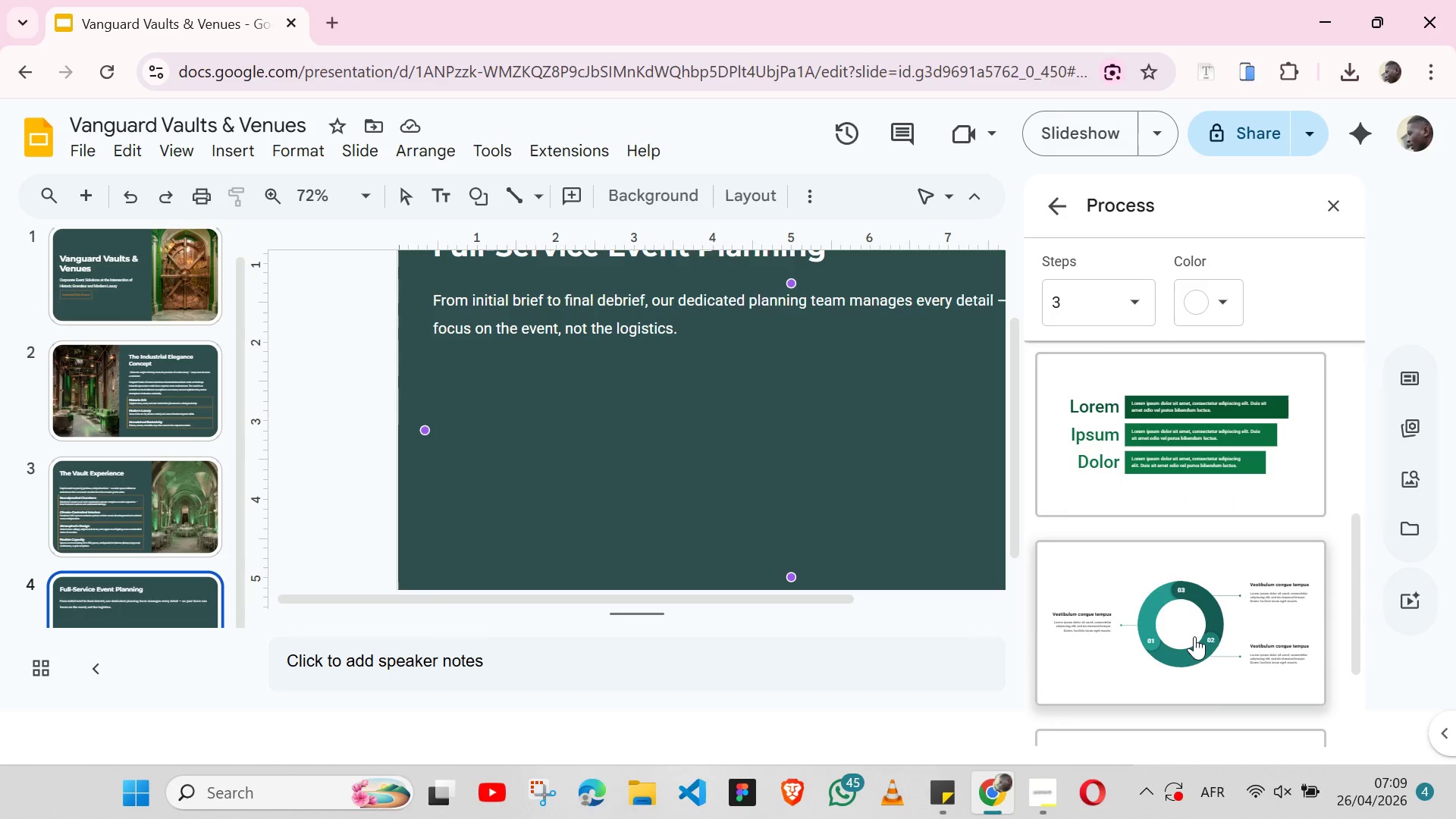 
left_click([1128, 306])
 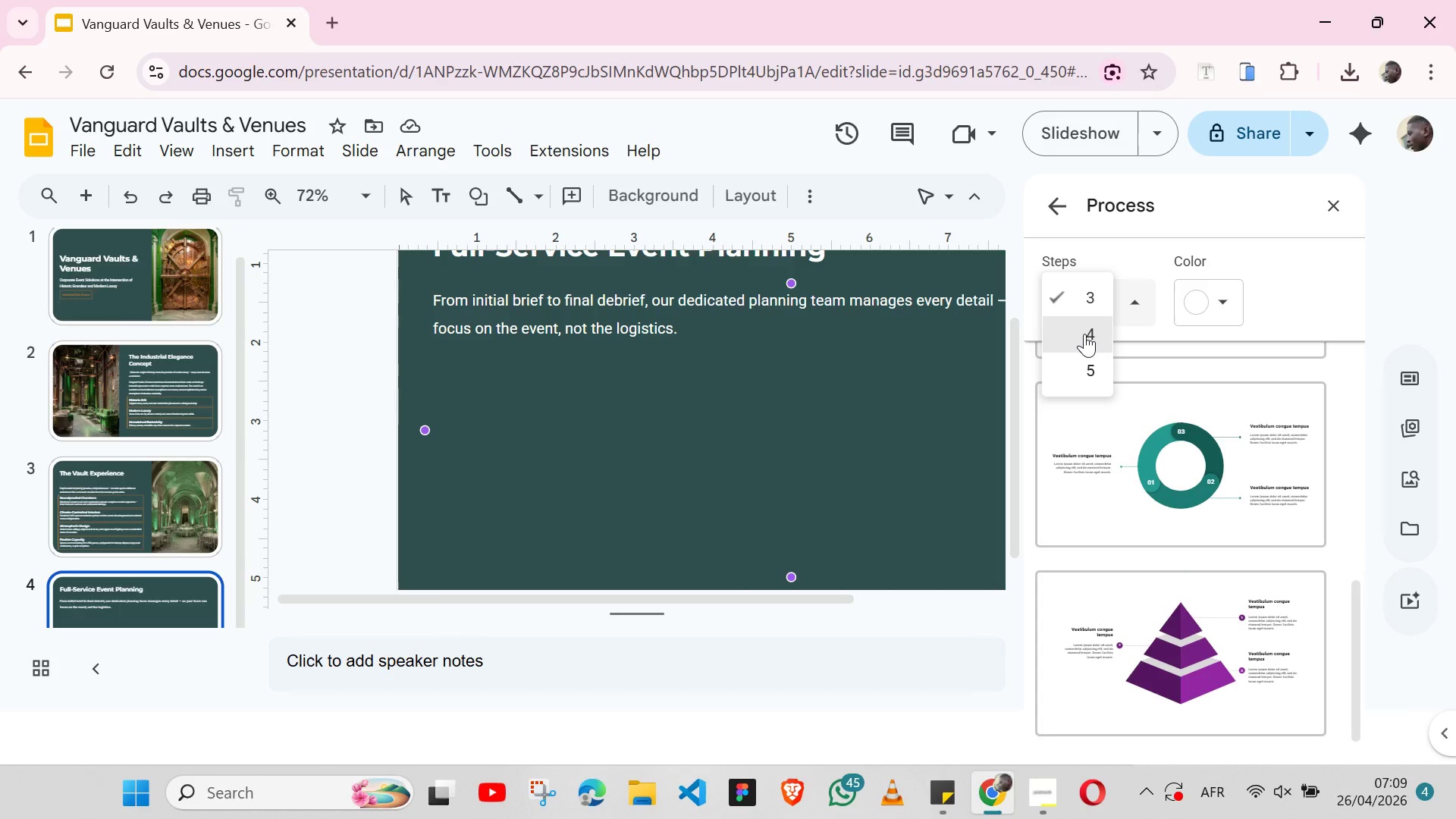 
left_click([1084, 334])
 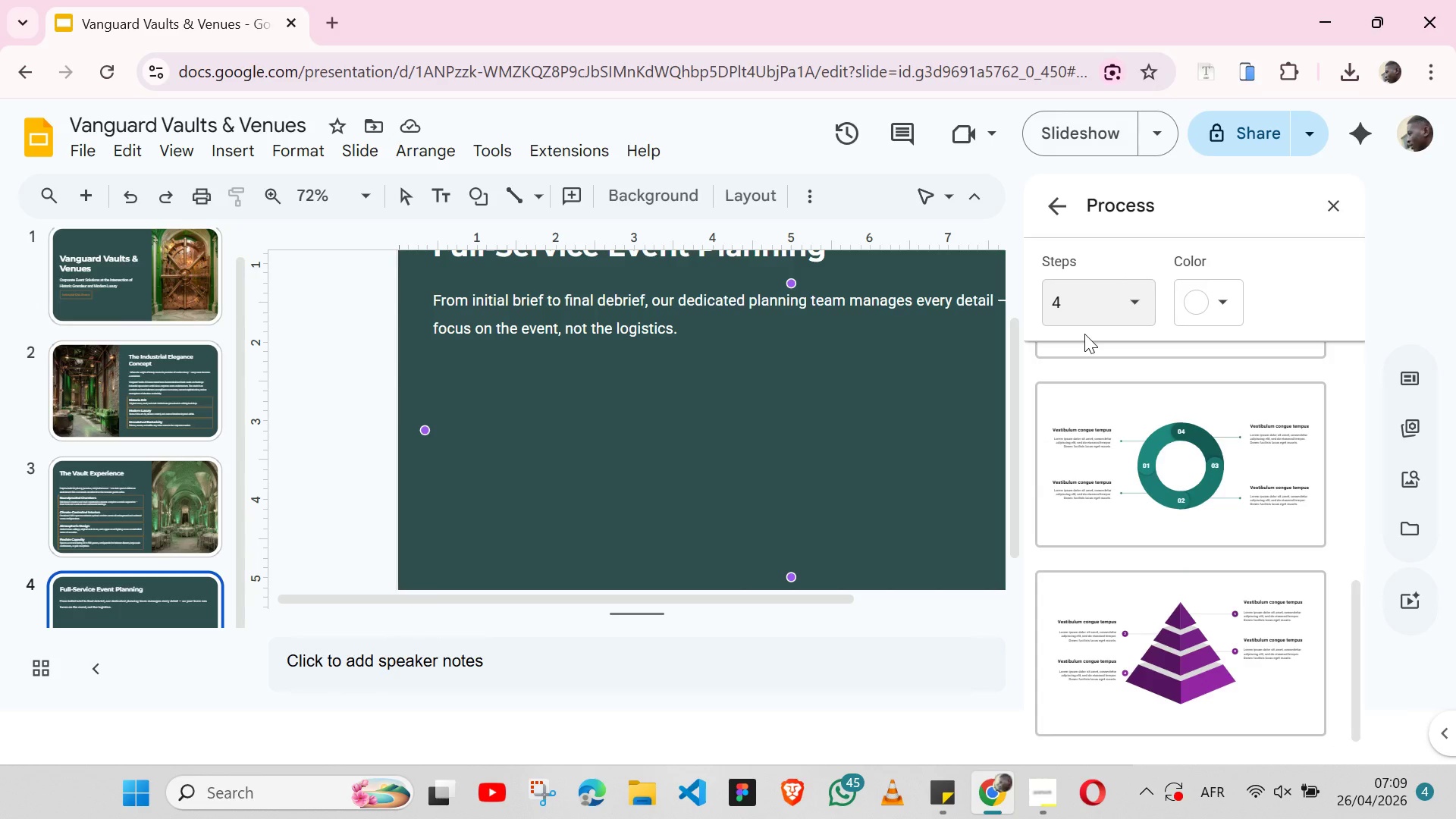 
wait(8.77)
 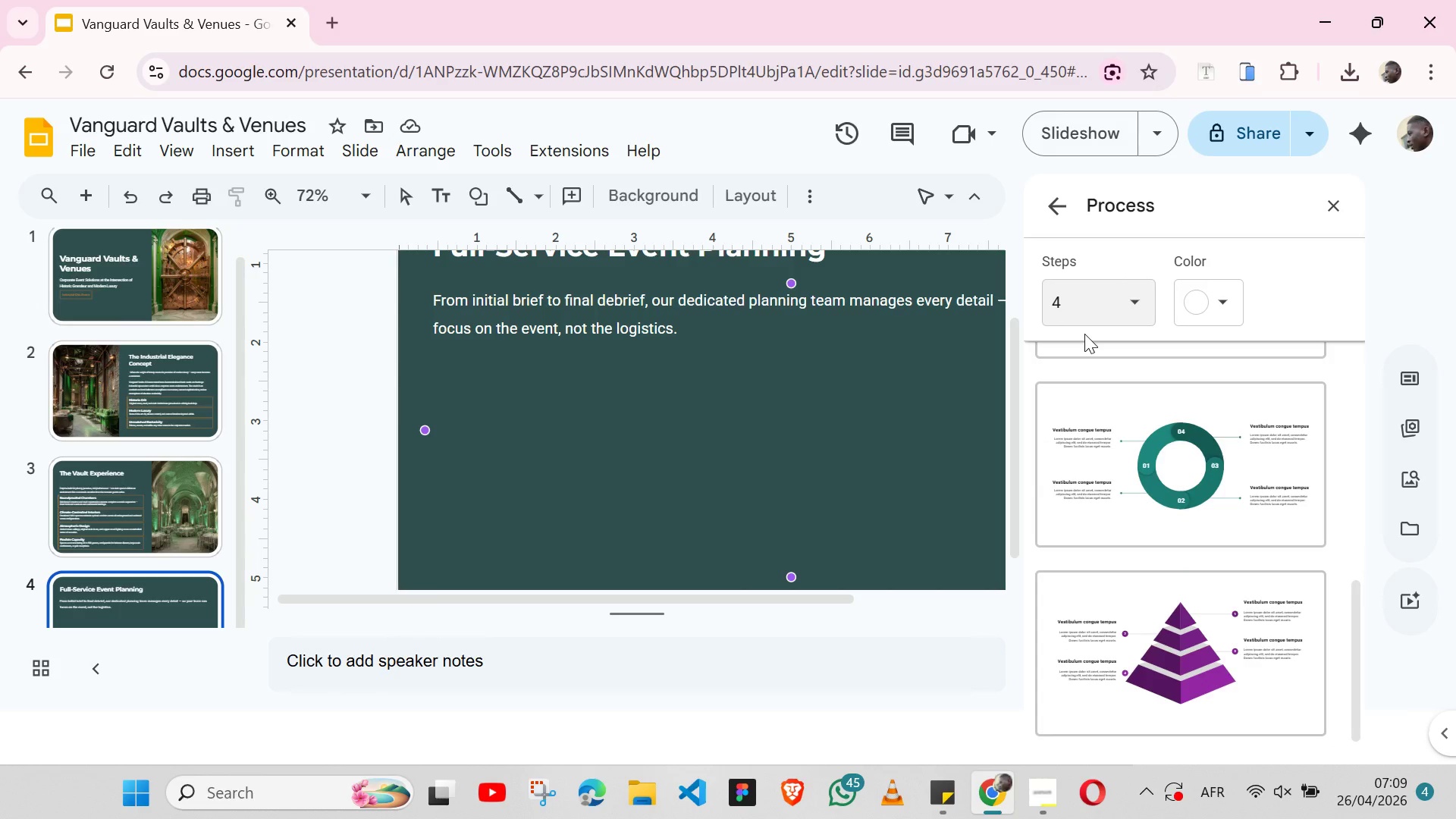 
left_click([1179, 475])
 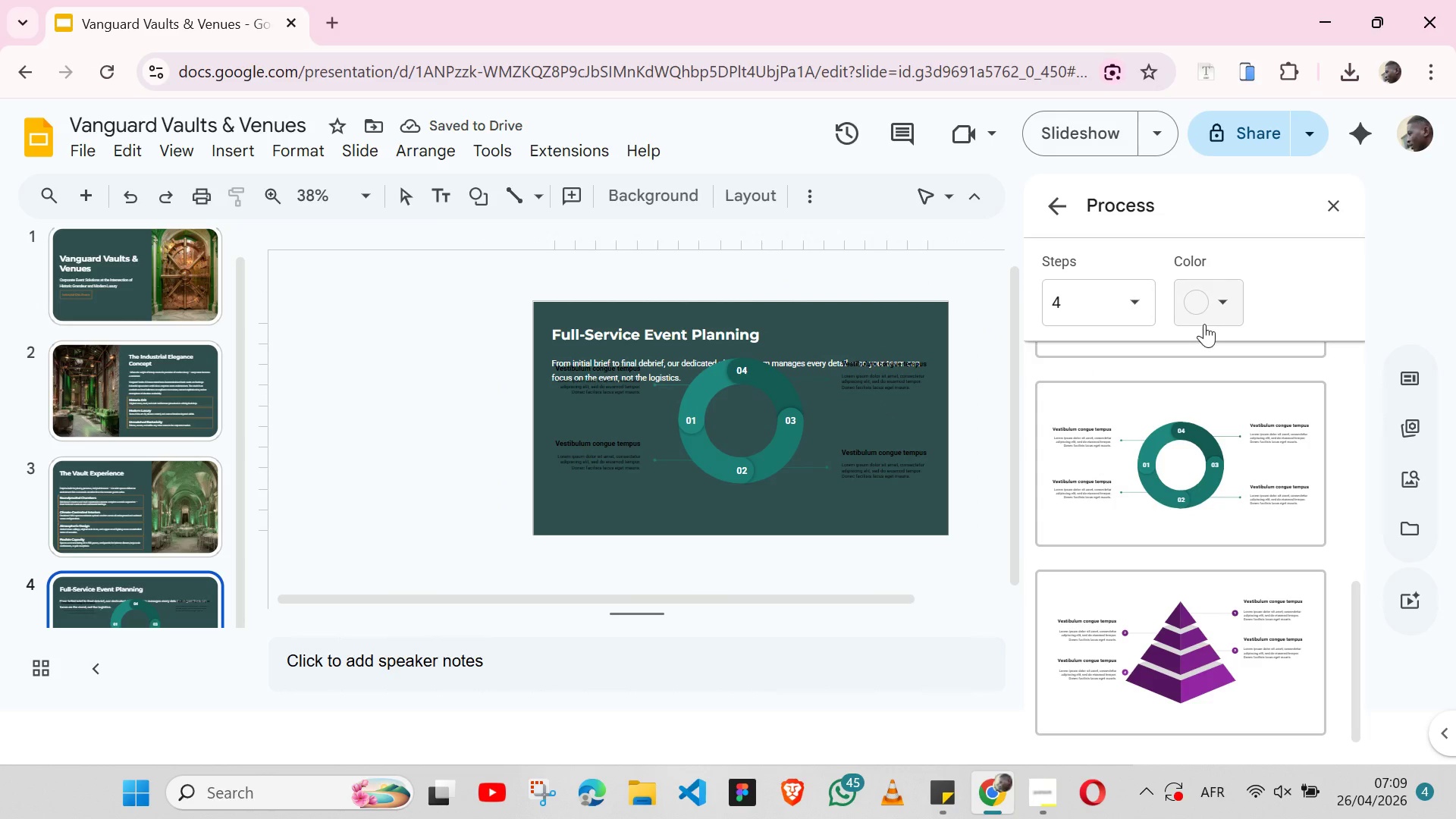 
wait(6.36)
 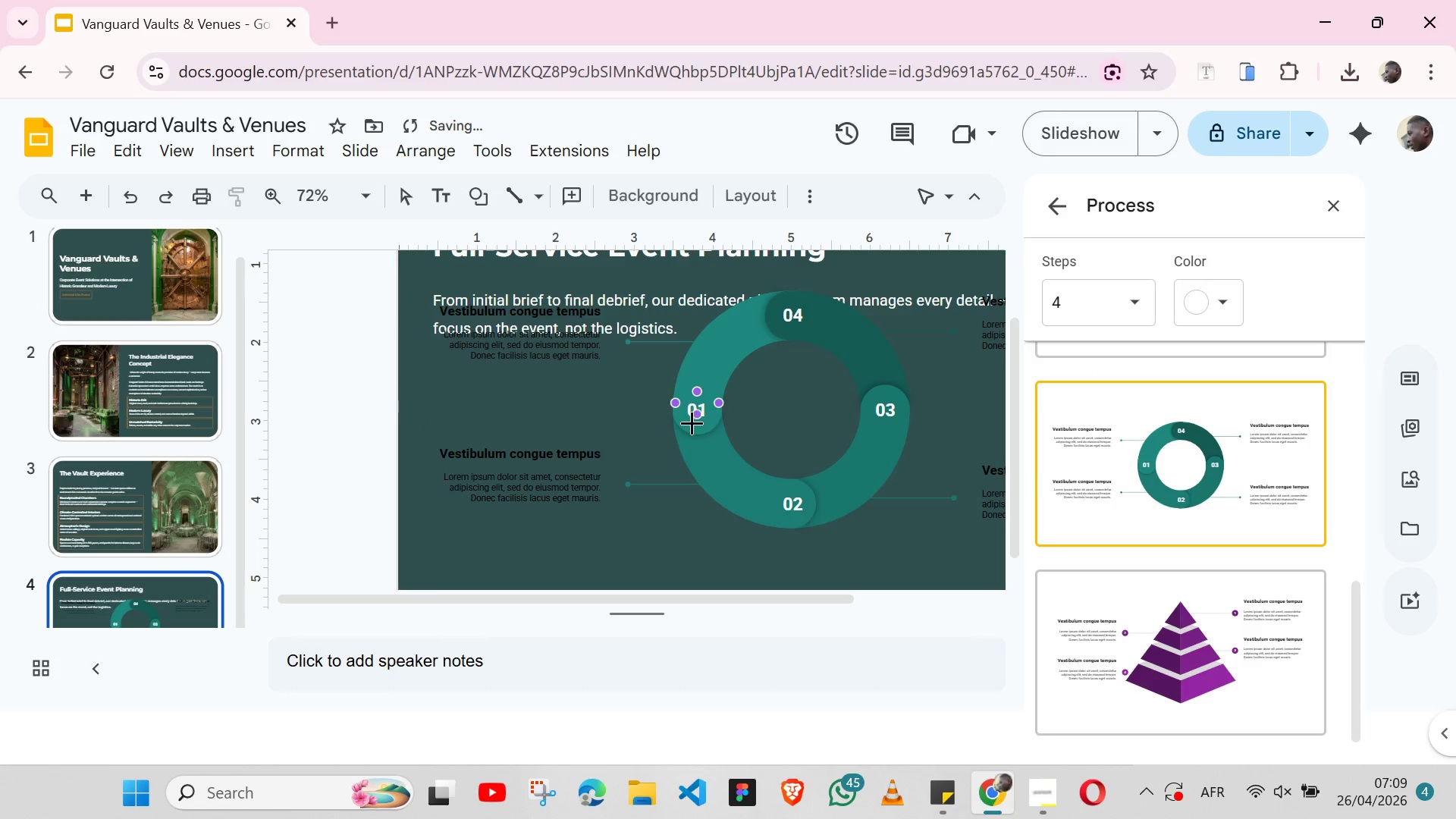 
left_click([1331, 203])
 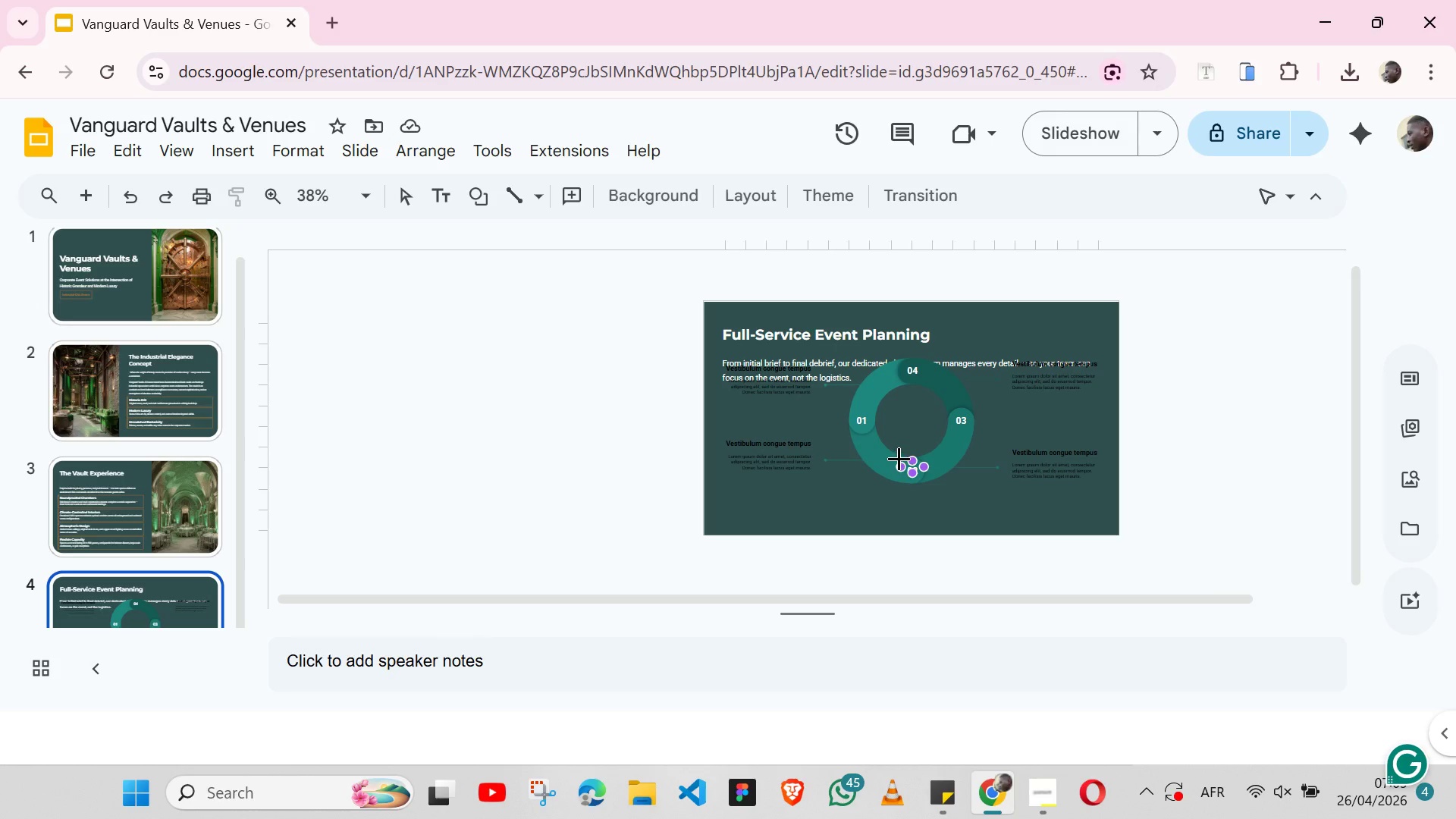 
left_click([907, 441])
 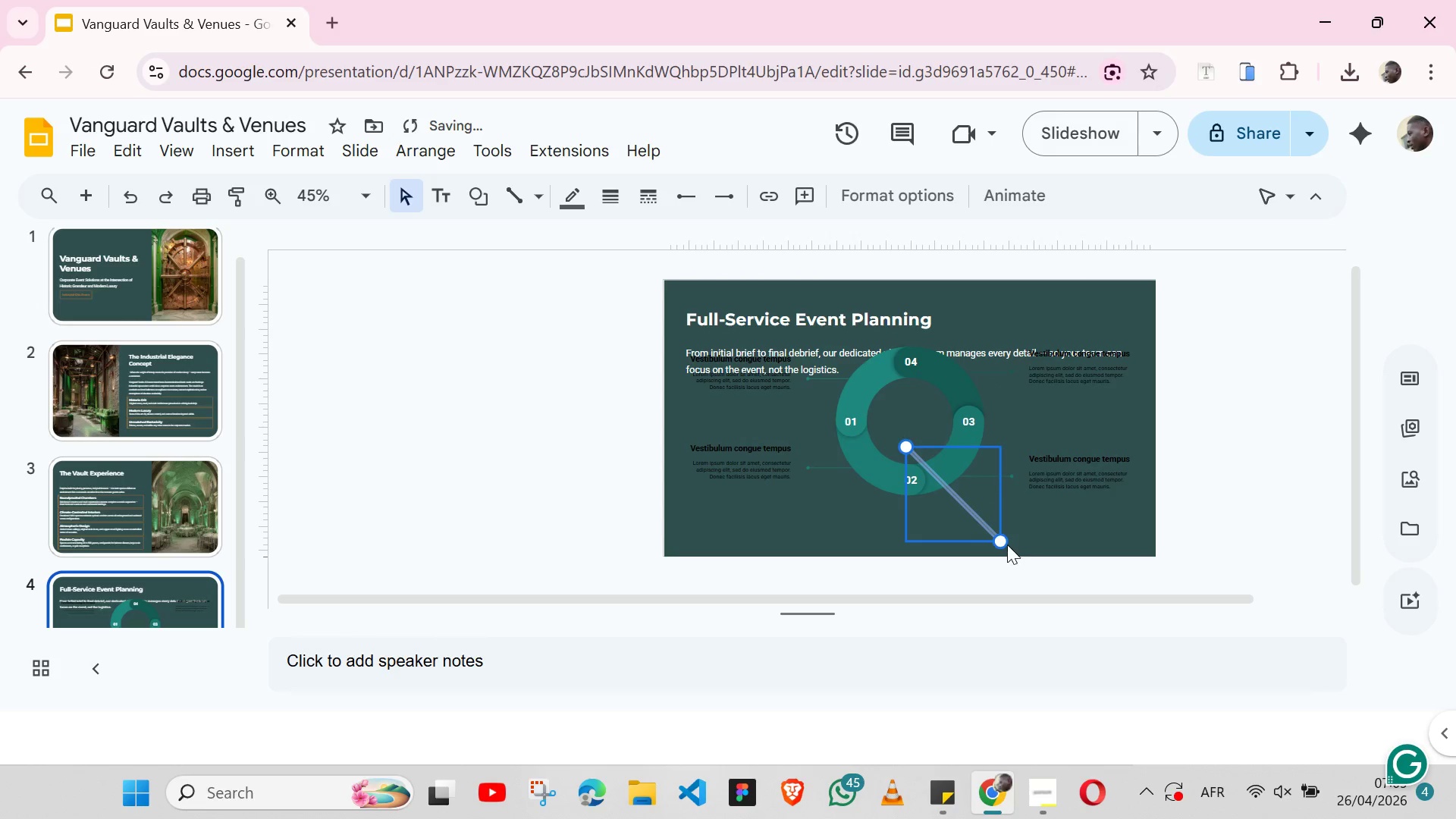 
left_click_drag(start_coordinate=[995, 539], to_coordinate=[975, 513])
 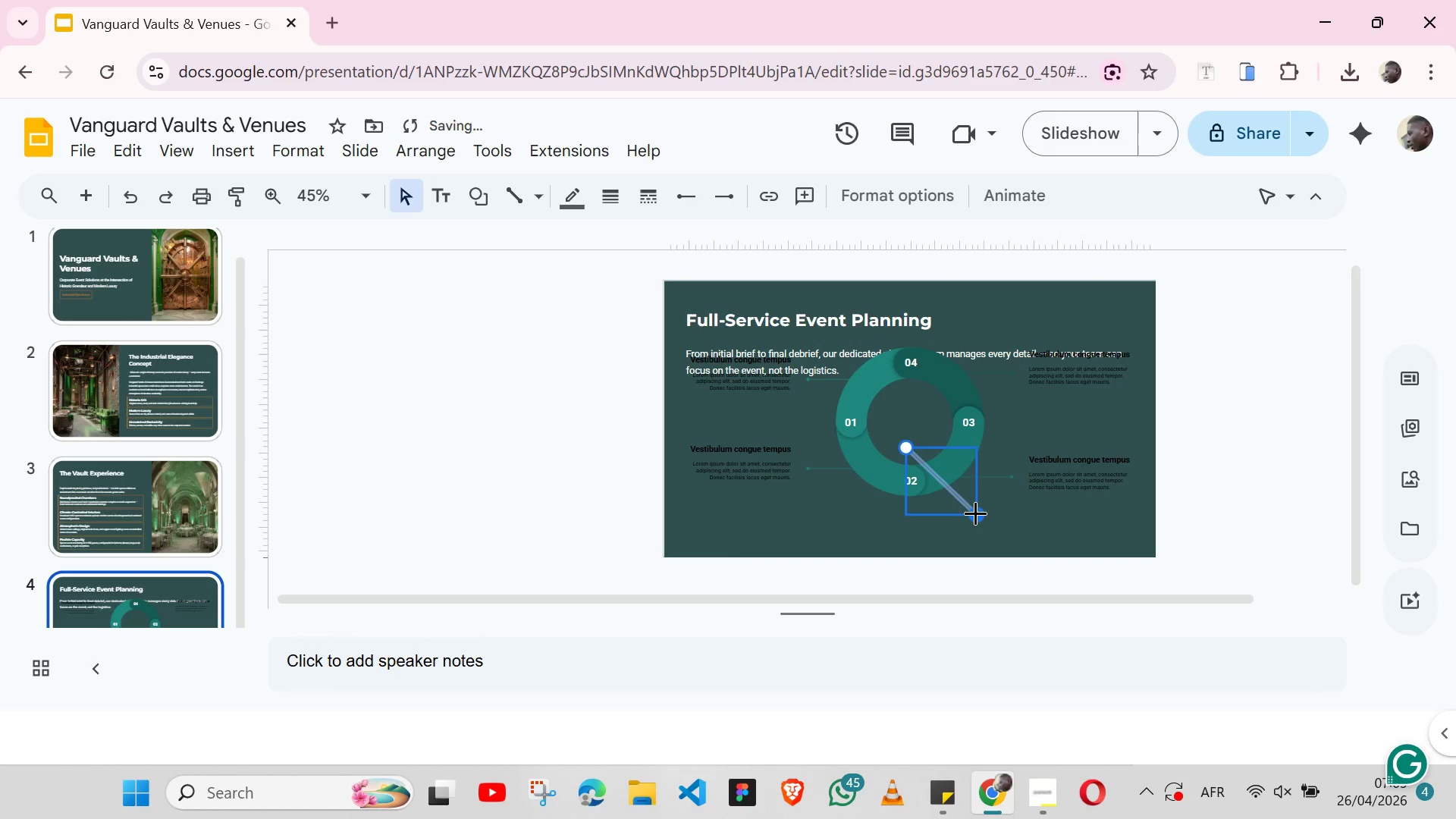 
key(Control+Z)
 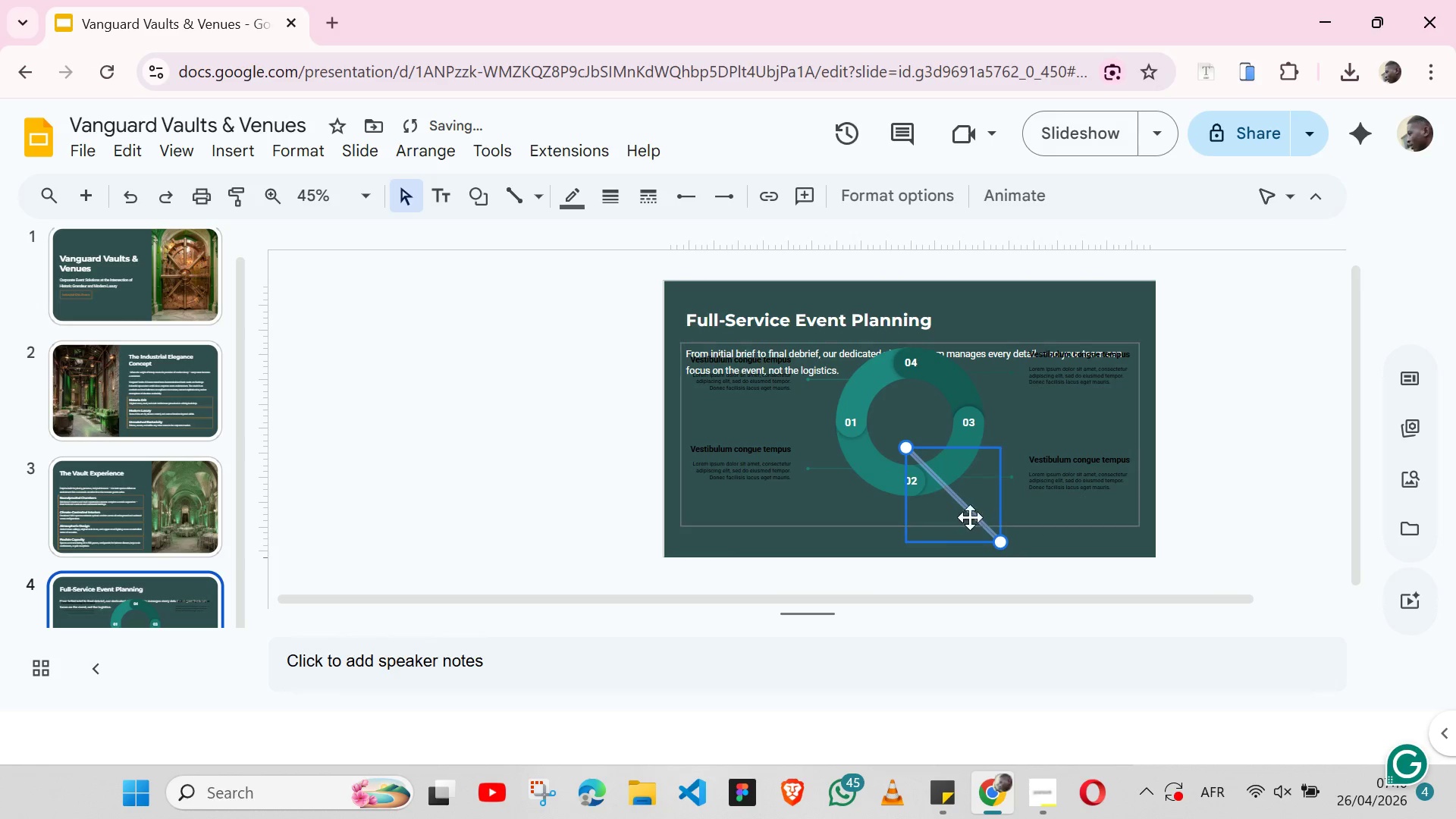 
key(Control+Z)
 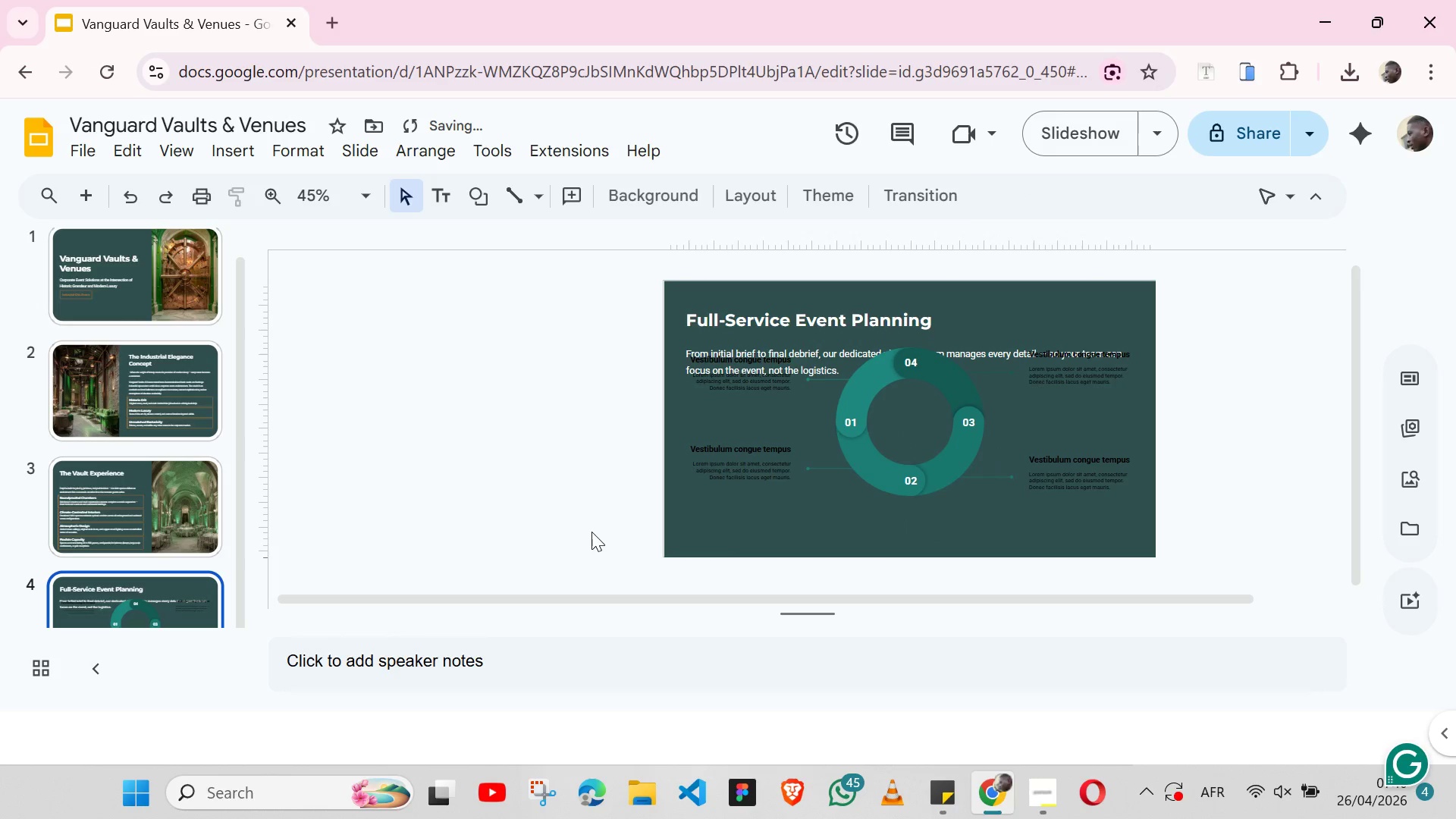 
left_click([592, 532])
 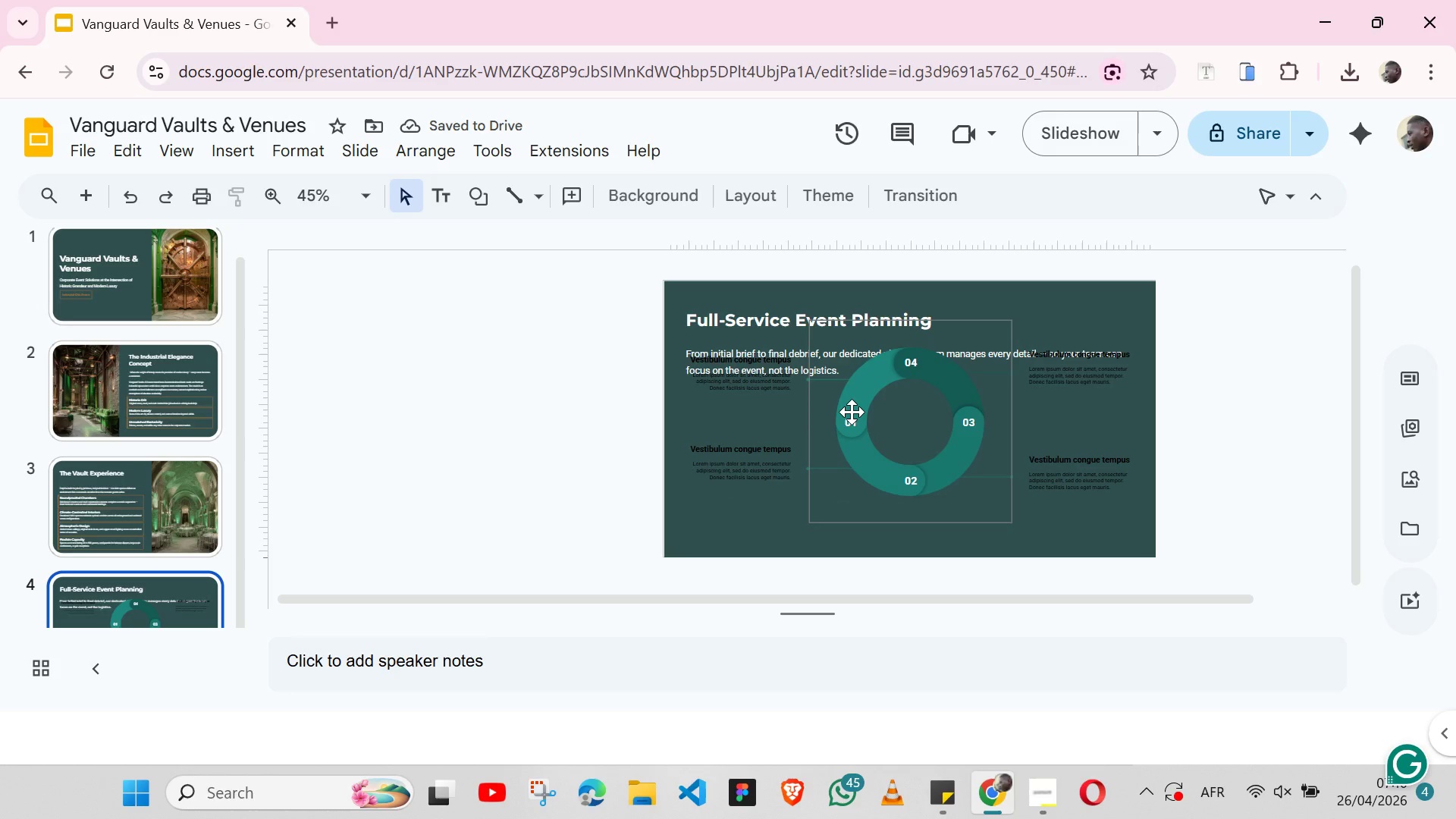 
left_click([852, 412])
 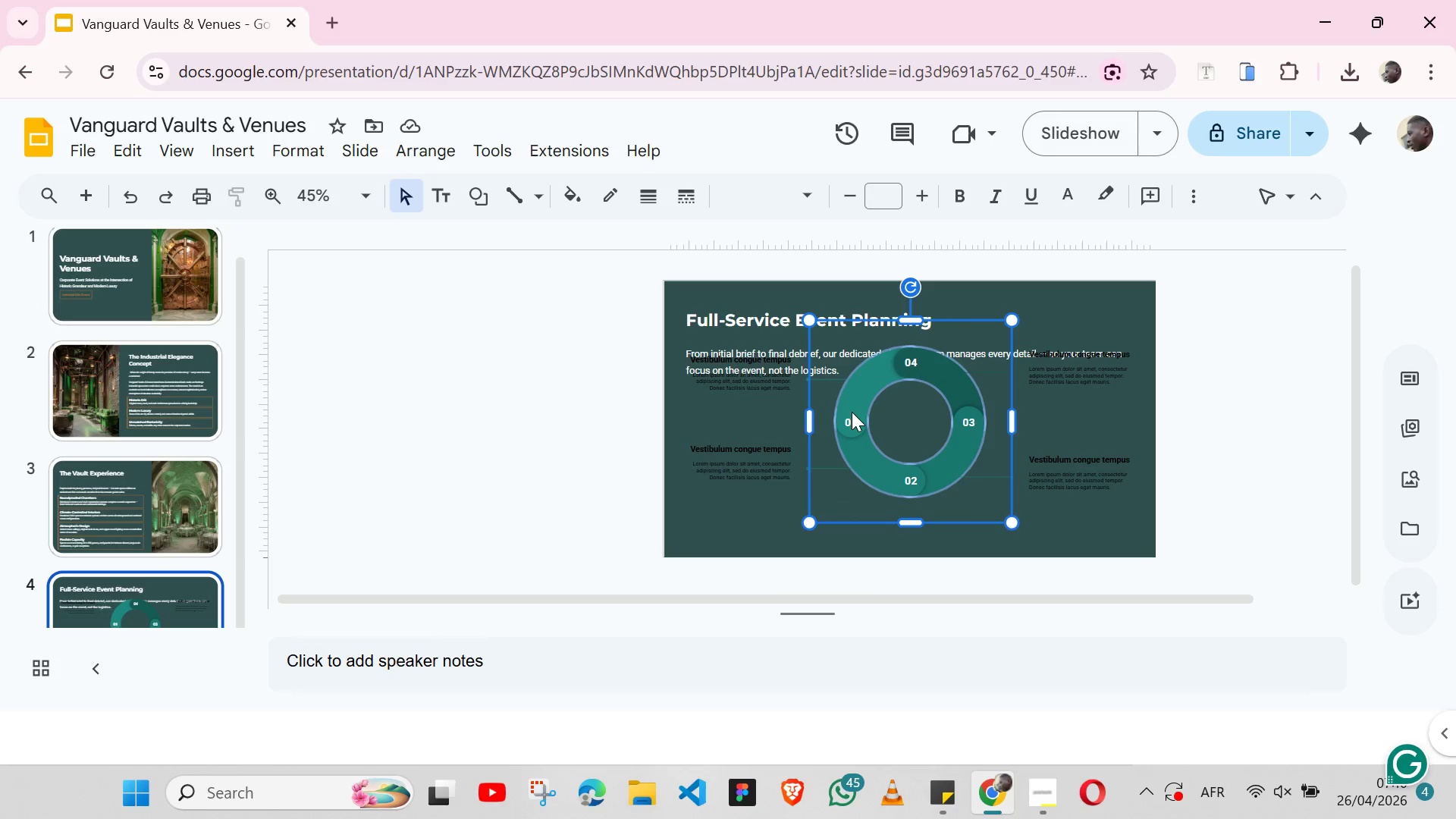 
hold_key(key=ShiftLeft, duration=1.53)
left_click([726, 467])
 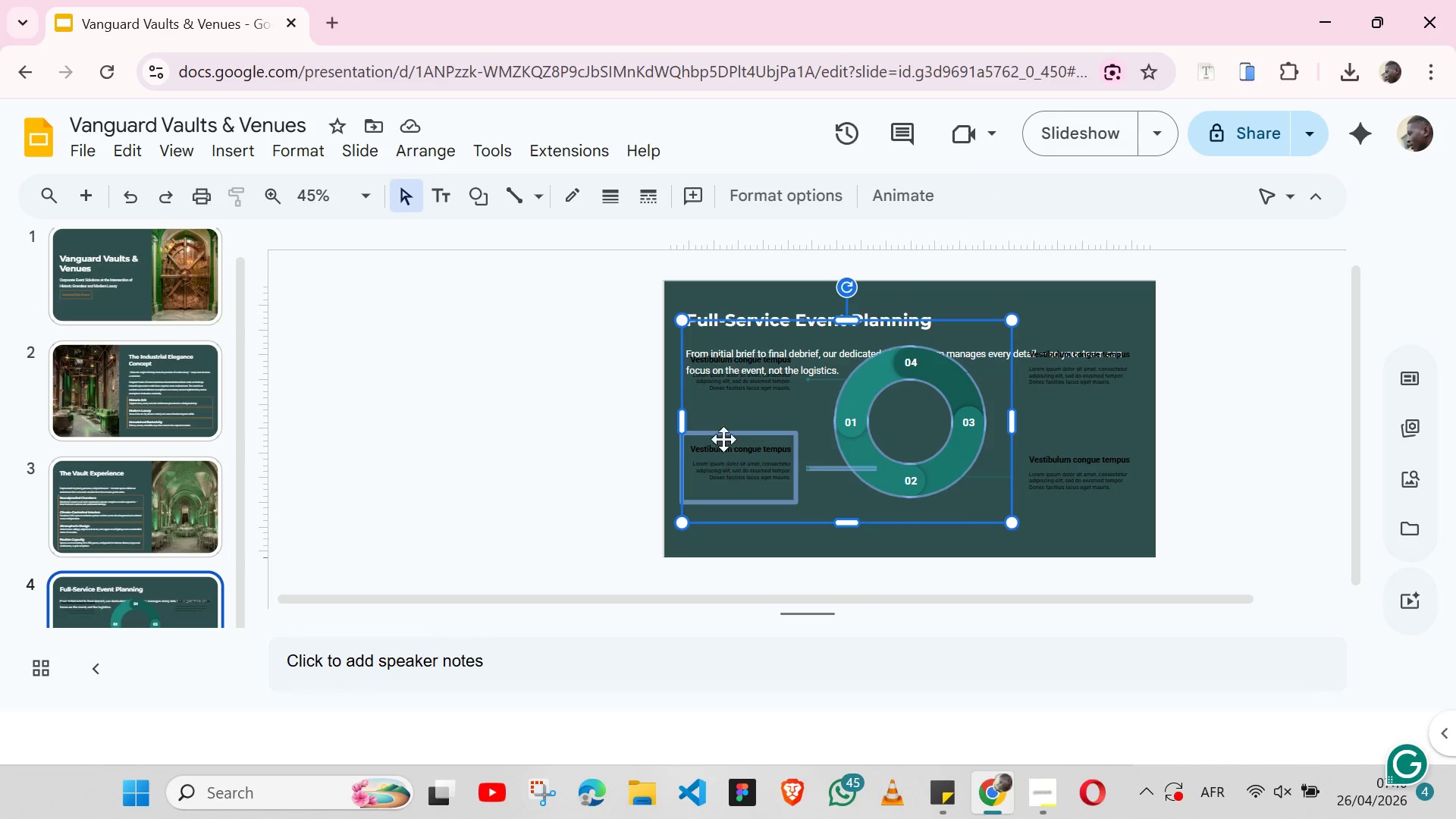 
hold_key(key=ShiftLeft, duration=1.5)
left_click([726, 394])
 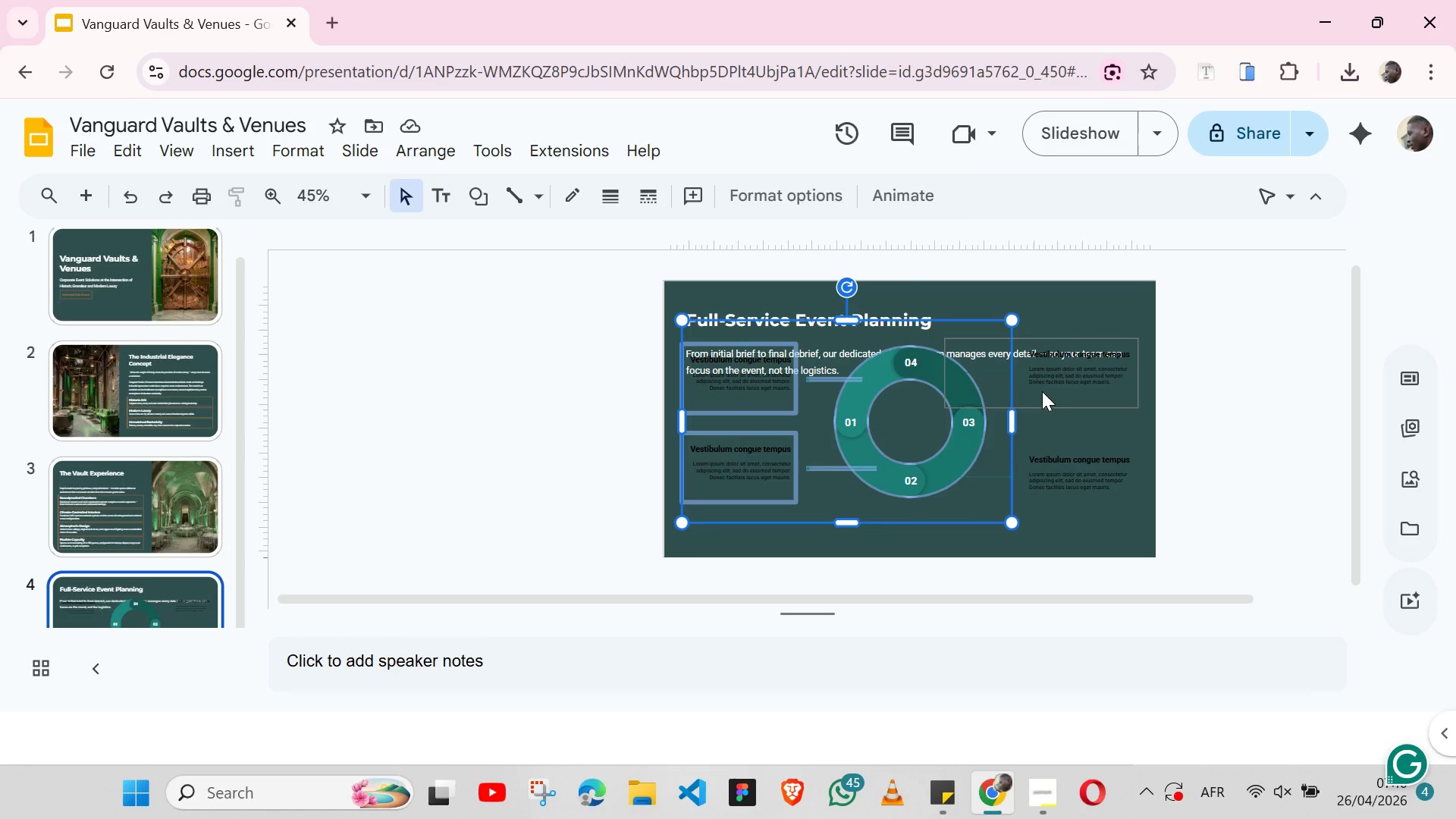 
hold_key(key=ShiftLeft, duration=1.5)
left_click([1062, 380])
 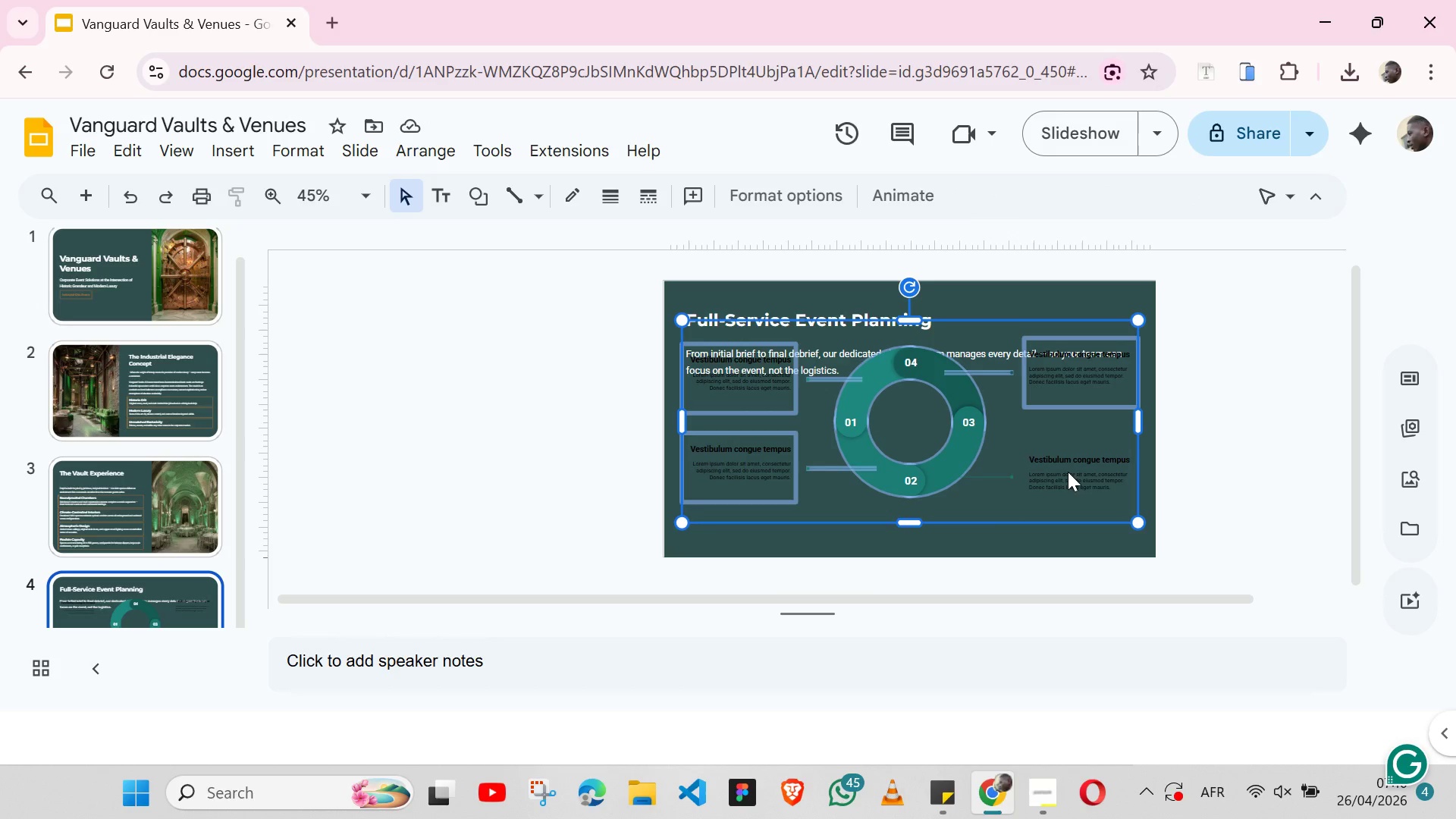 
hold_key(key=ShiftLeft, duration=1.5)
 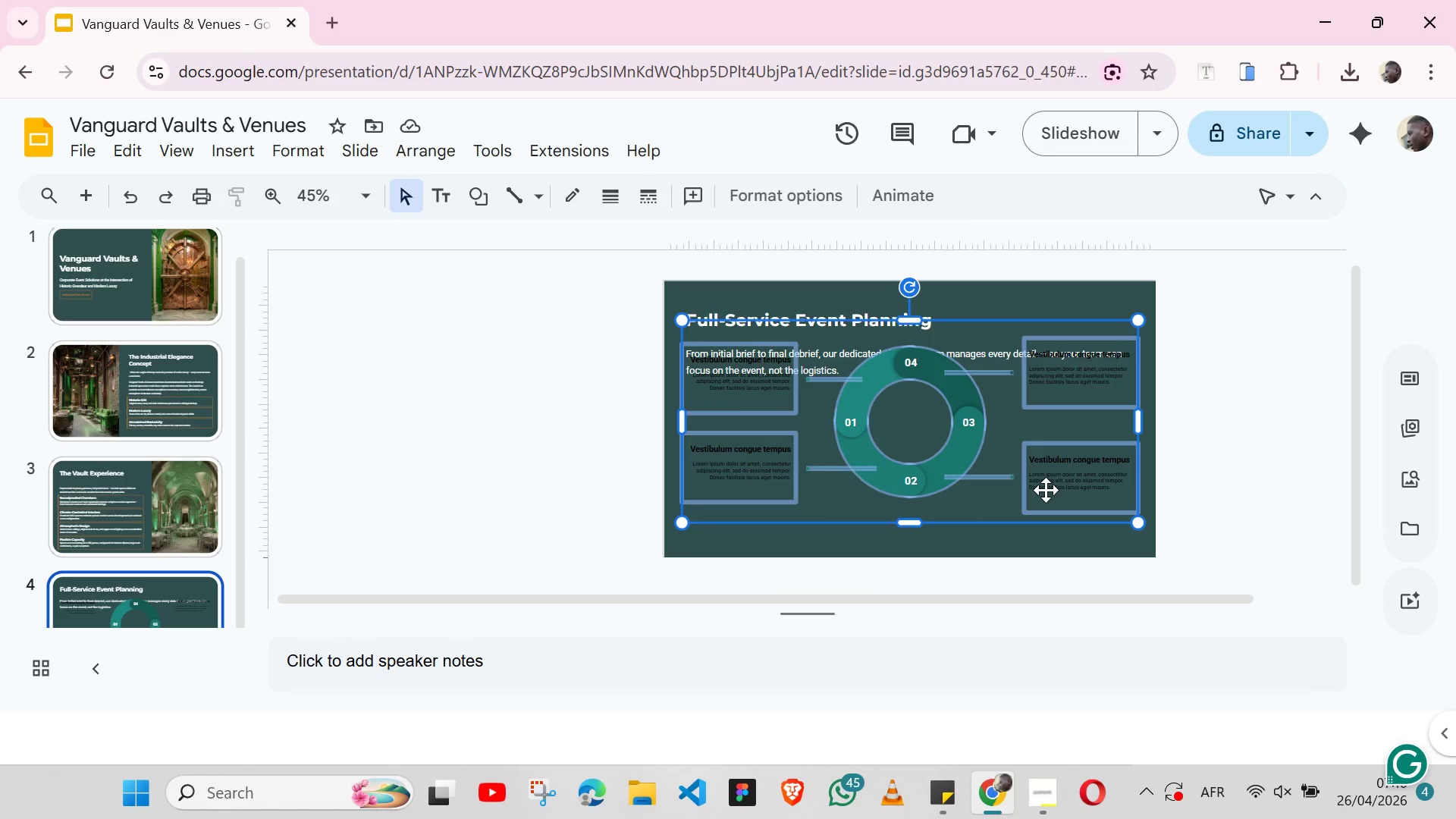 
hold_key(key=ShiftLeft, duration=1.0)
left_click([1046, 490])
 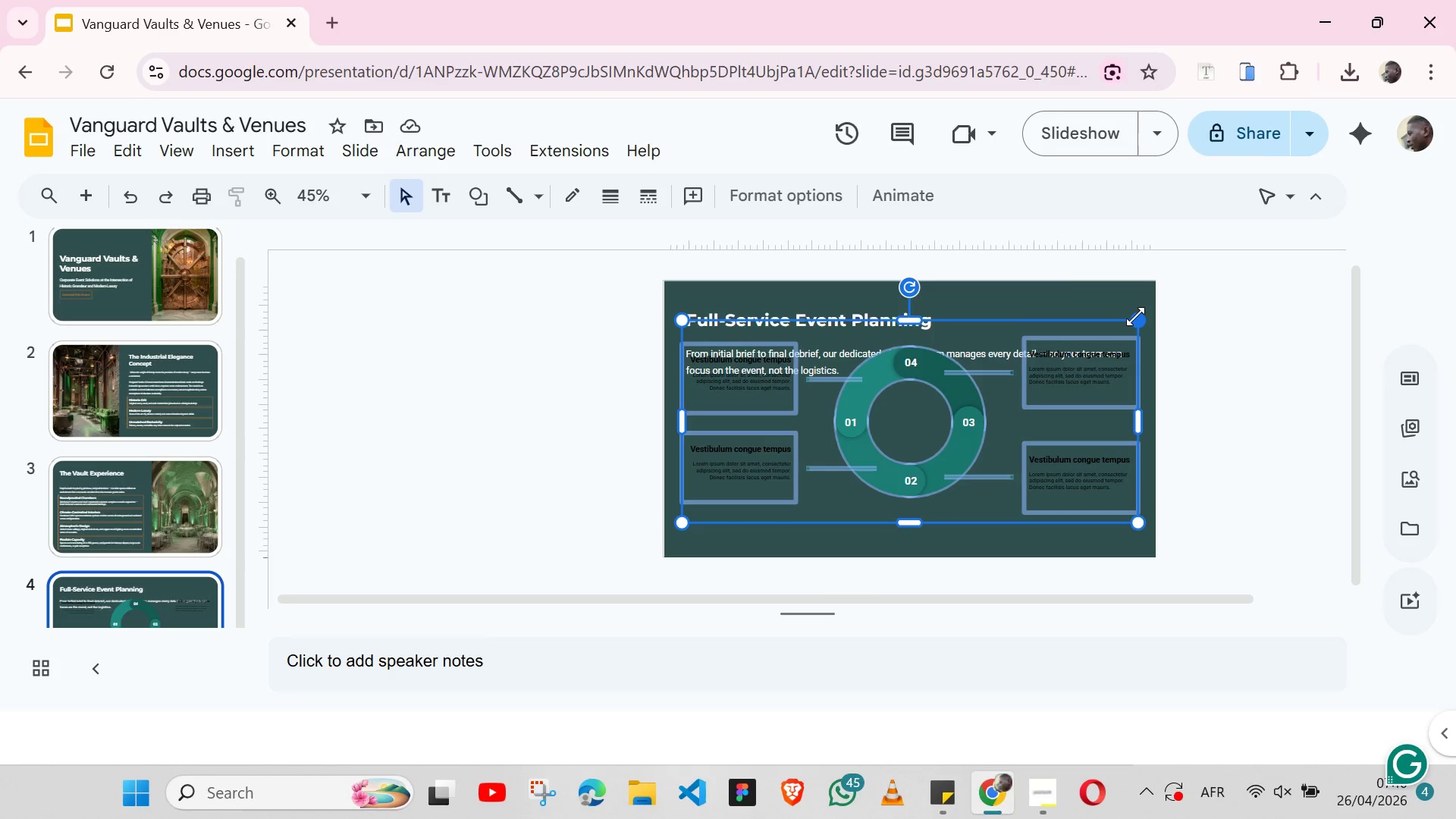 
left_click_drag(start_coordinate=[1135, 316], to_coordinate=[1030, 395])
 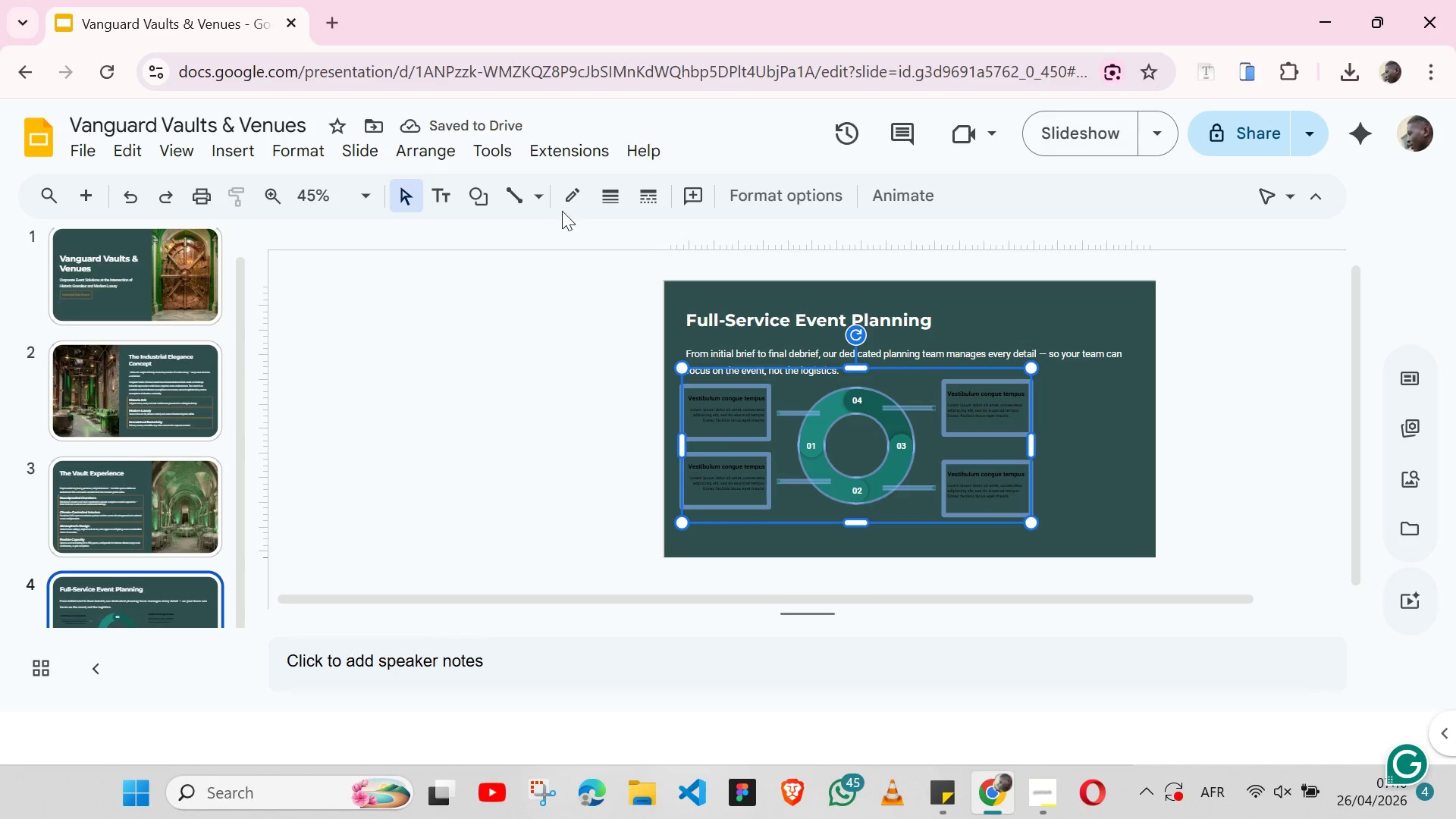 
left_click([450, 150])
 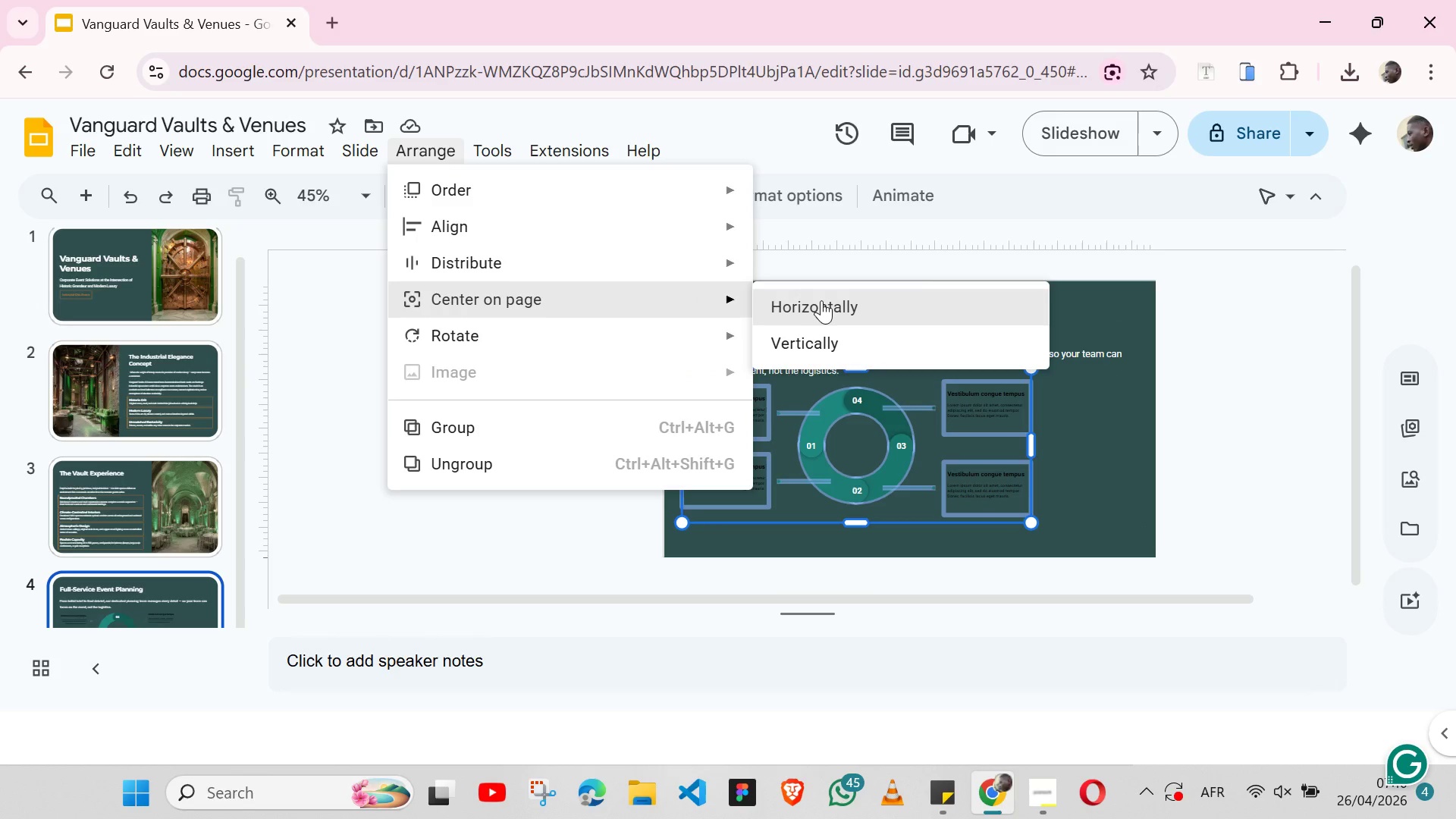 
left_click([827, 300])
 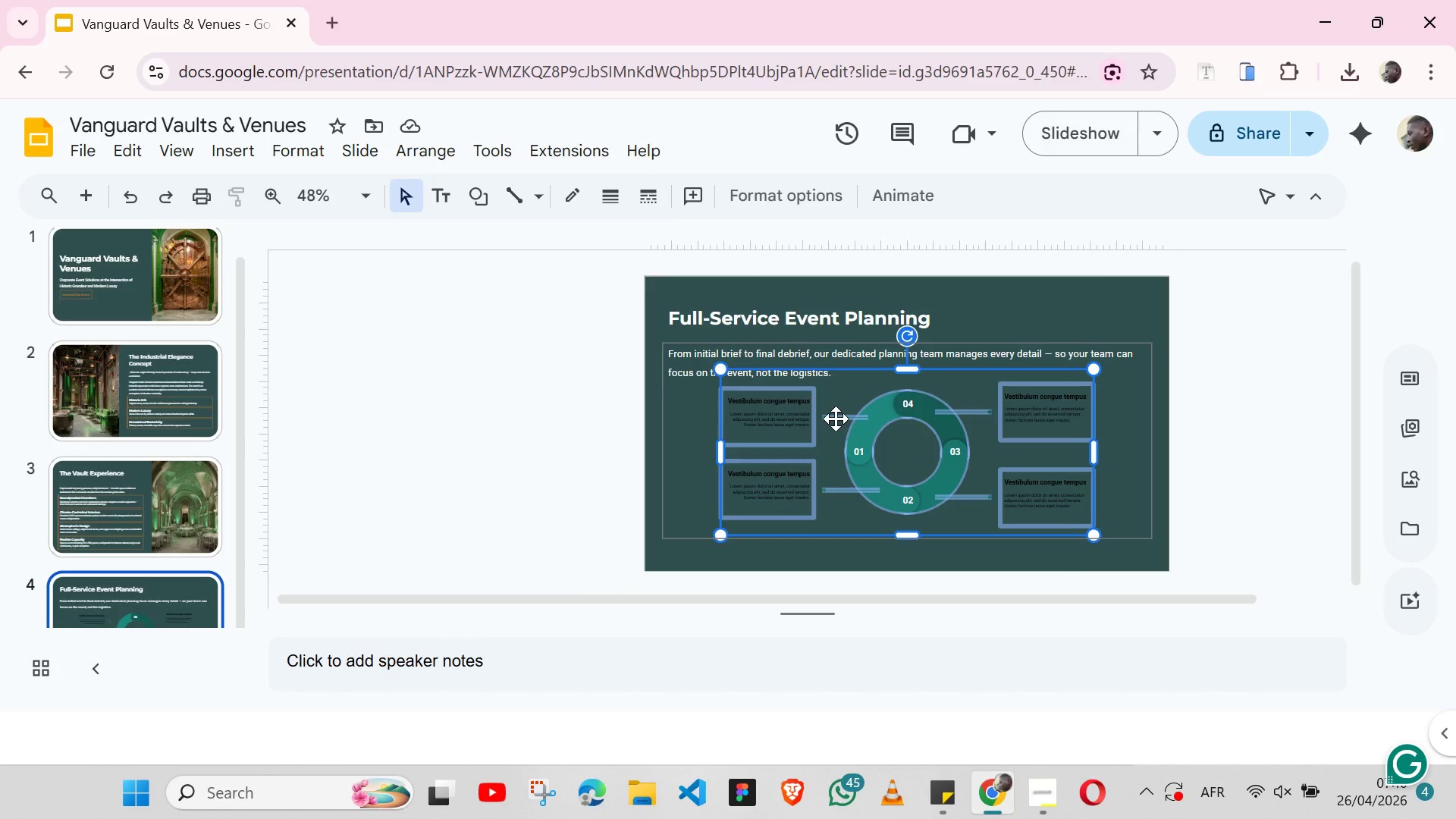 
wait(7.64)
 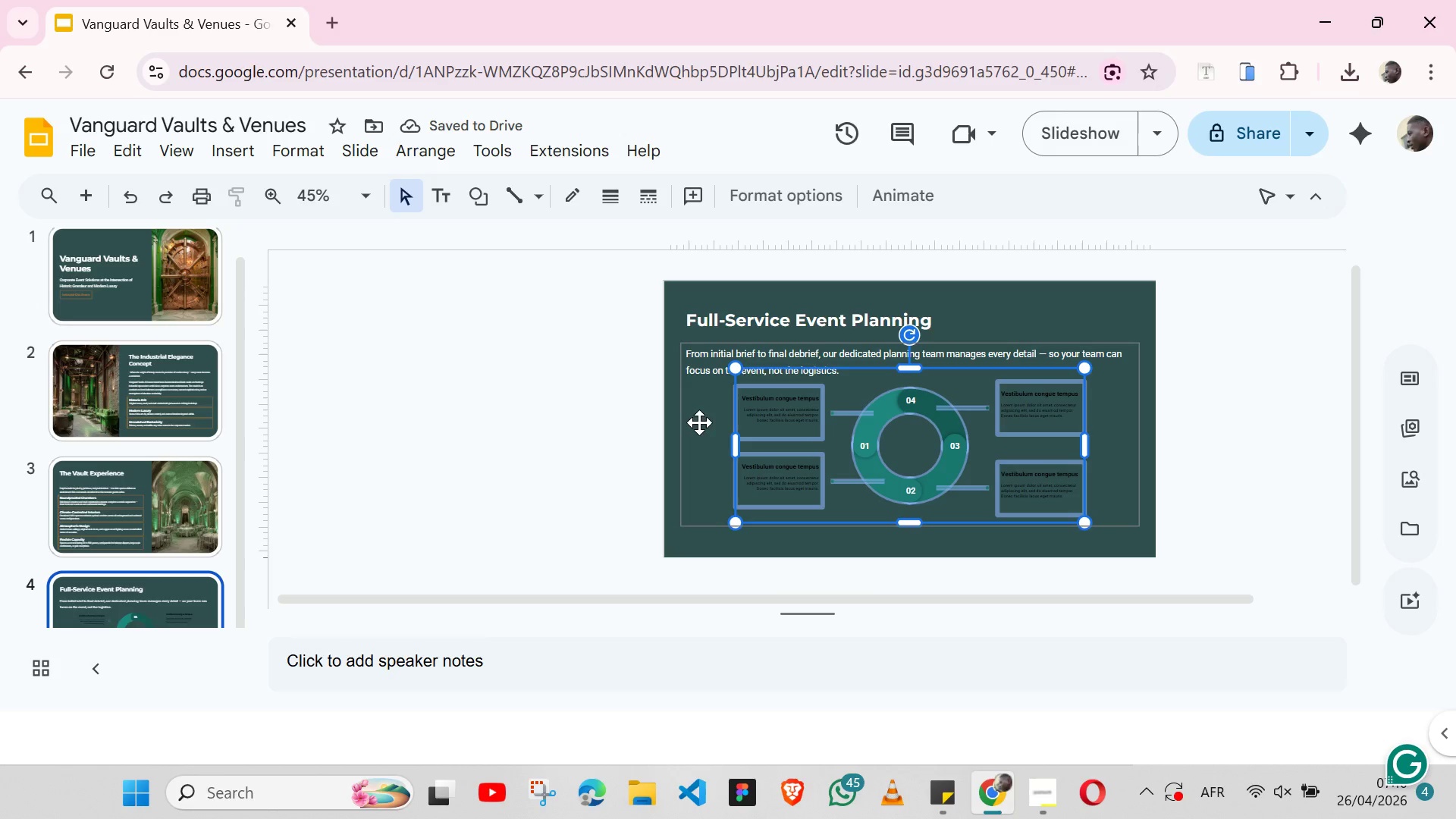 
left_click([560, 466])
 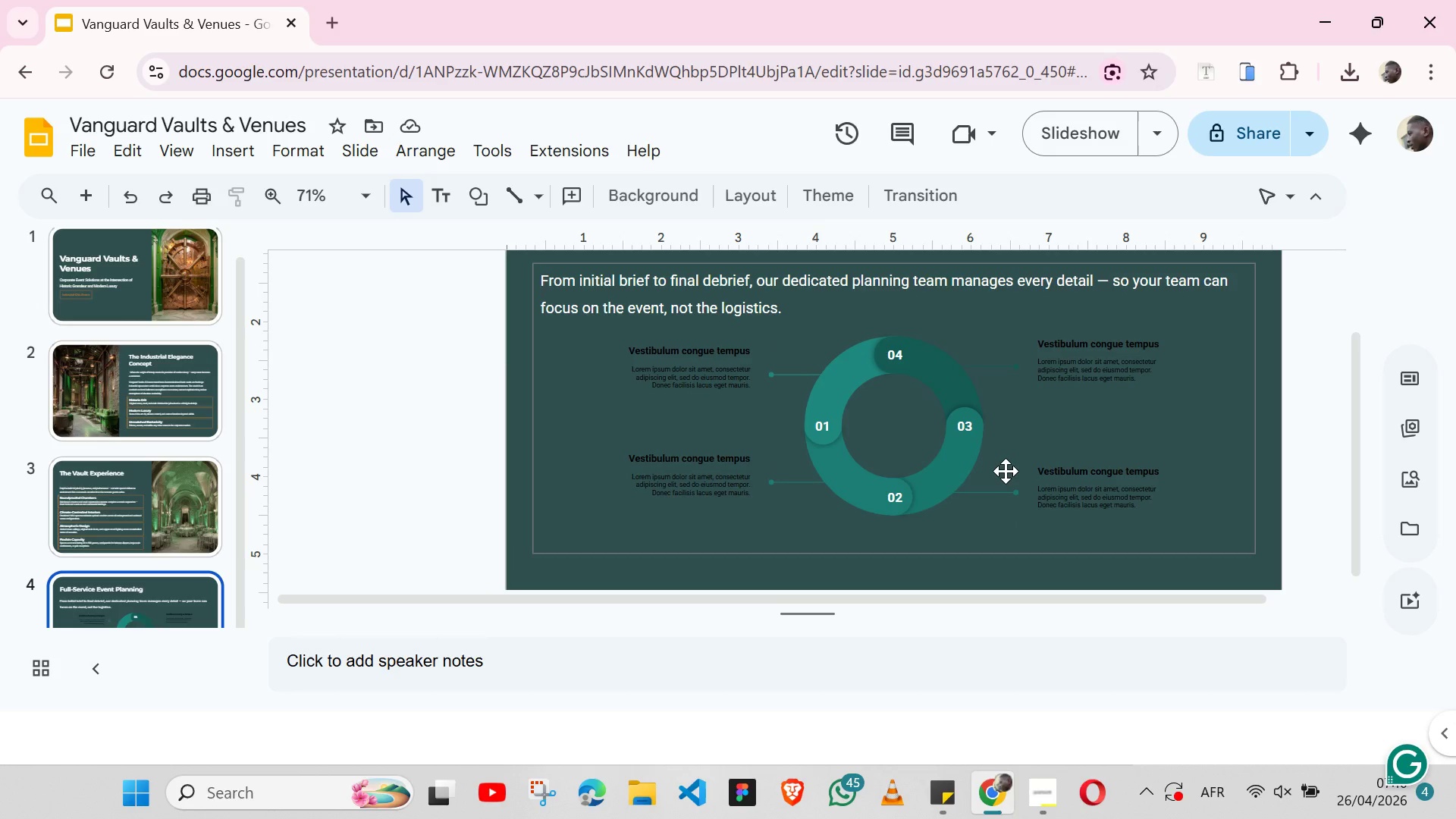 
wait(12.2)
 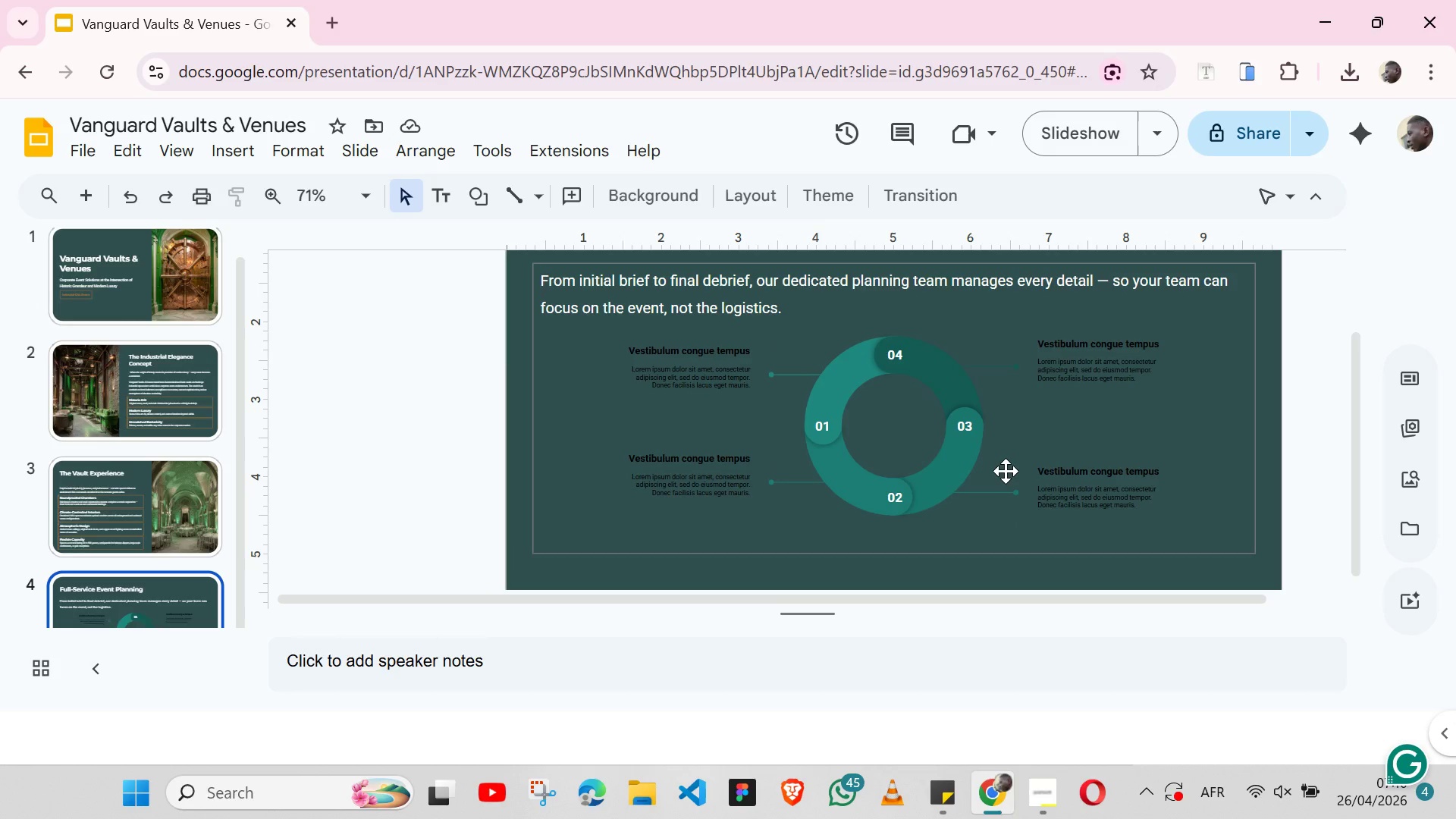 
left_click([677, 373])
 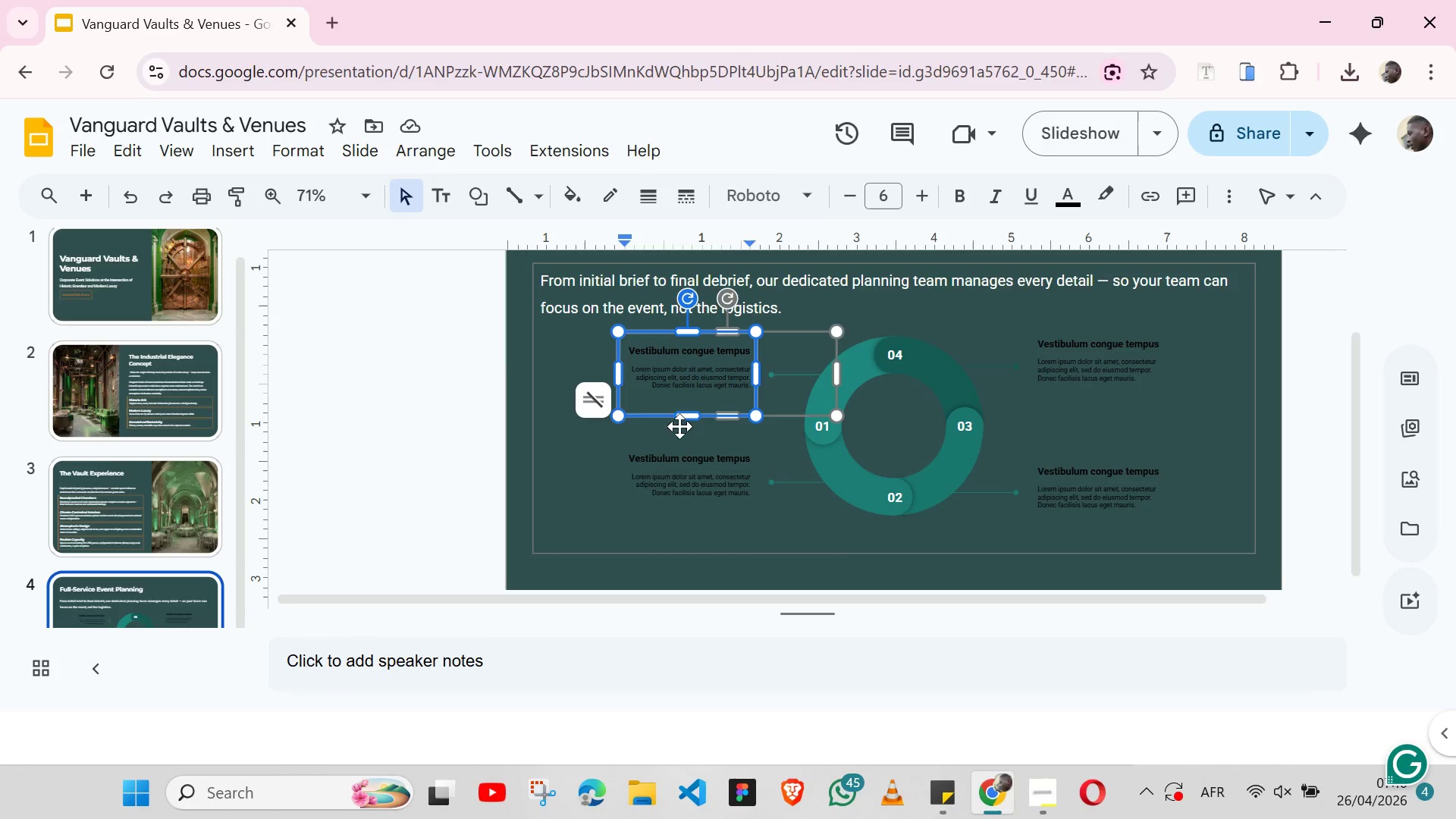 
left_click([632, 419])
 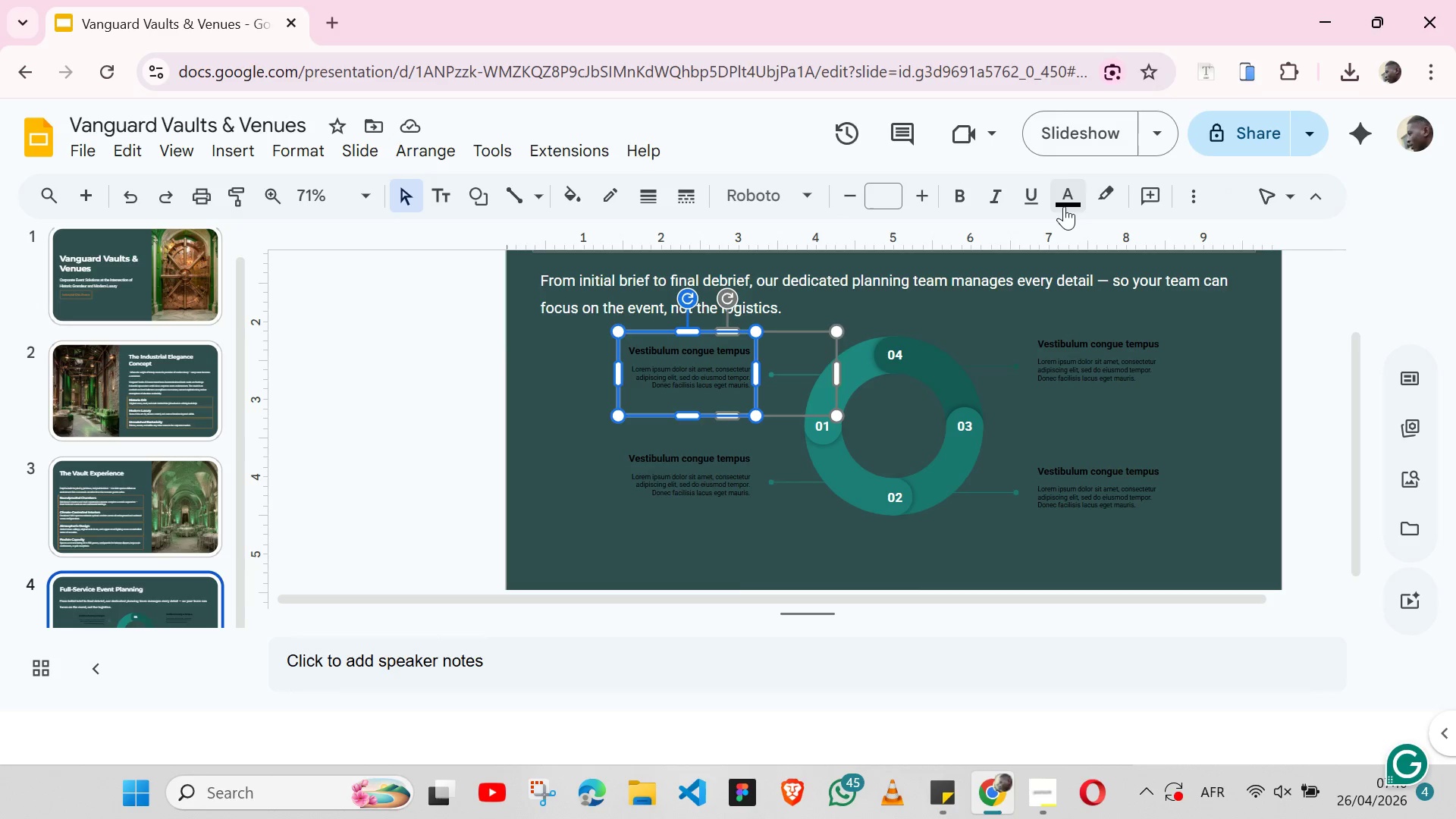 
left_click([1064, 206])
 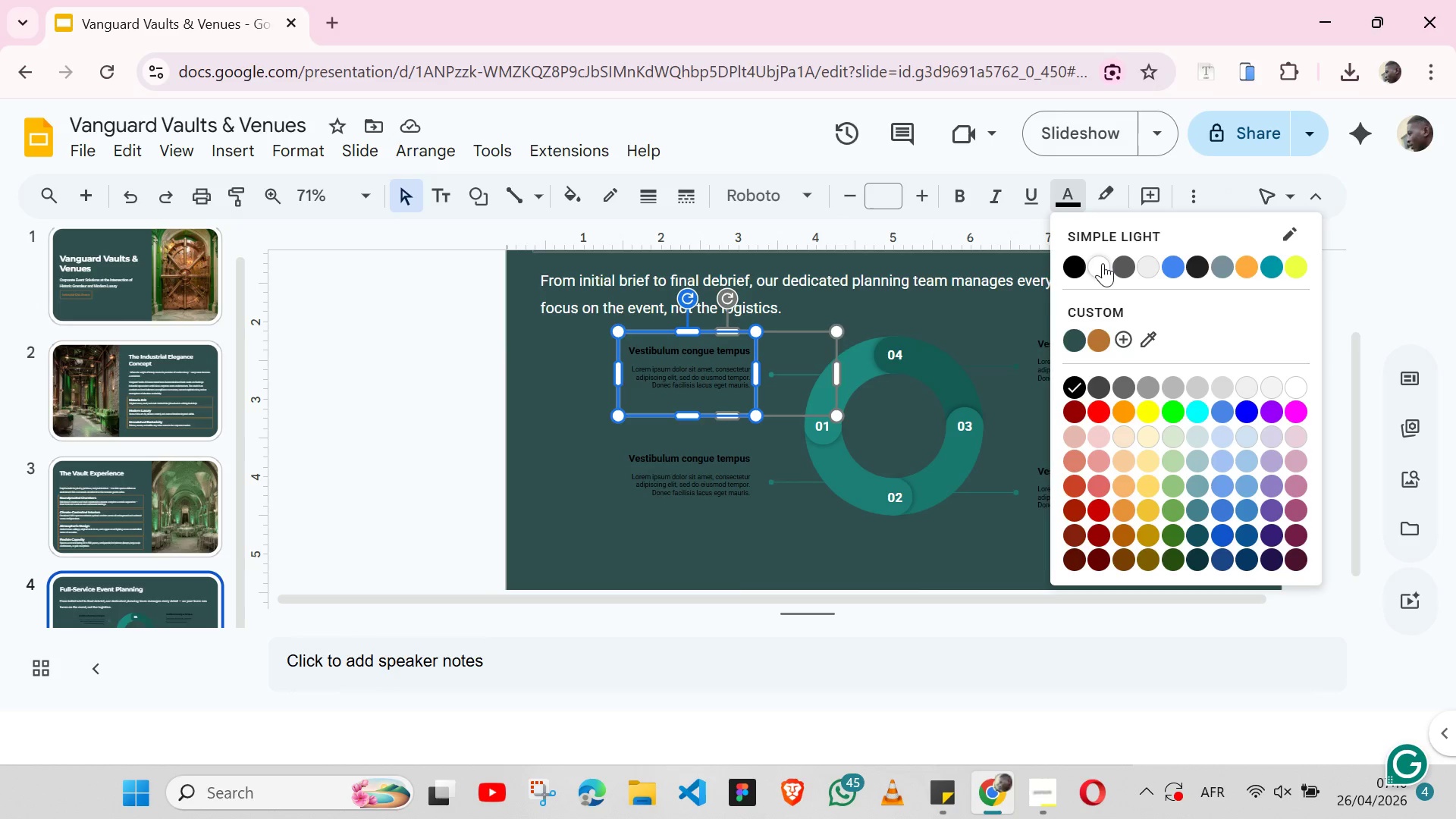 
left_click([1104, 266])
 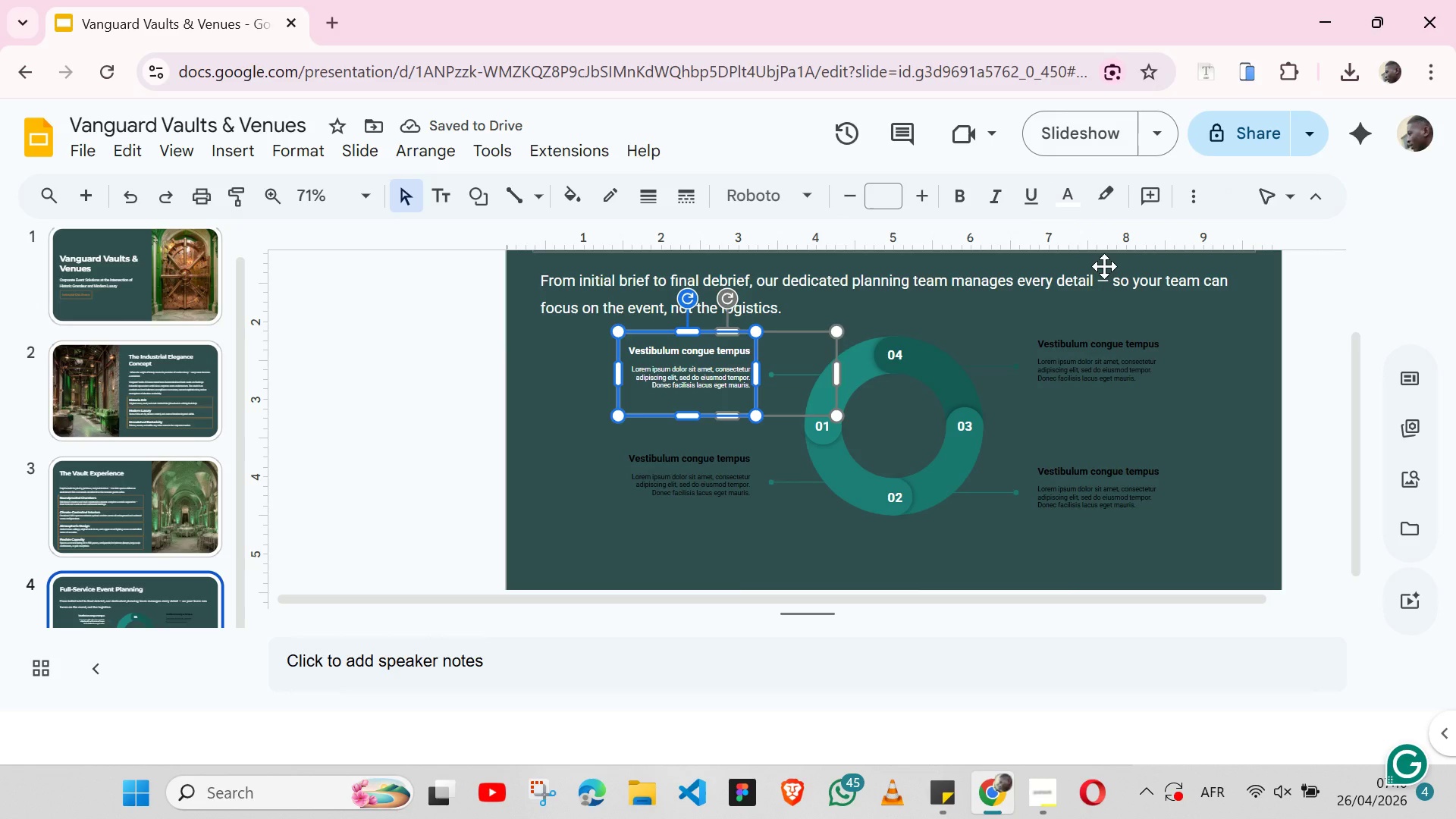 
wait(8.8)
 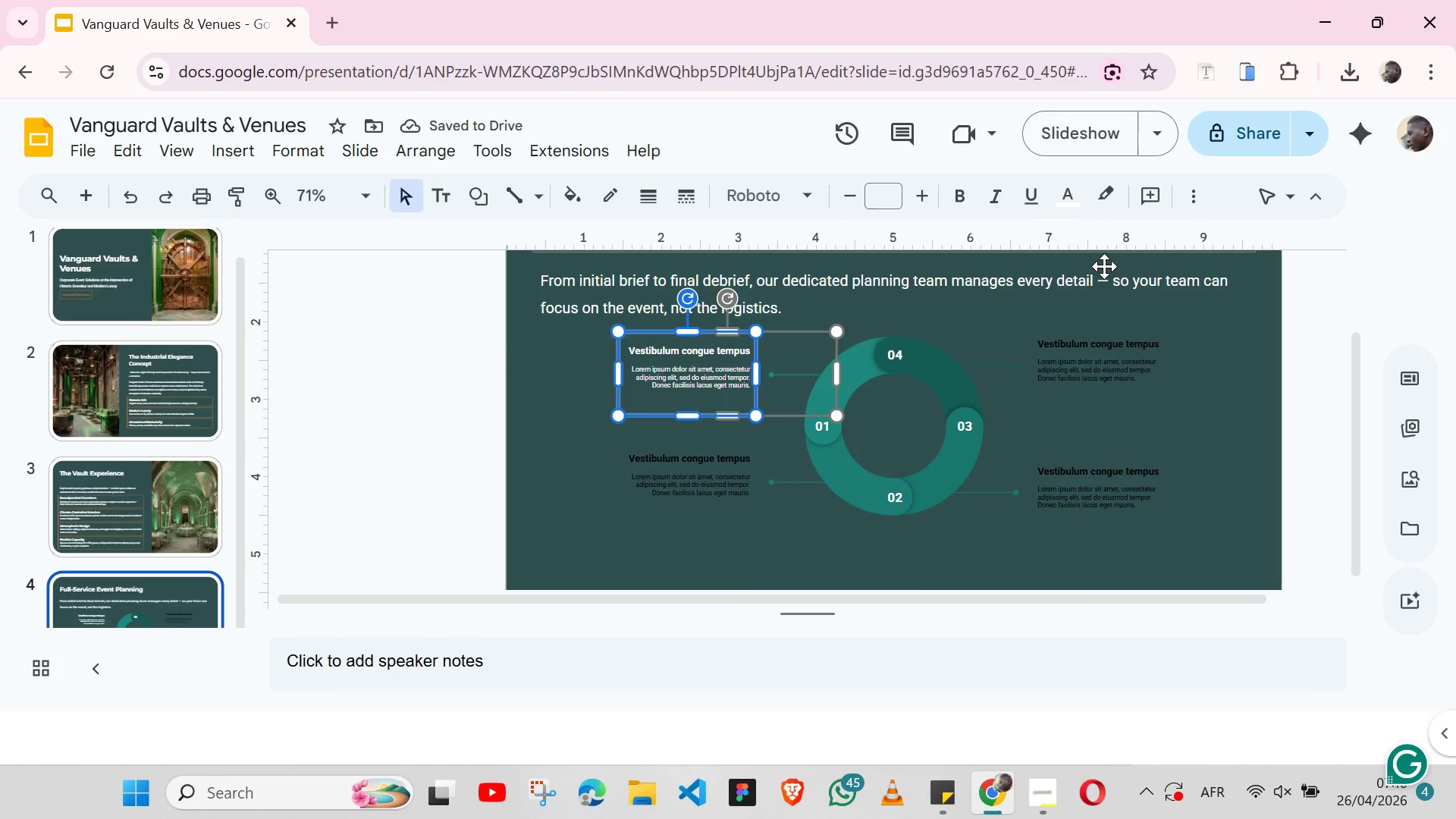 
left_click([1157, 328])
 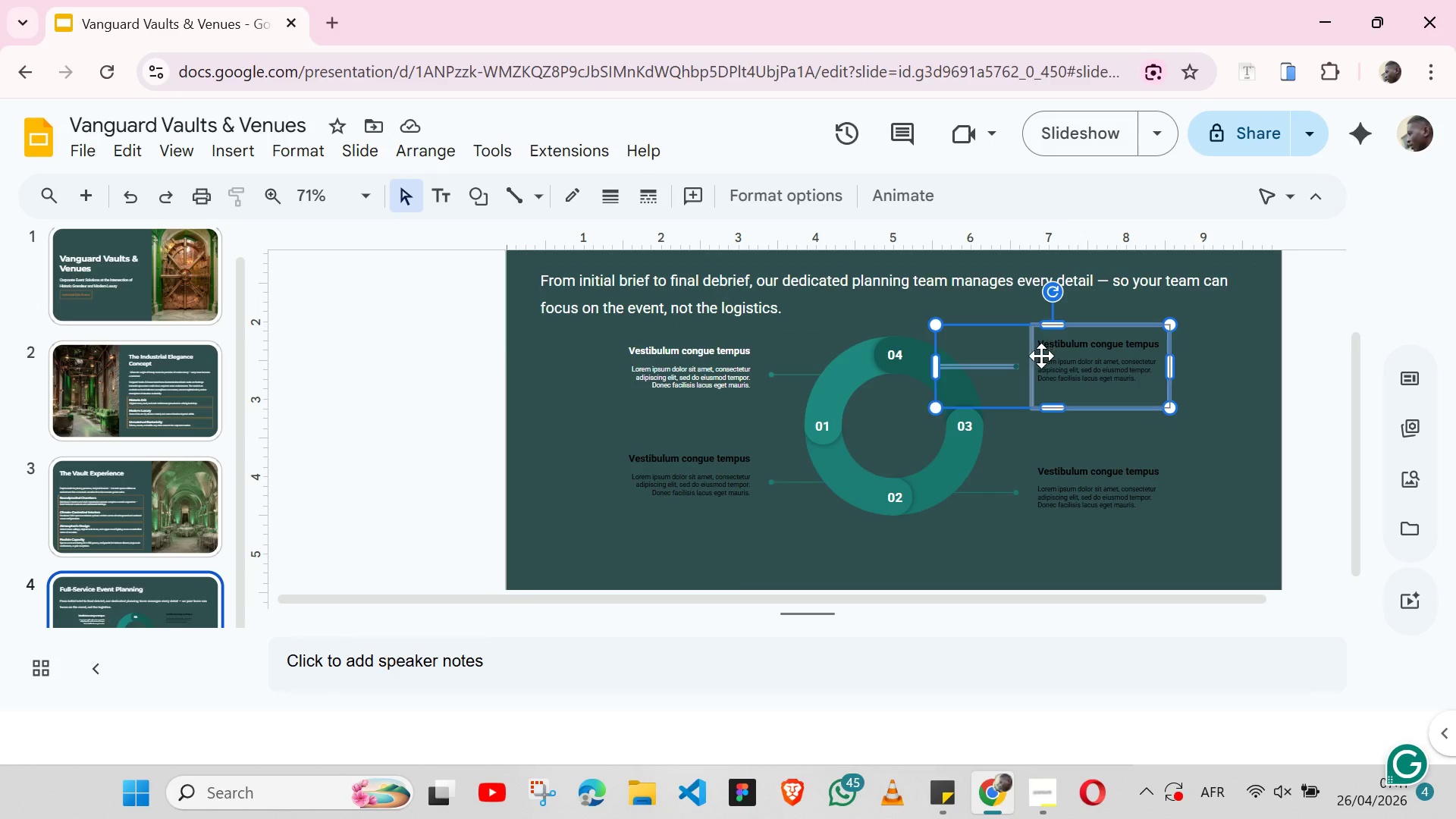 
left_click([1036, 384])
 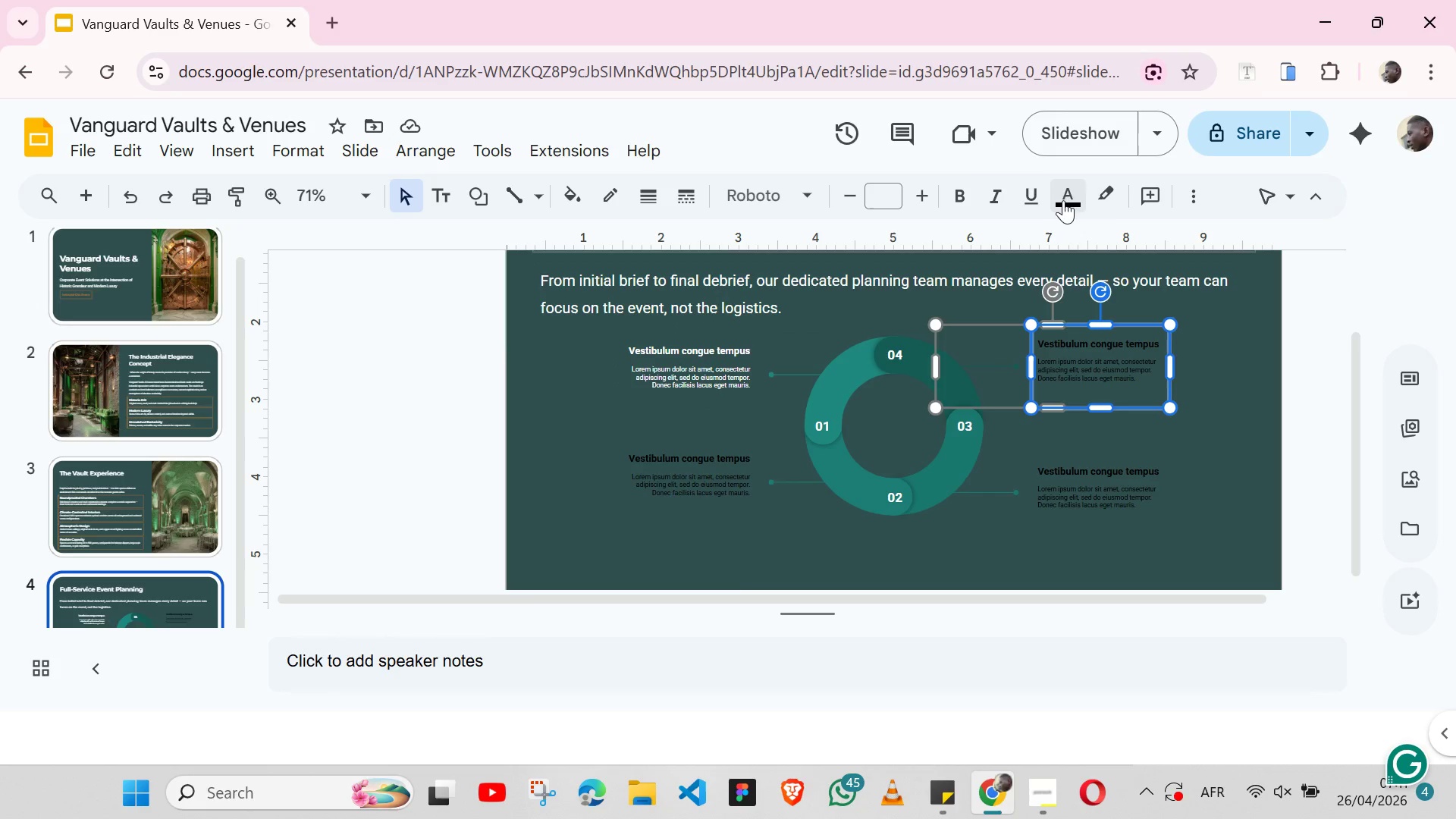 
left_click([1065, 196])
 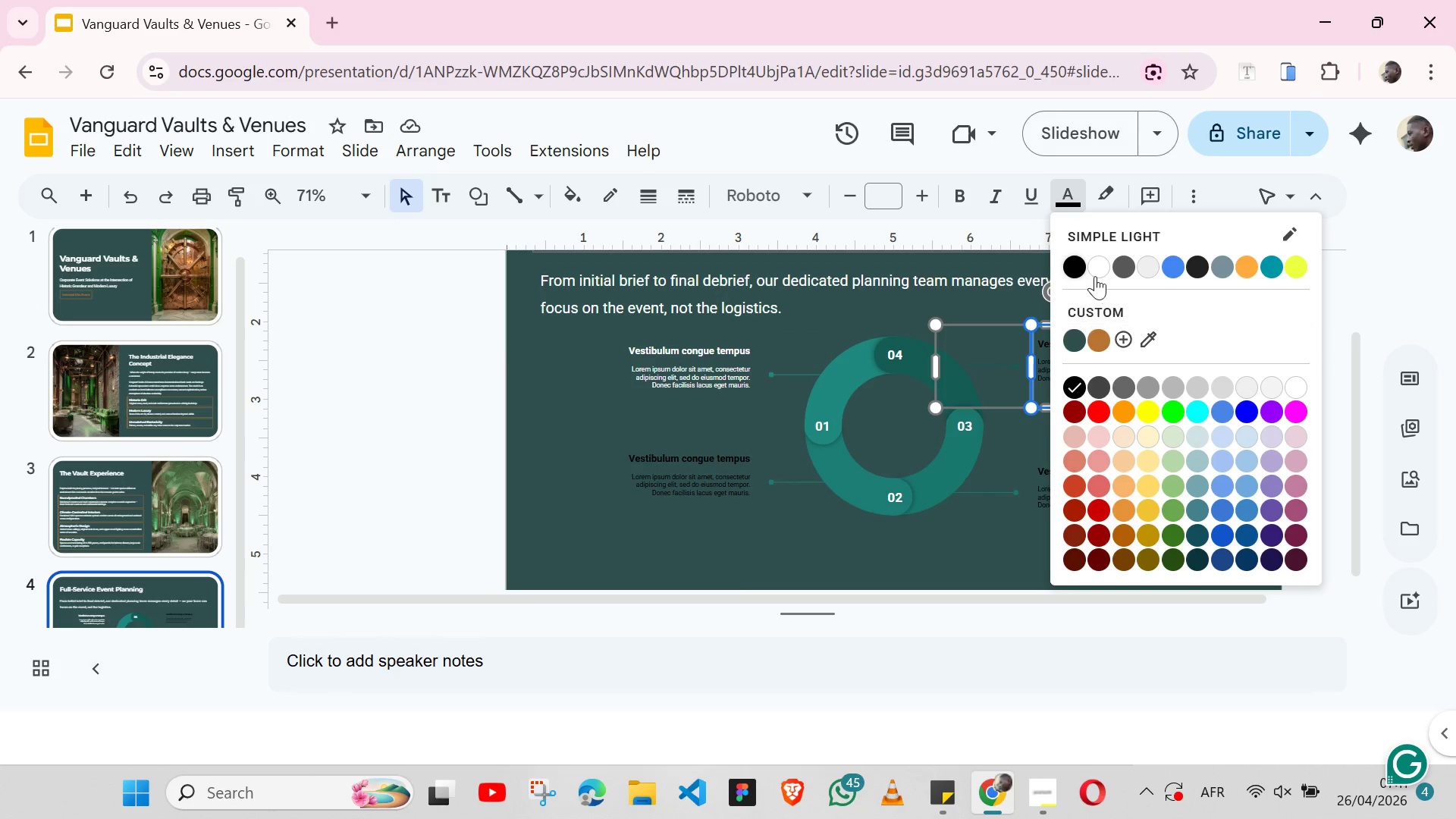 
left_click([1096, 263])
 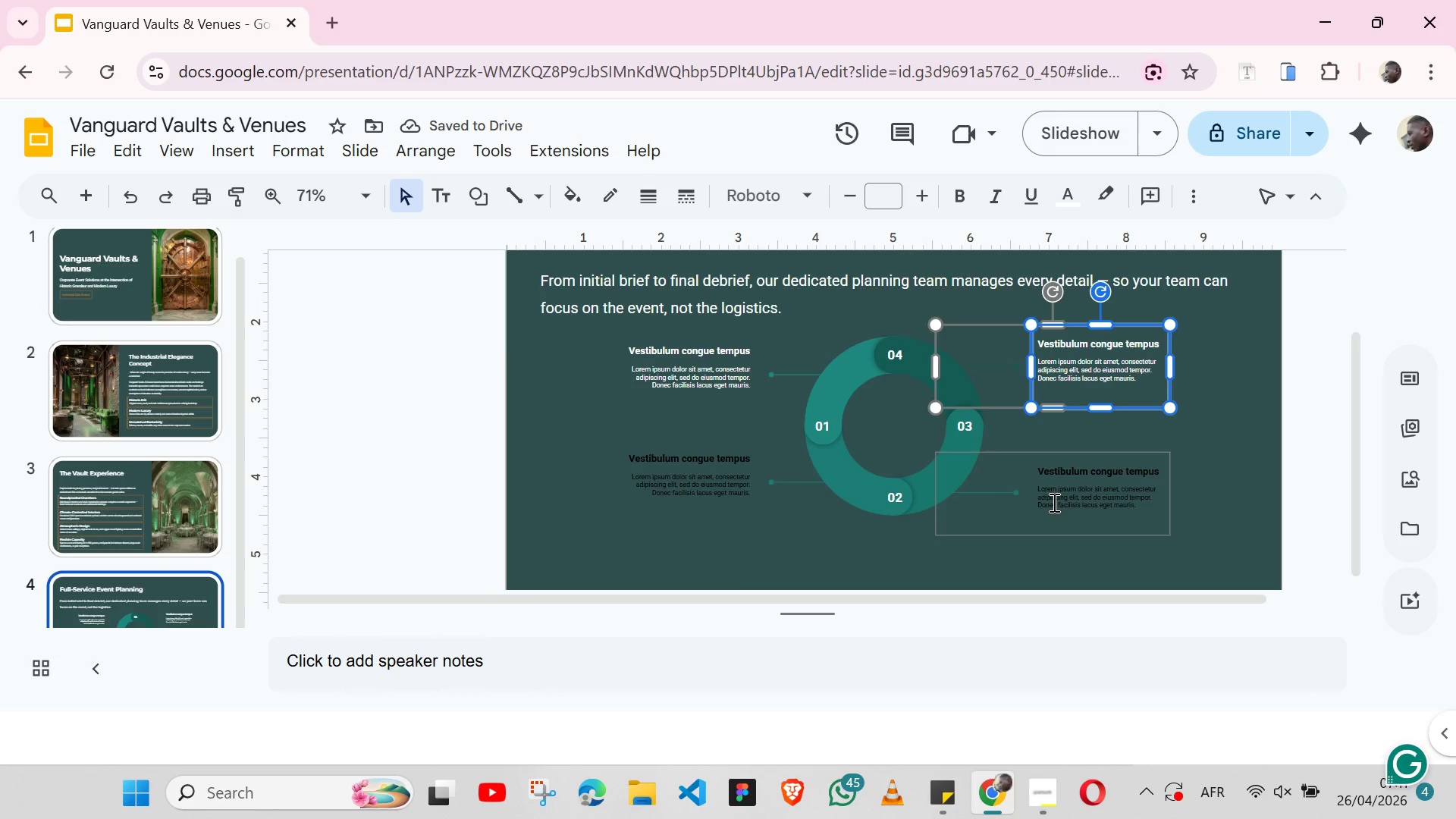 
left_click([1062, 513])
 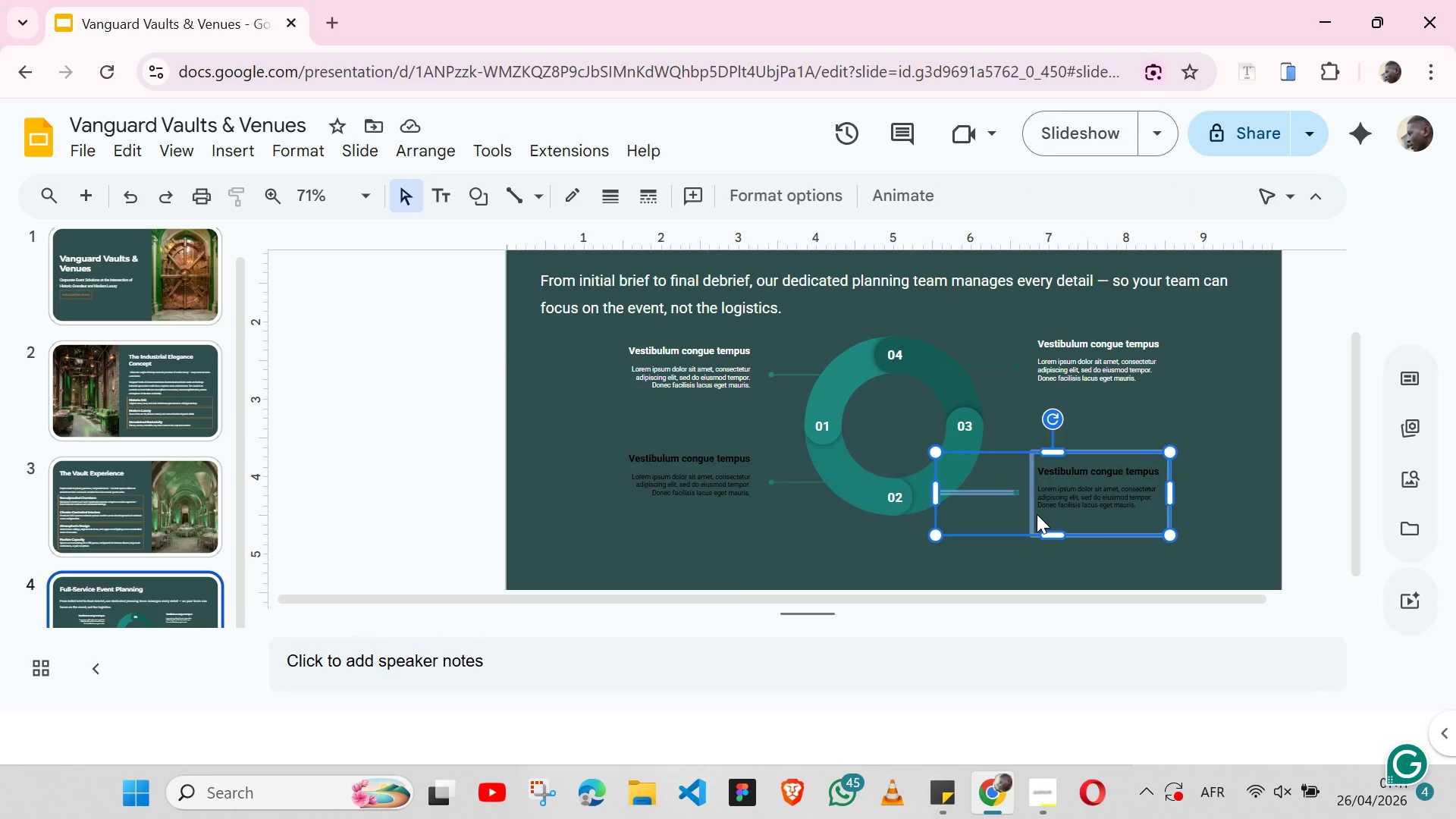 
left_click([1031, 517])
 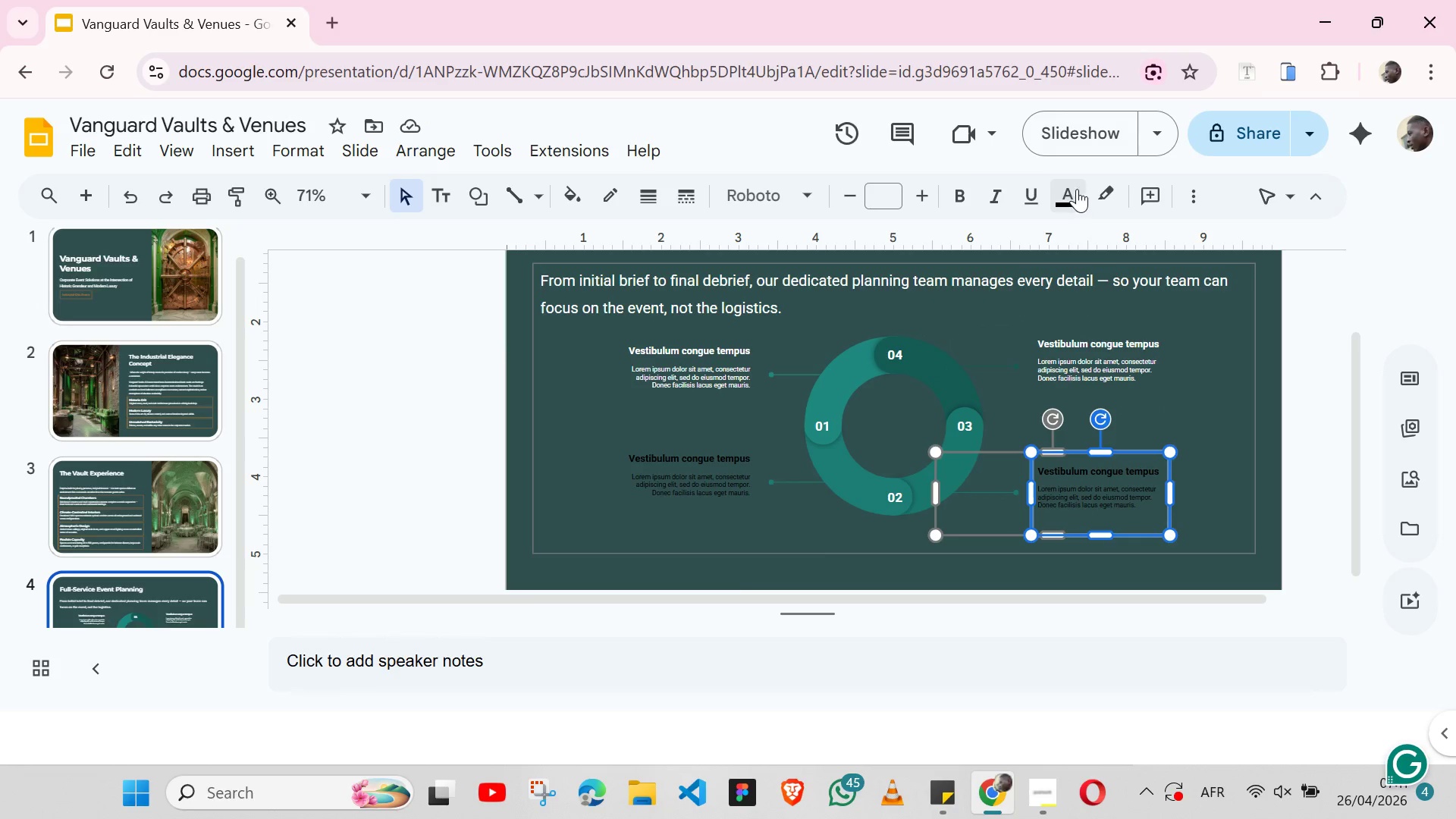 
left_click([1077, 189])
 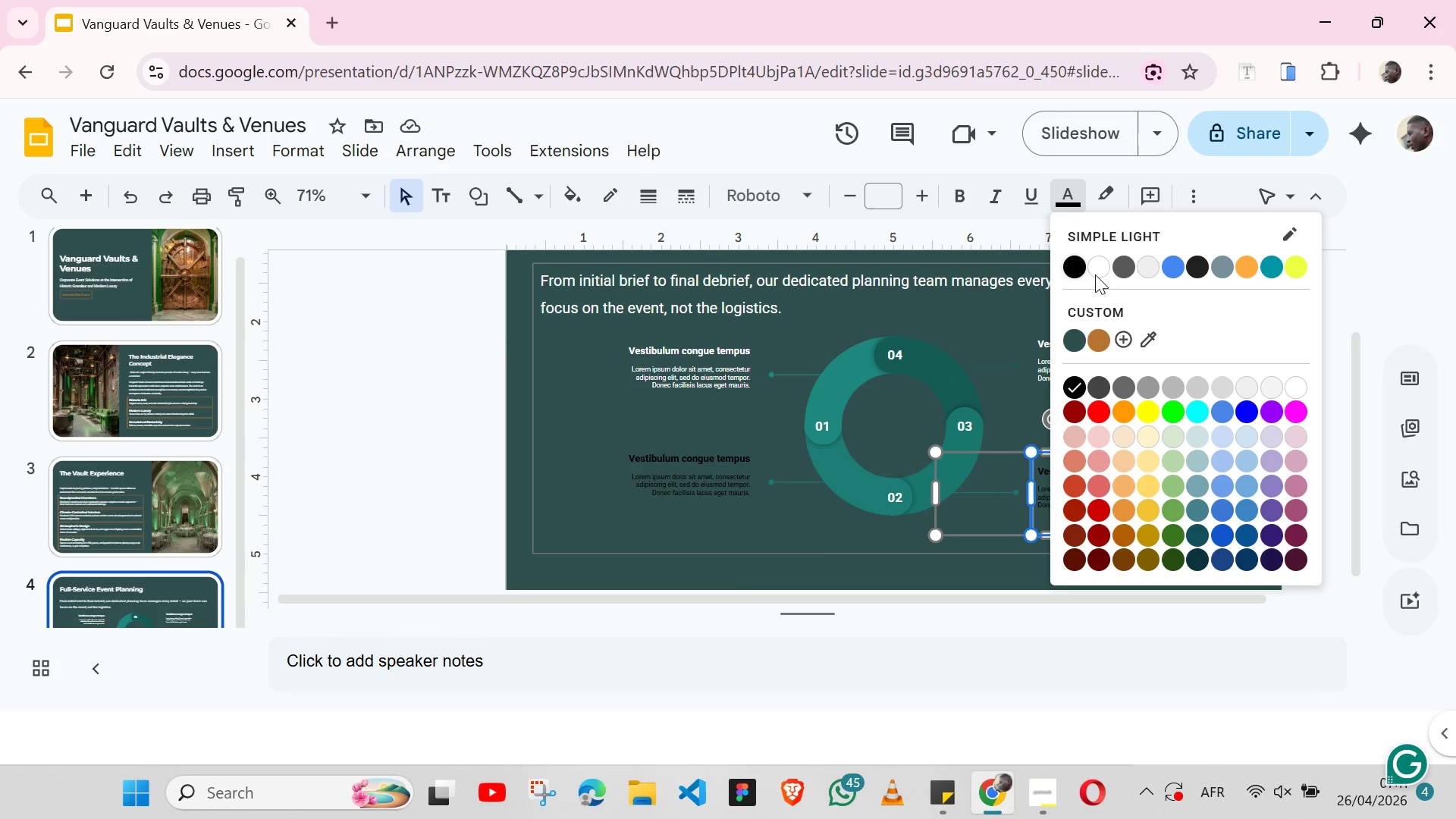 
left_click([1096, 262])
 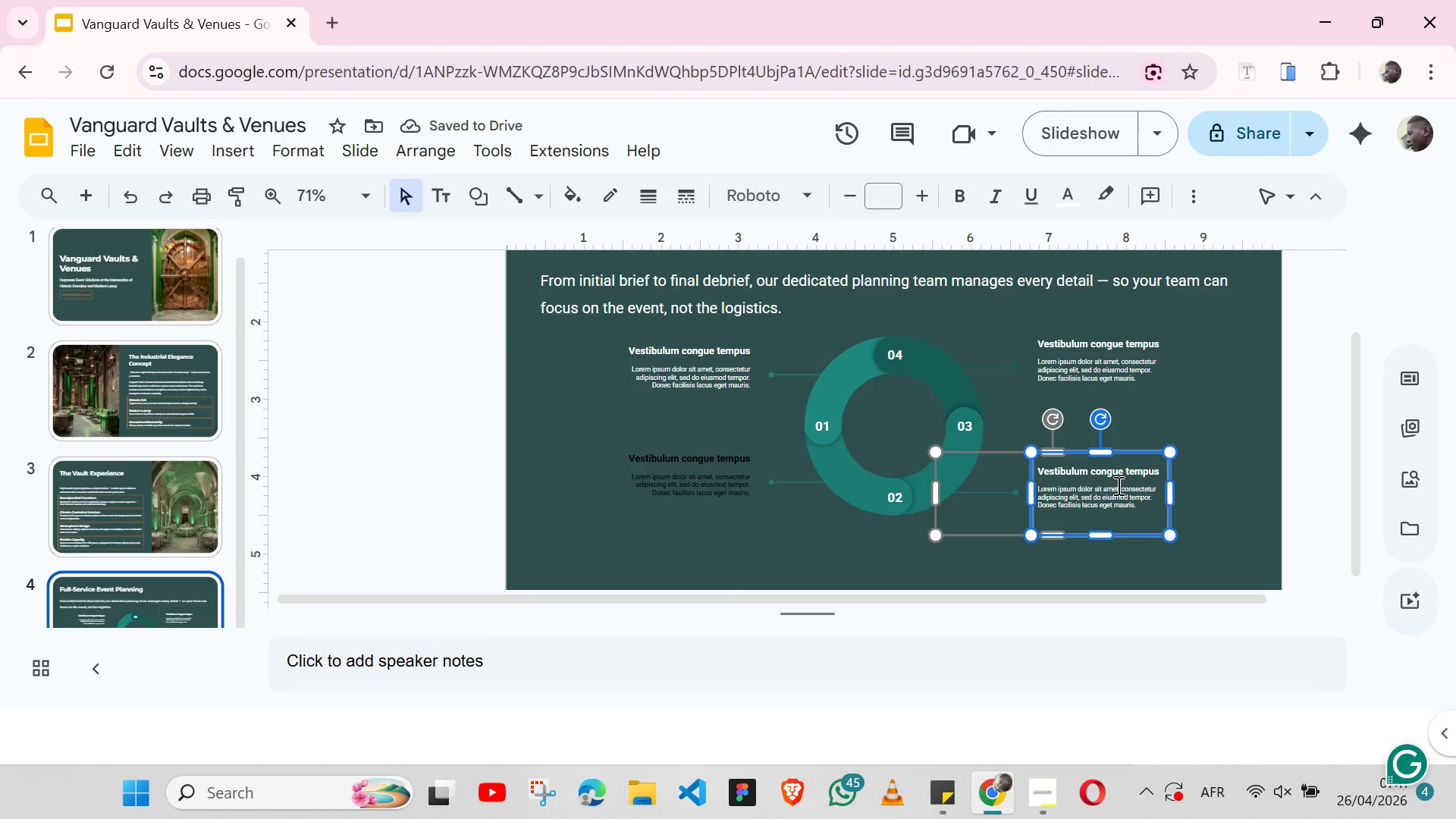 
double_click([1116, 488])
 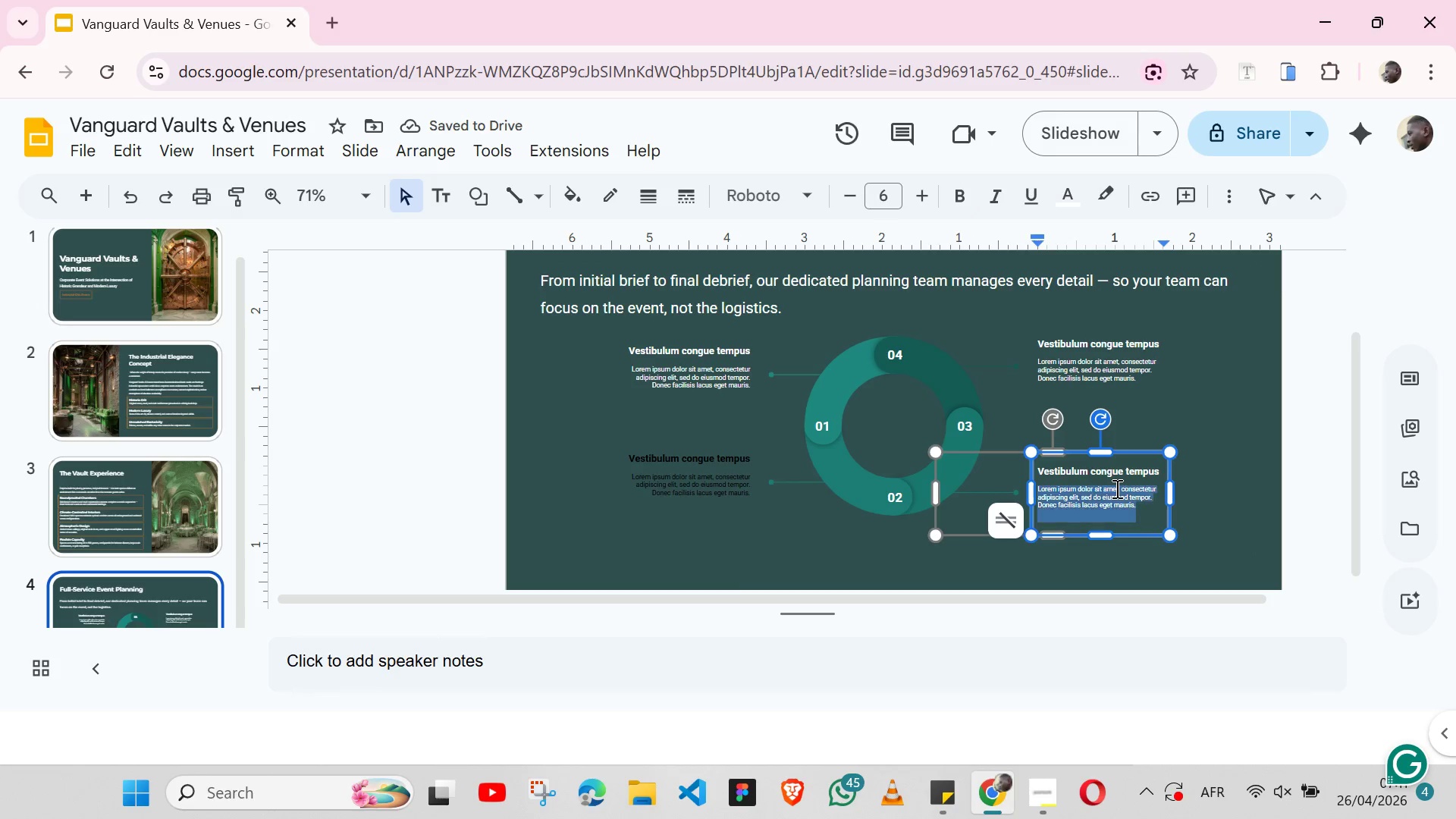 
triple_click([1116, 488])
 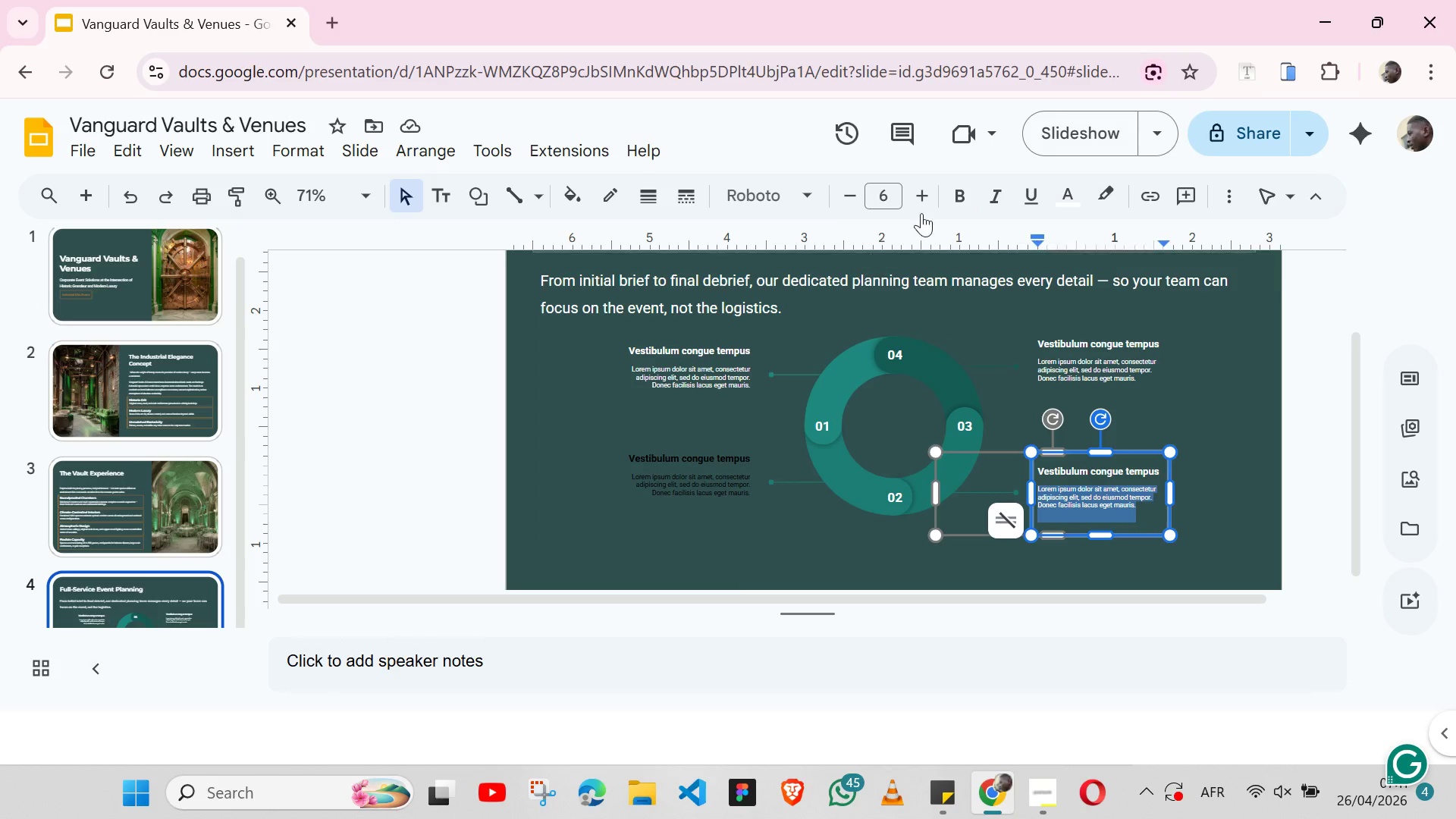 
left_click([1222, 198])
 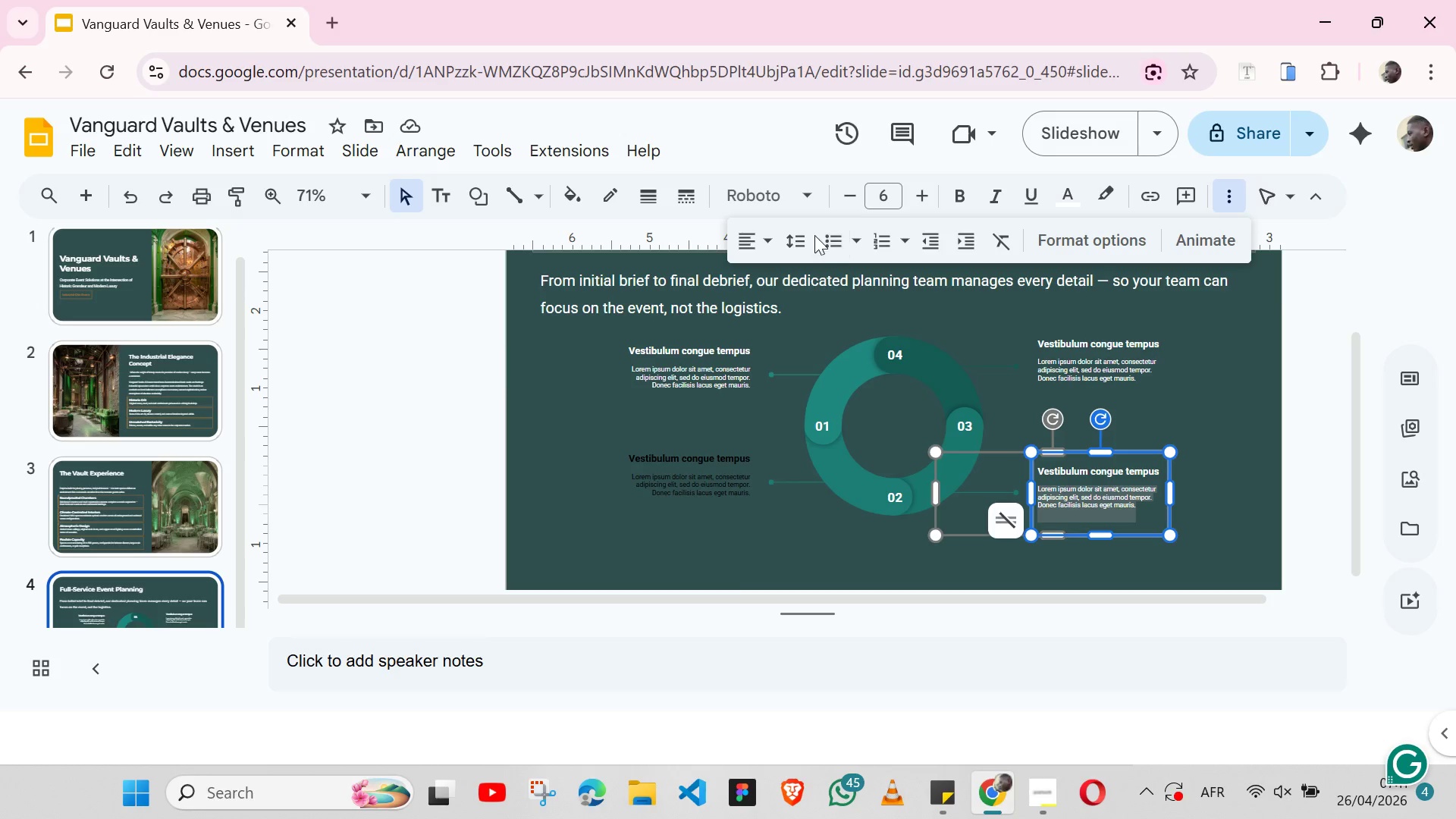 
left_click([803, 239])
 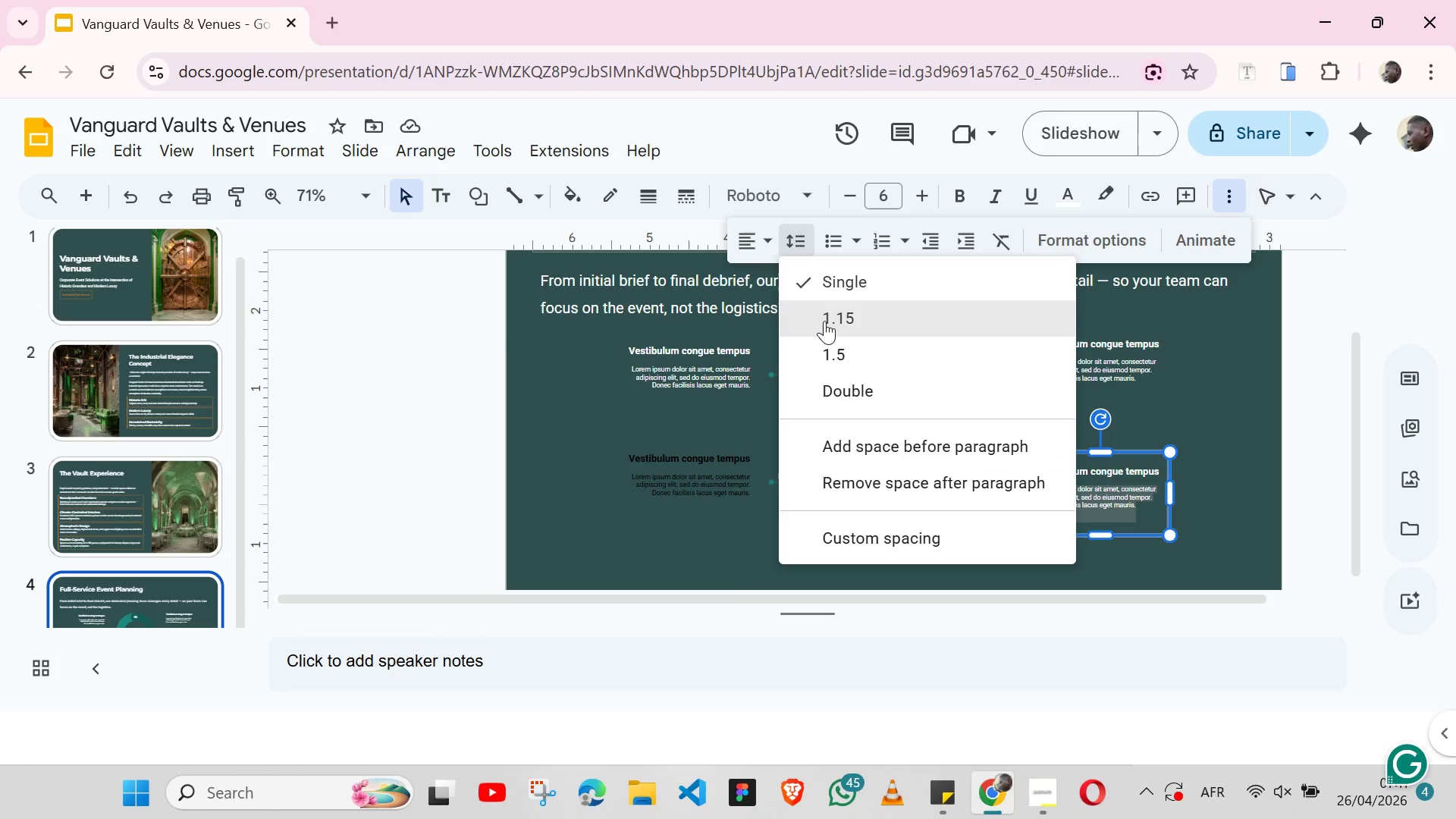 
left_click([824, 321])
 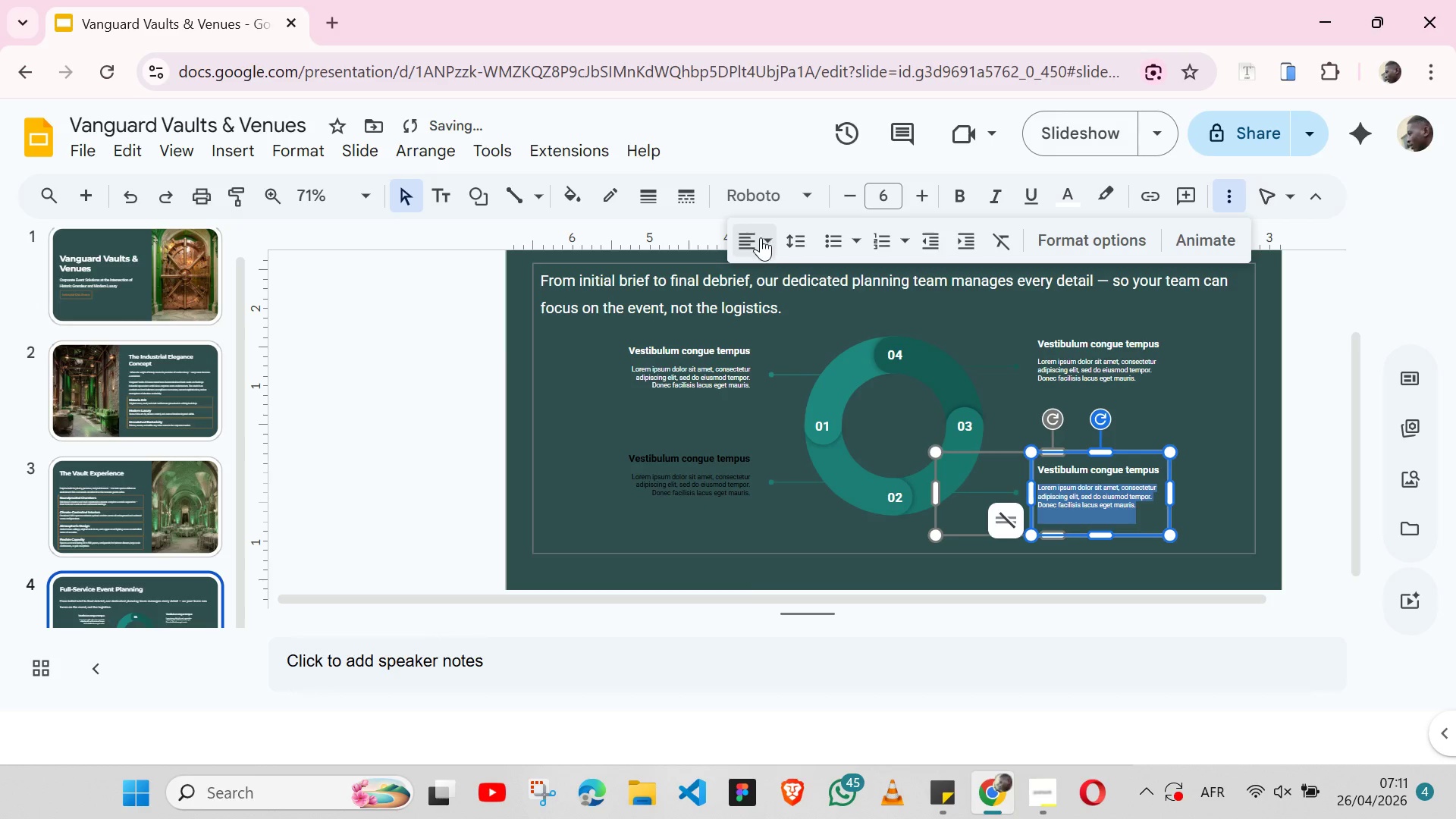 
left_click([761, 237])
 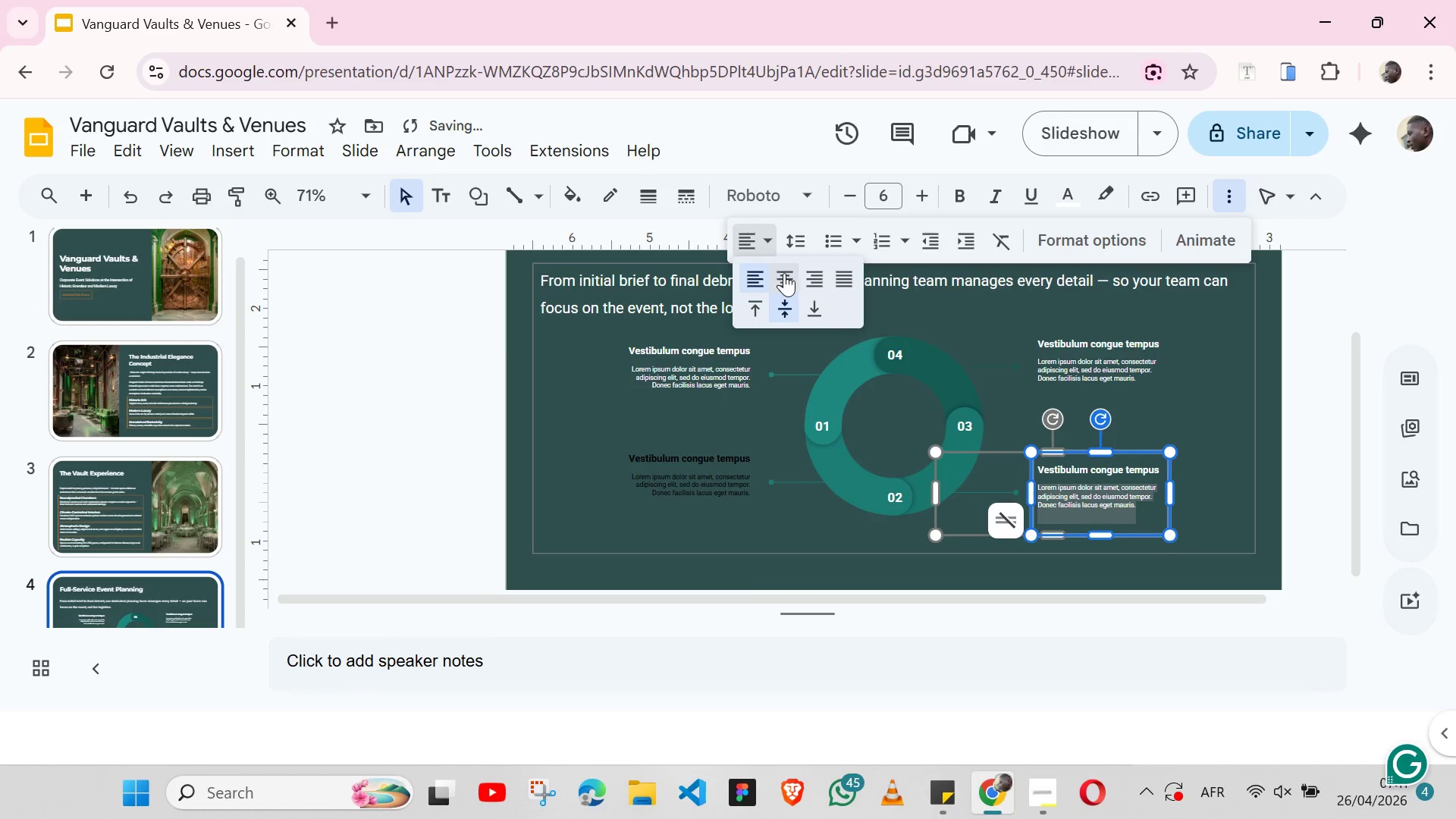 
left_click([784, 273])
 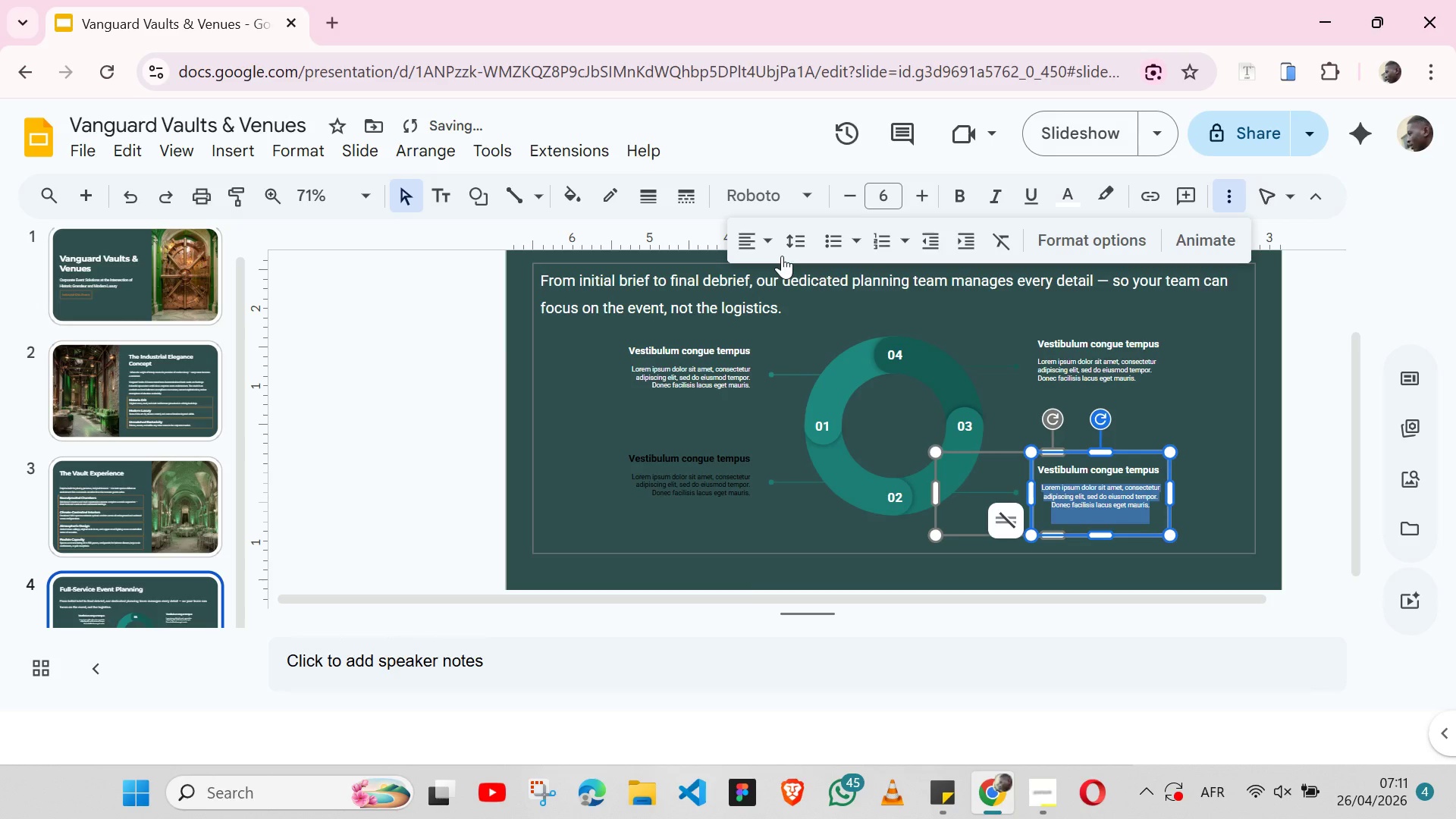 
left_click([774, 244])
 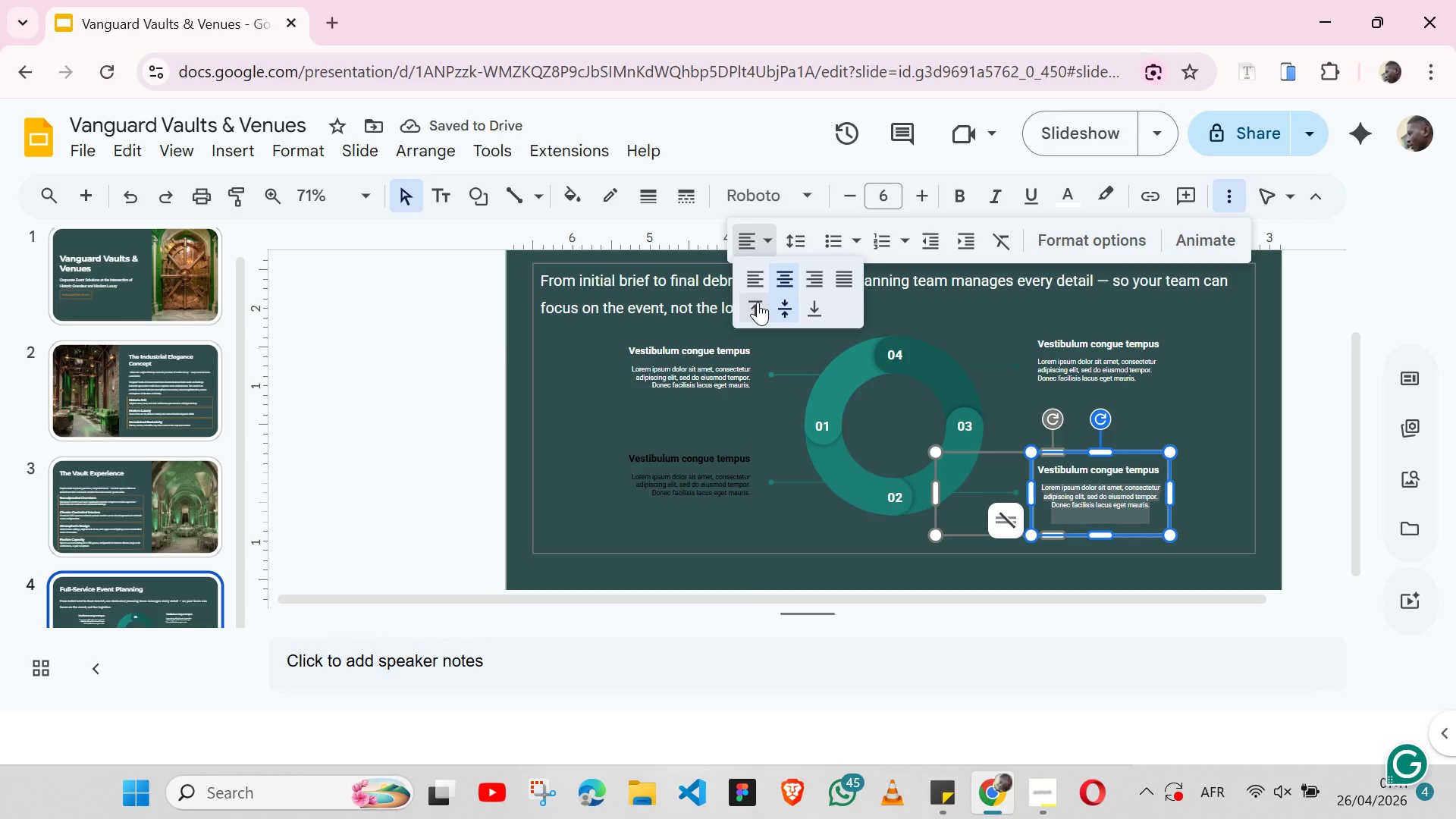 
left_click([758, 302])
 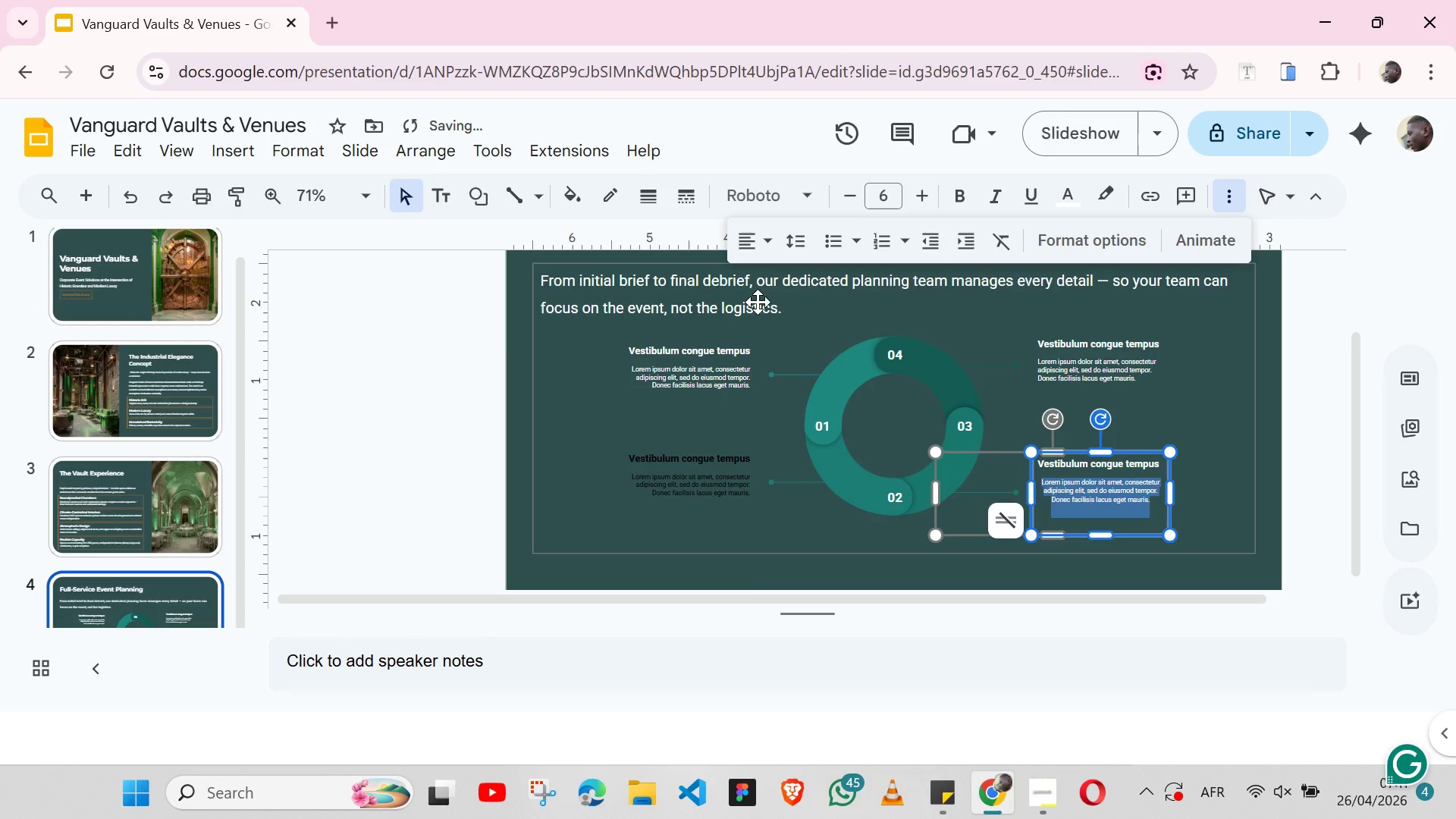 
hold_key(key=ControlLeft, duration=1.52)
 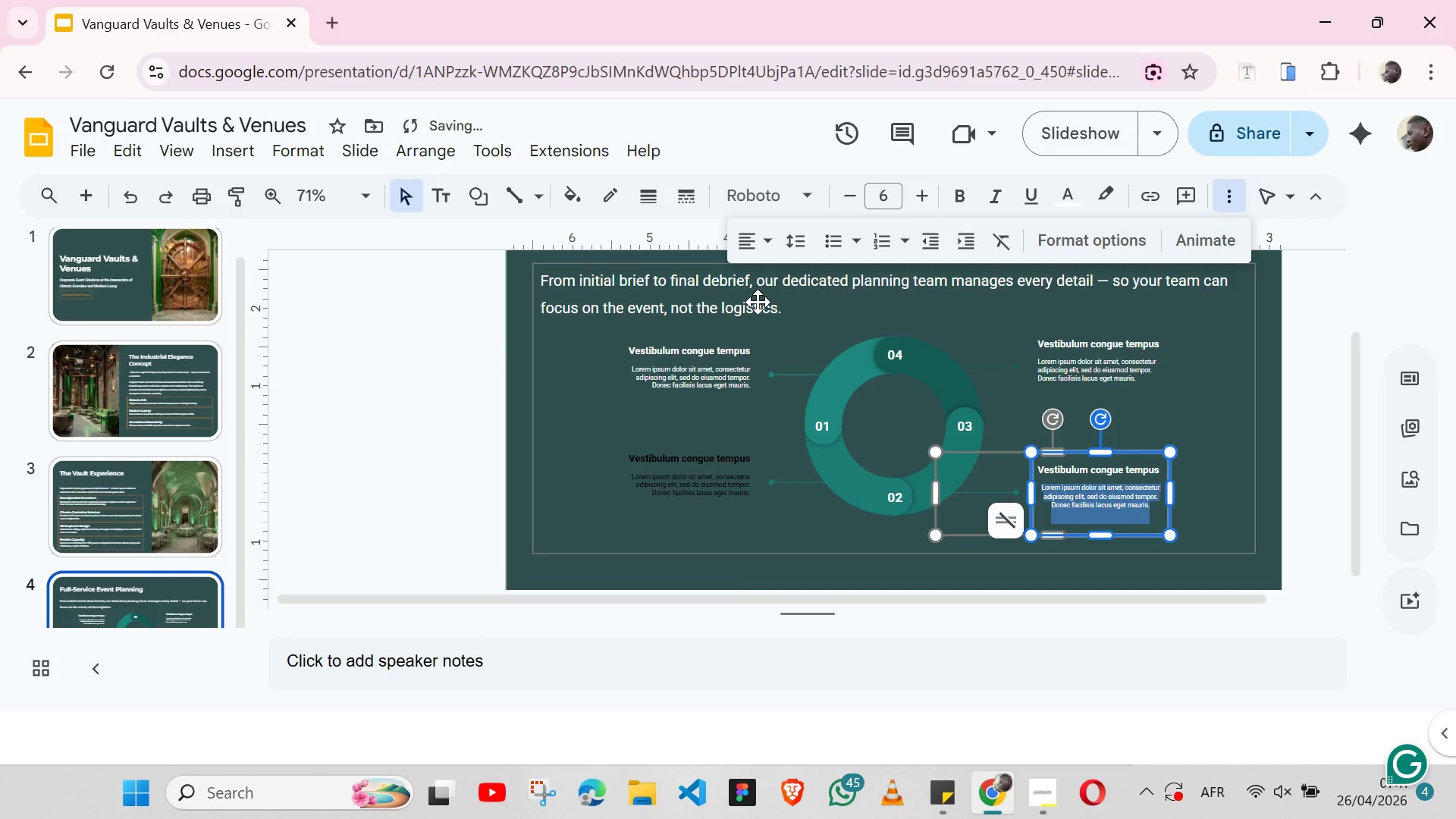 
key(Control+Z)
 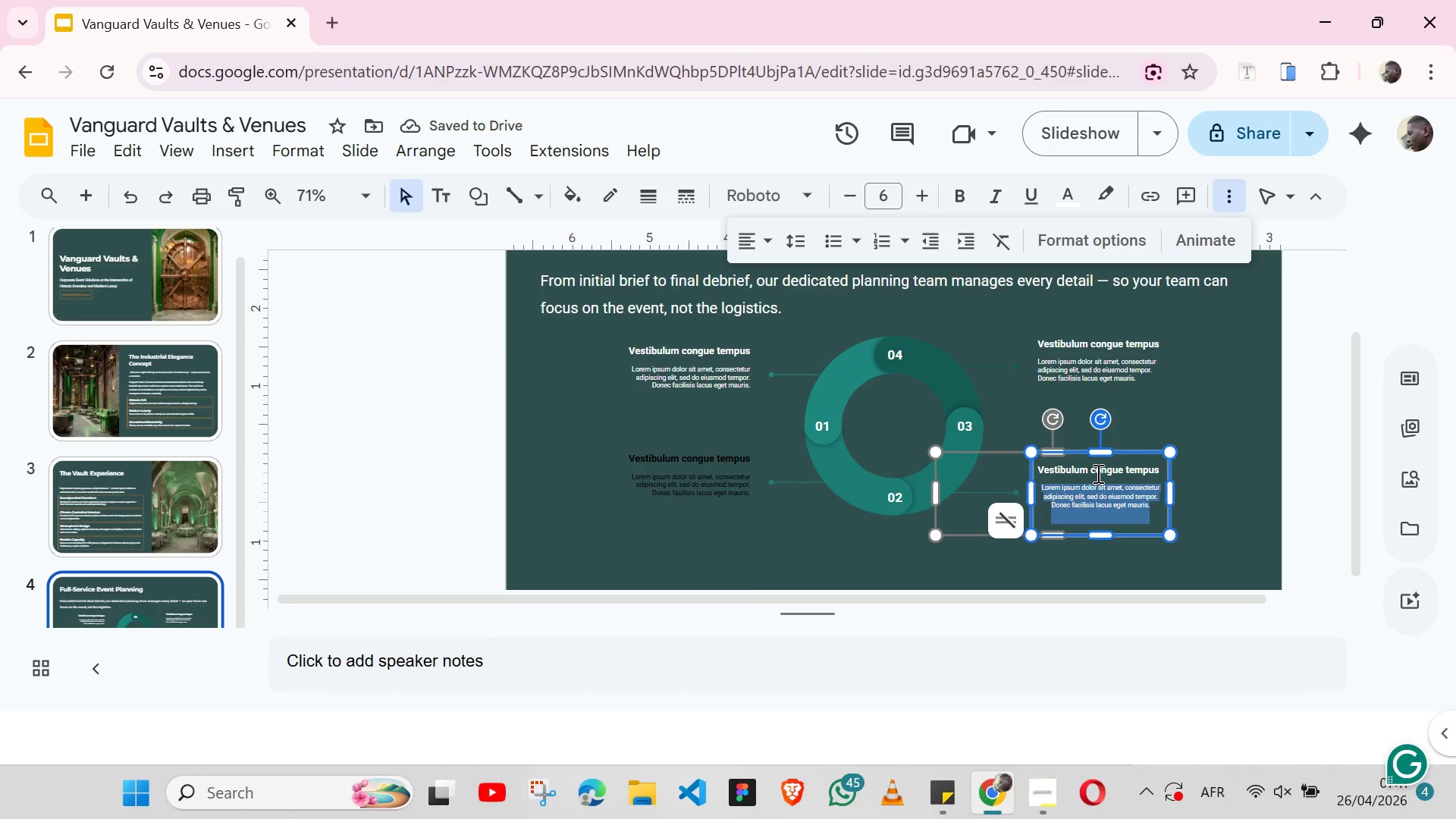 
wait(8.58)
 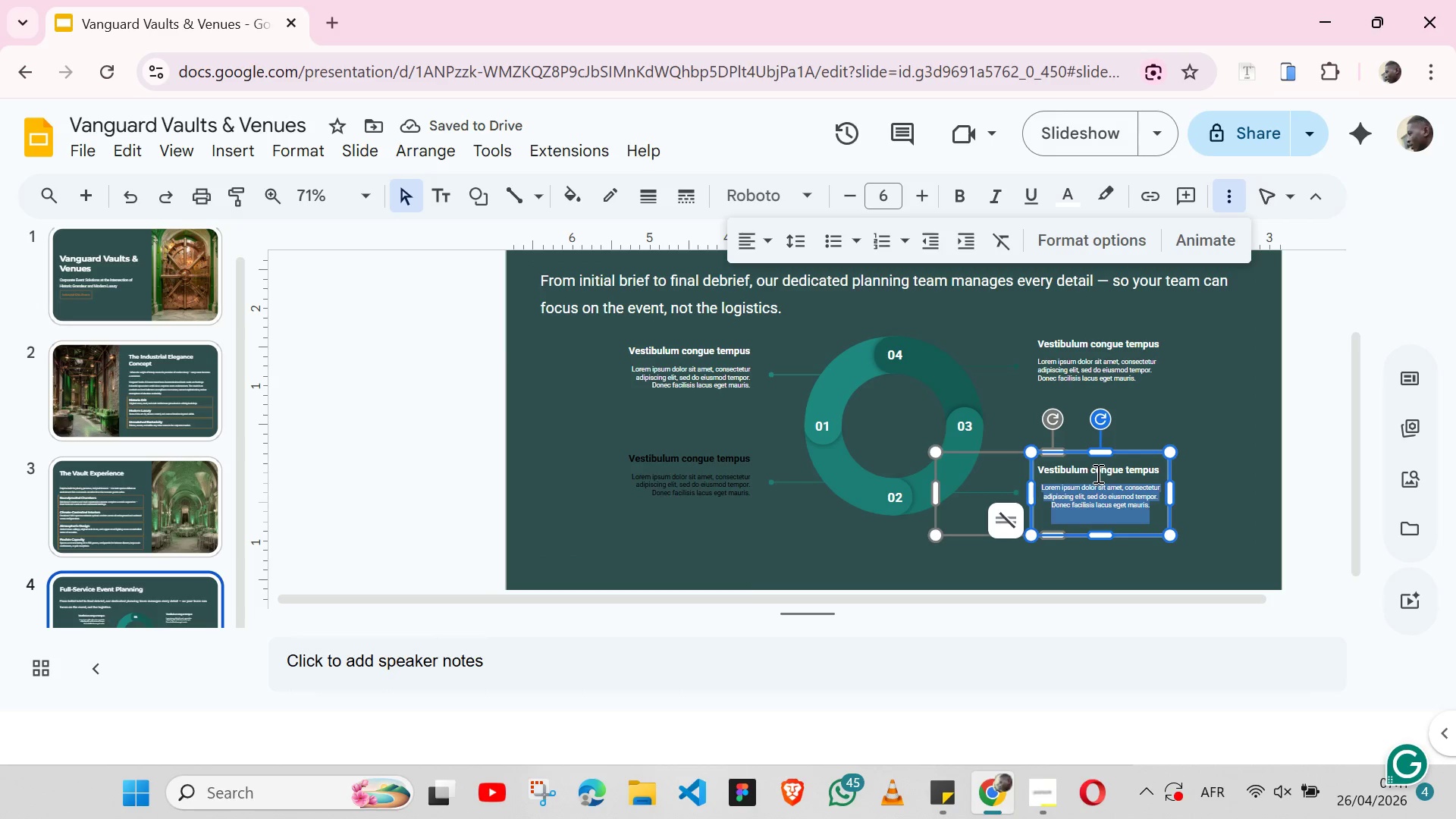 
left_click([929, 817])
 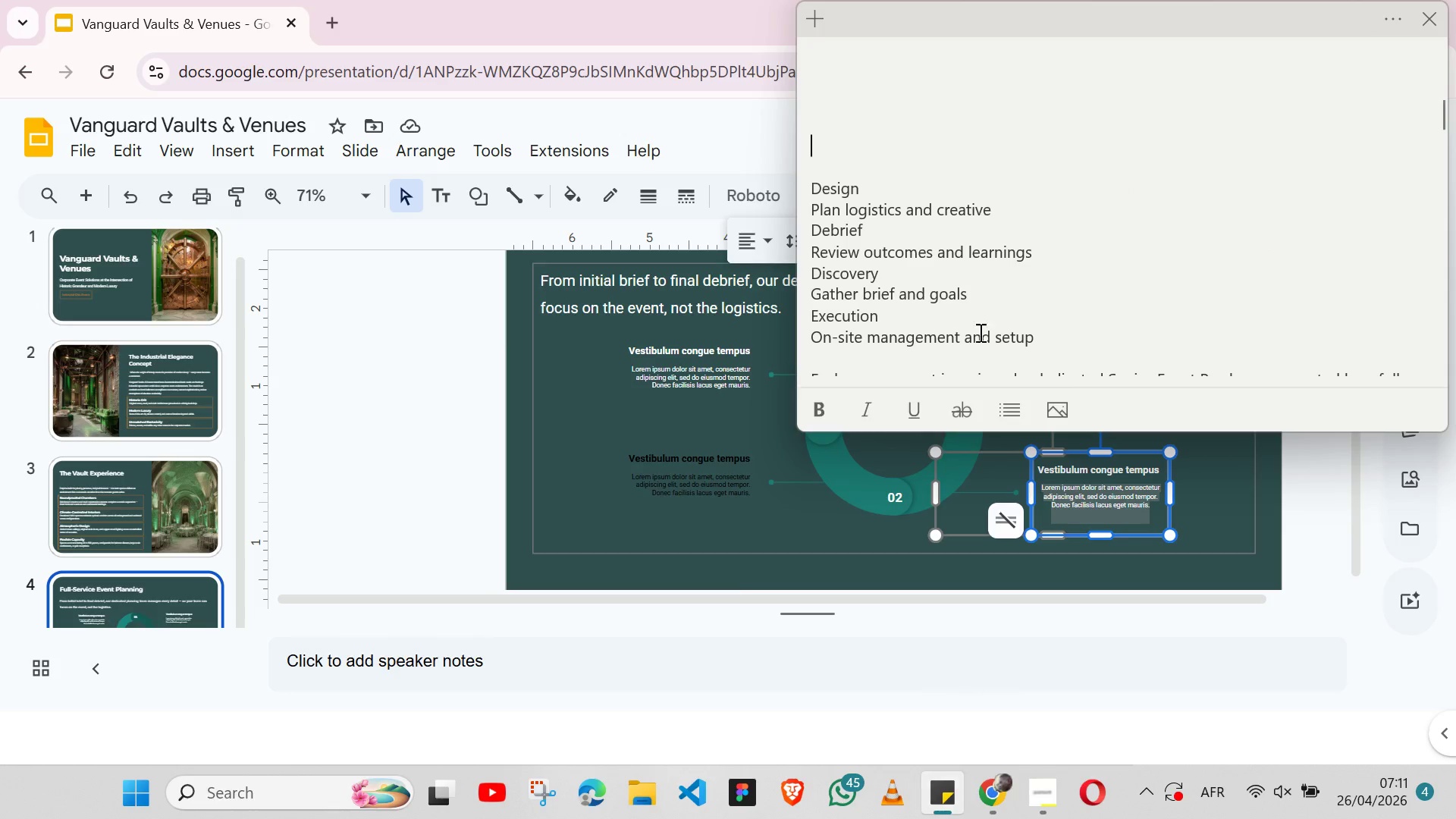 
mouse_move([937, 232])
 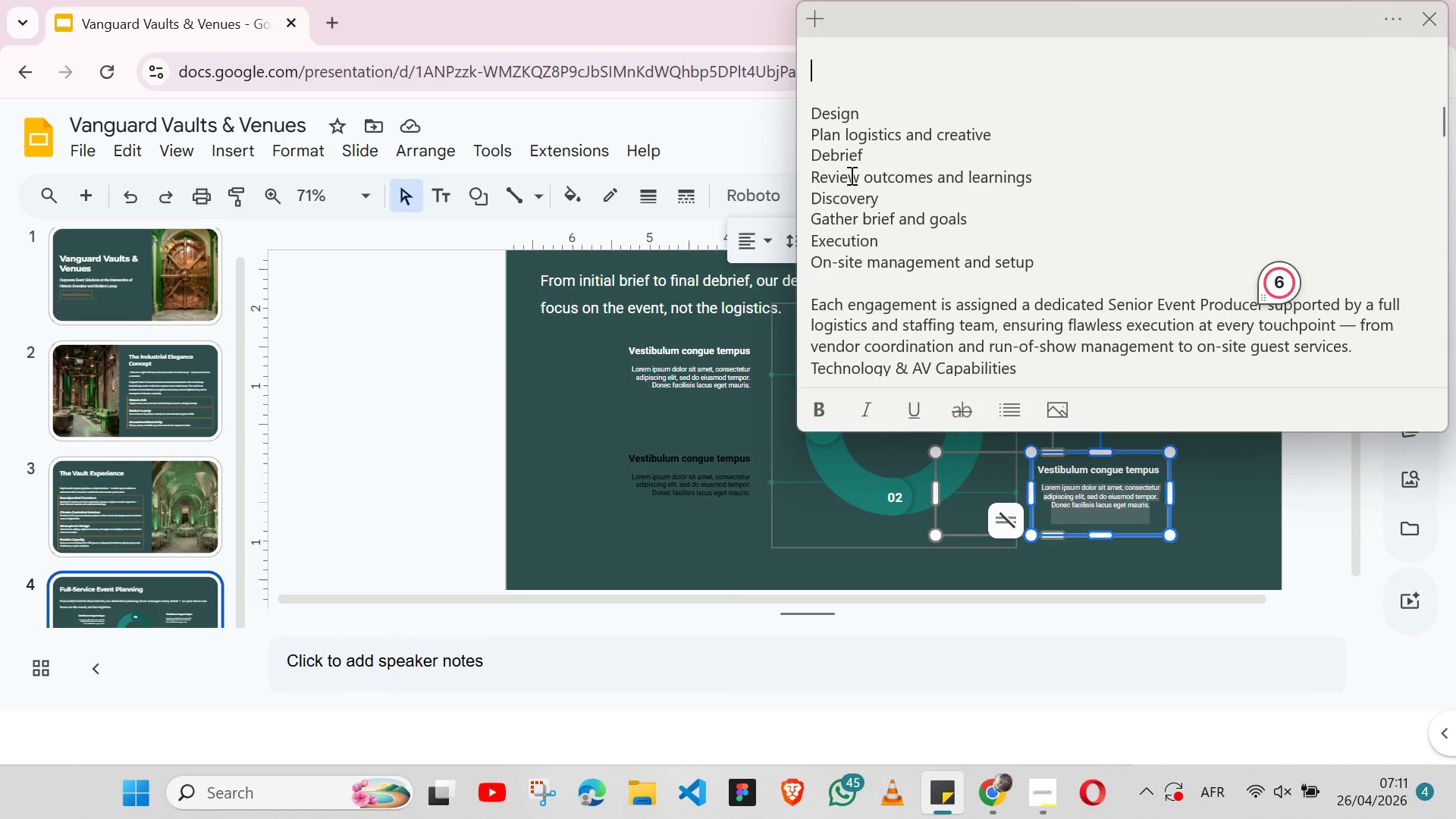 
double_click([850, 175])
 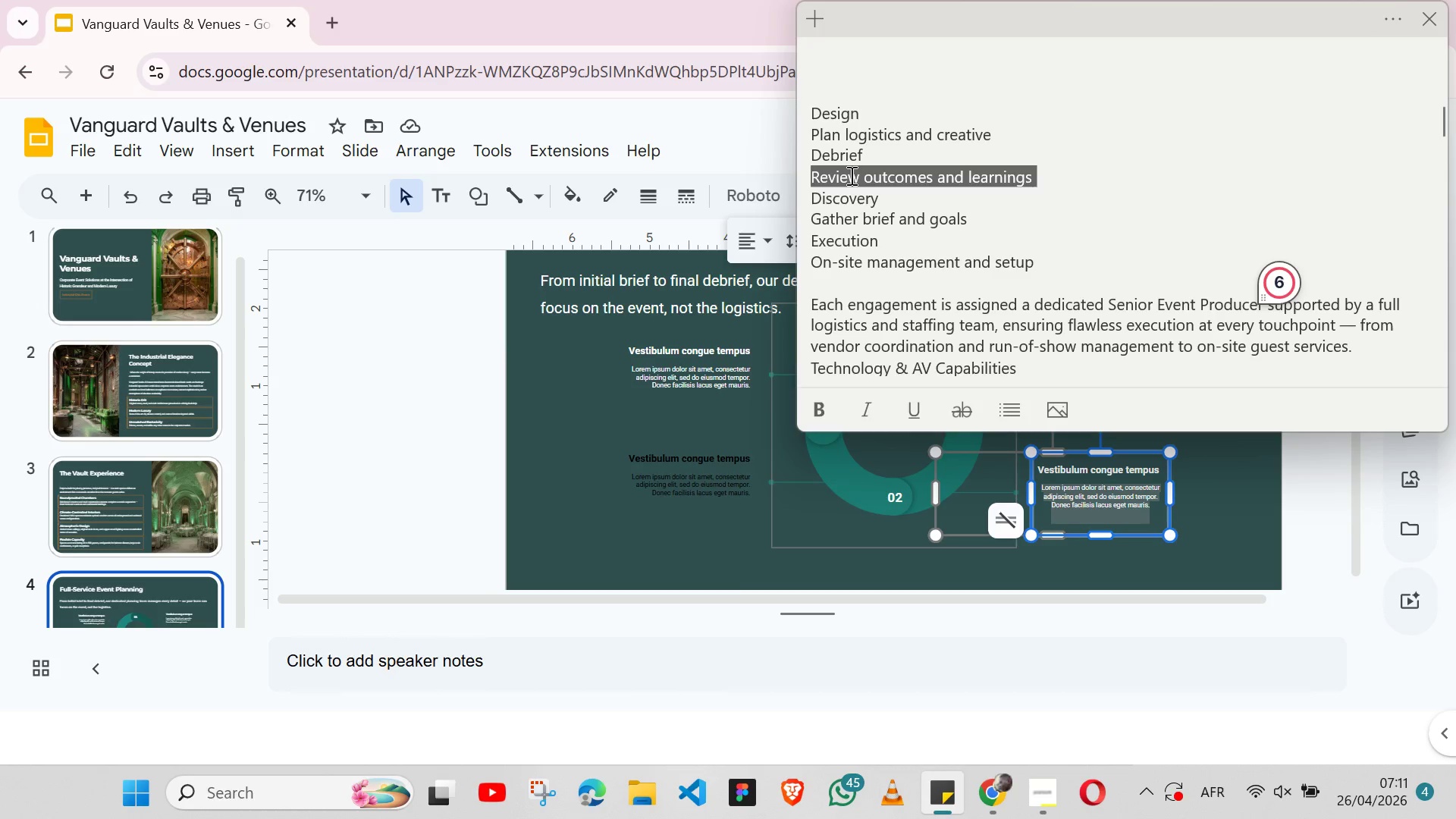 
triple_click([850, 175])
 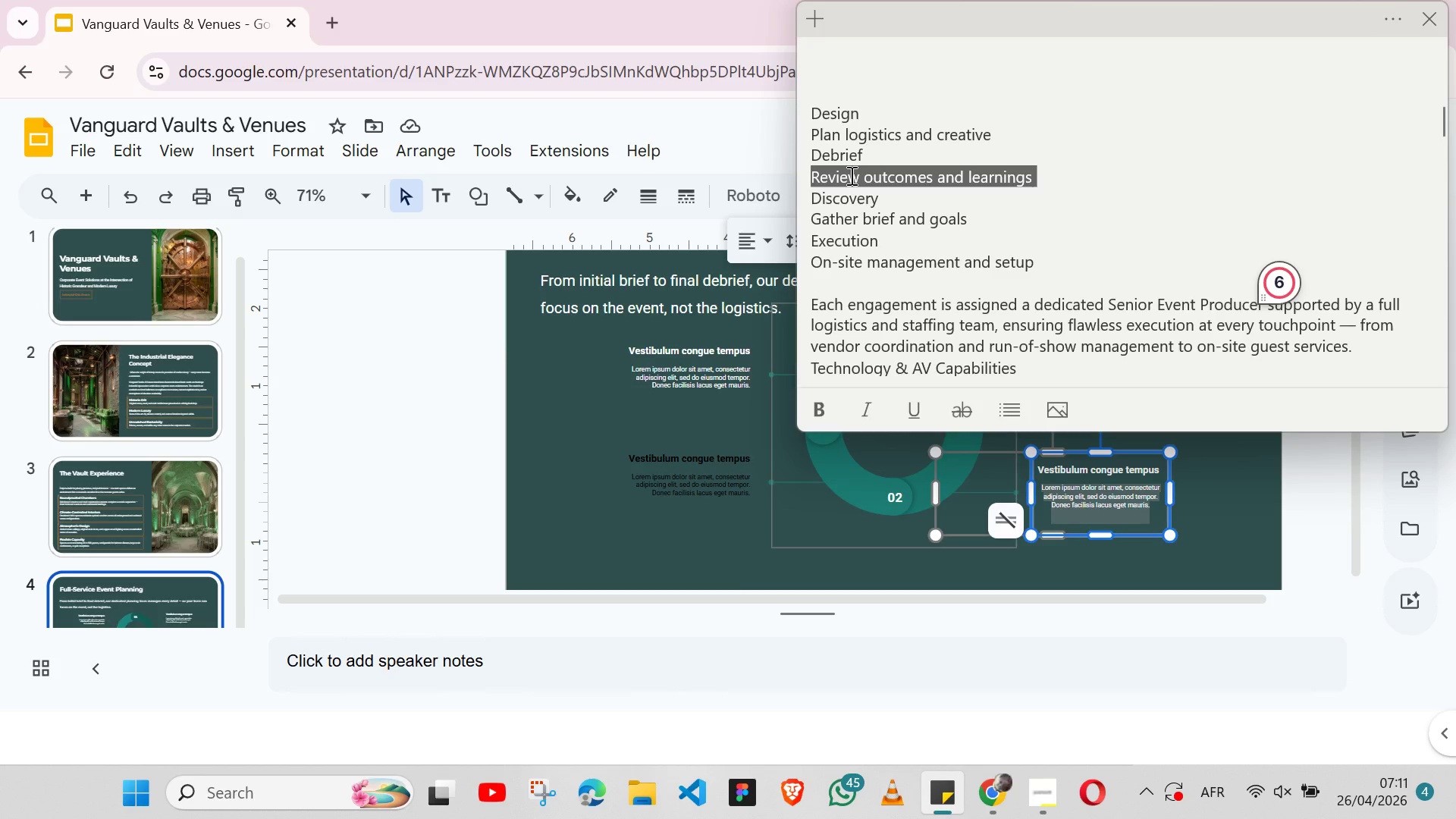 
key(Shift+ArrowLeft)
 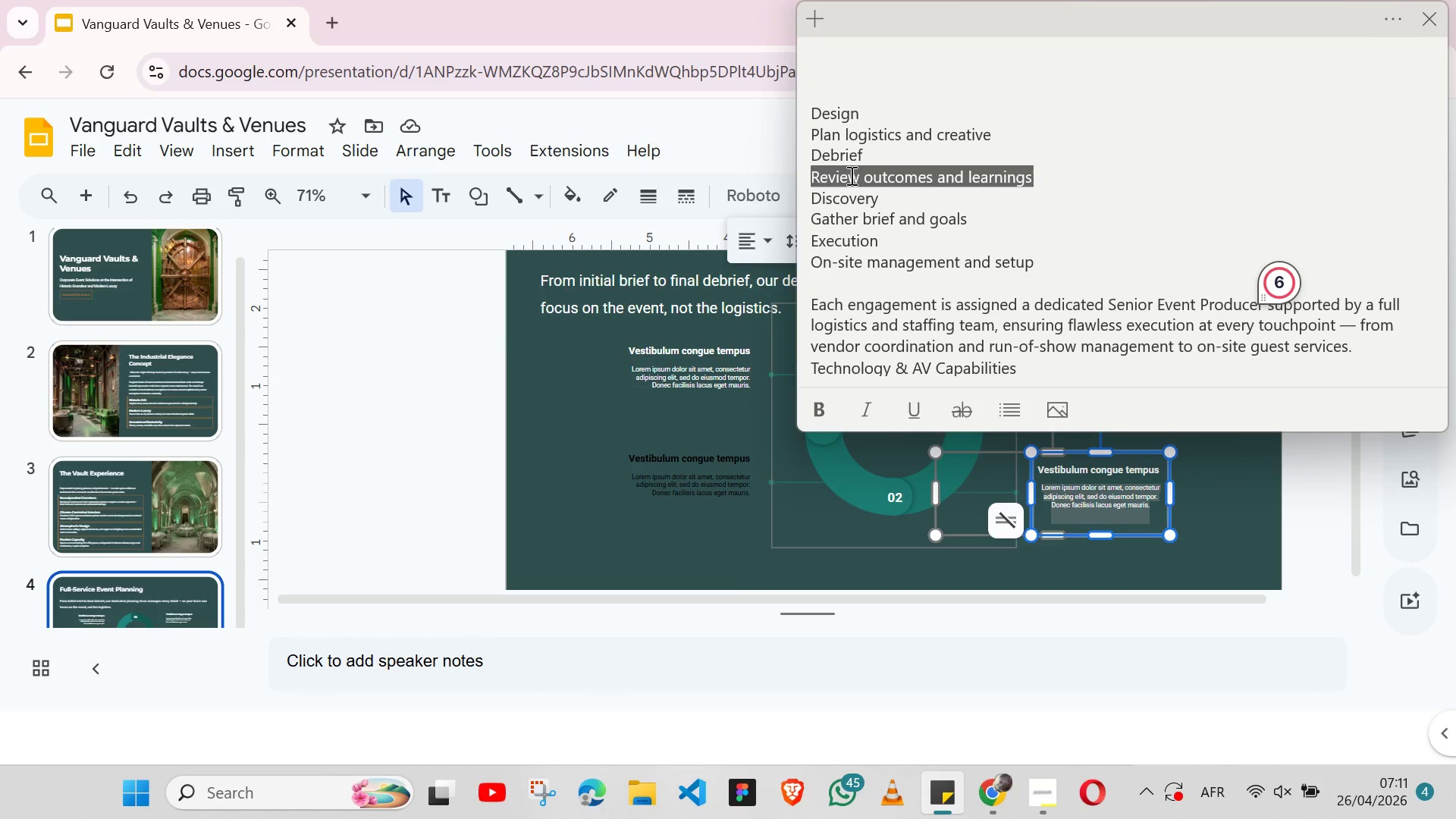 
key(Control+X)
 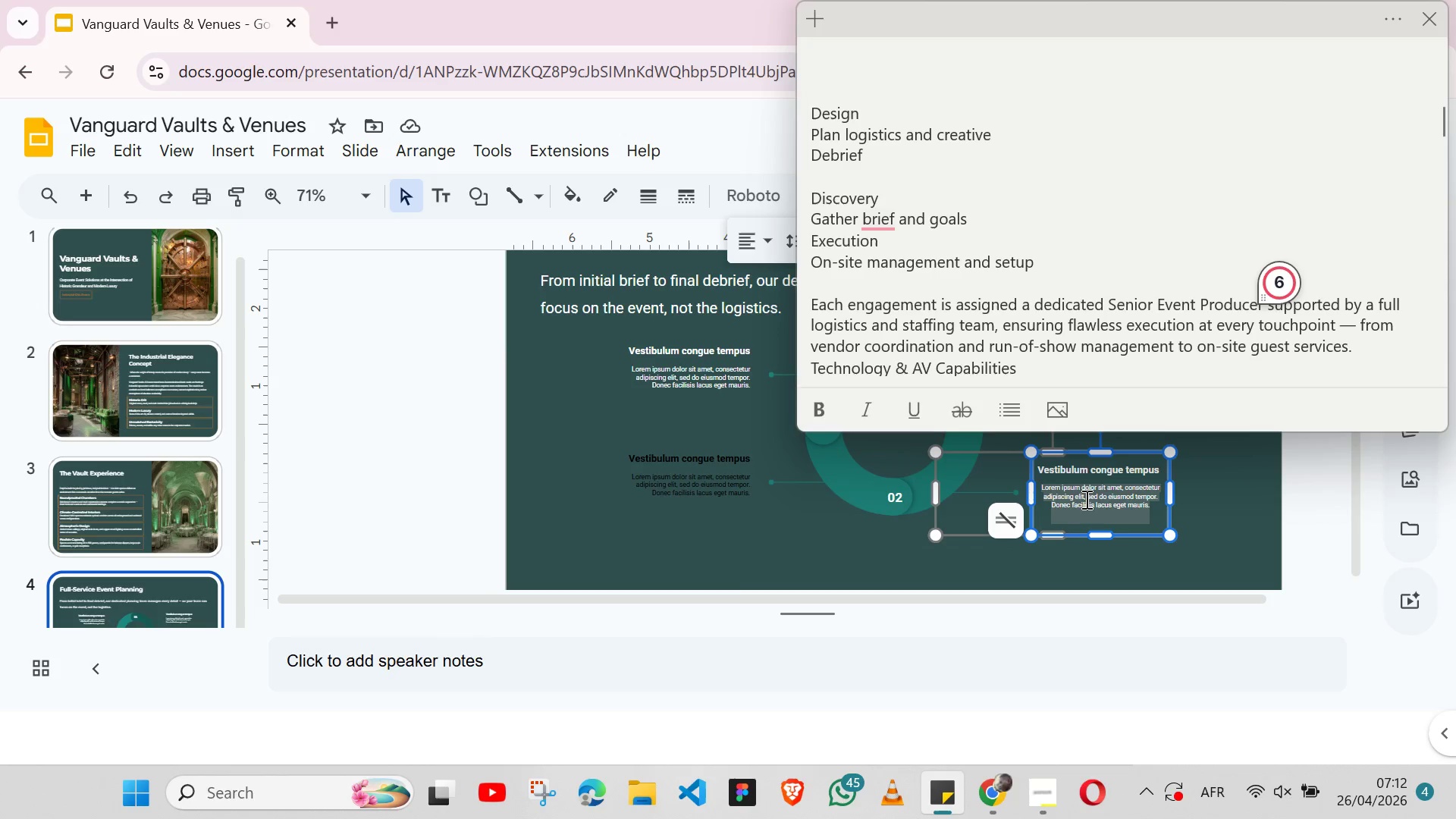 
double_click([1084, 496])
 